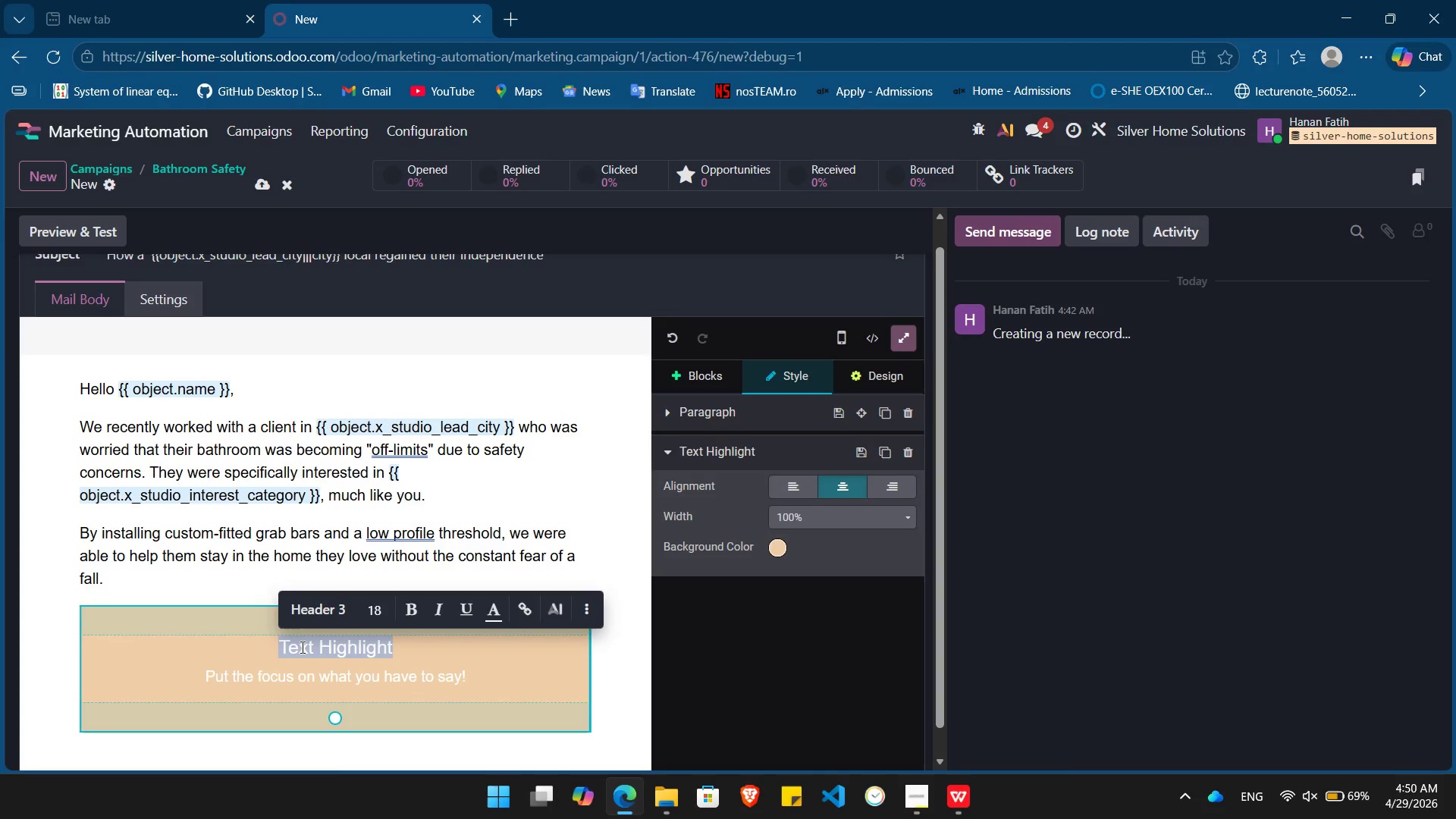 
type(I)
key(Backspace)
type("I didn't realize how much stress I was carrying until the bars were installed. I have my house back.")
 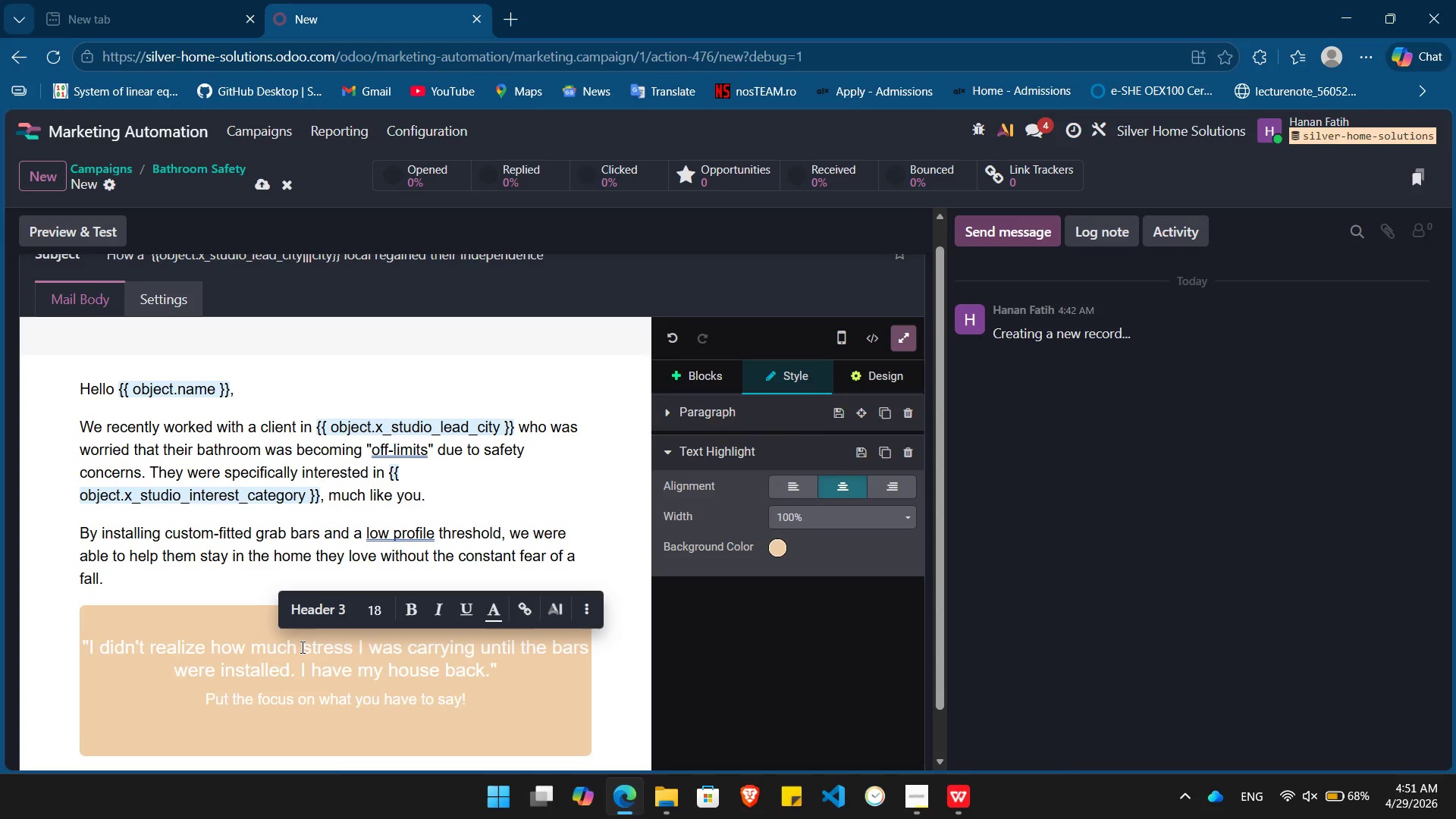 
double_click([221, 704])
 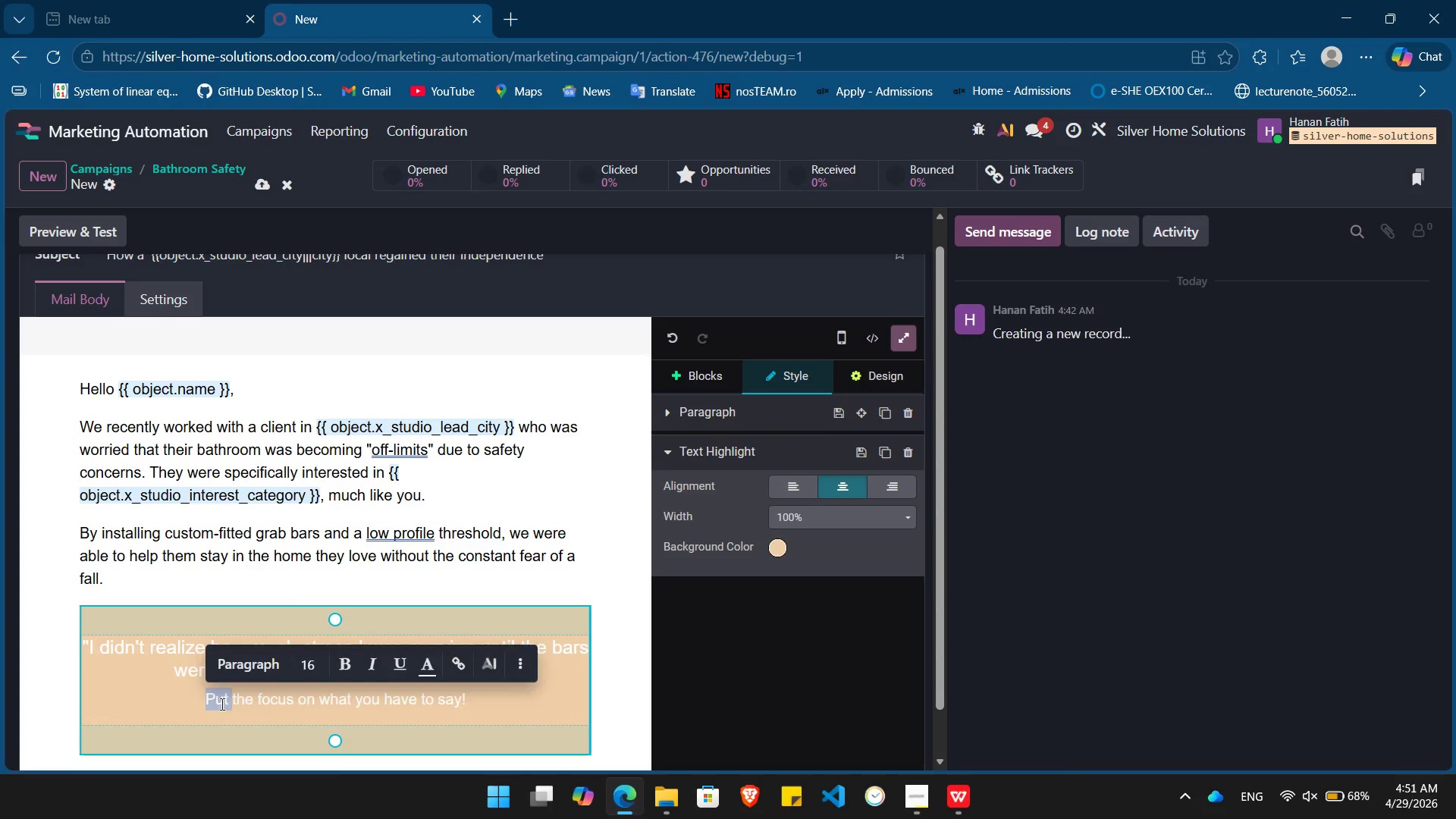 
triple_click([221, 704])
 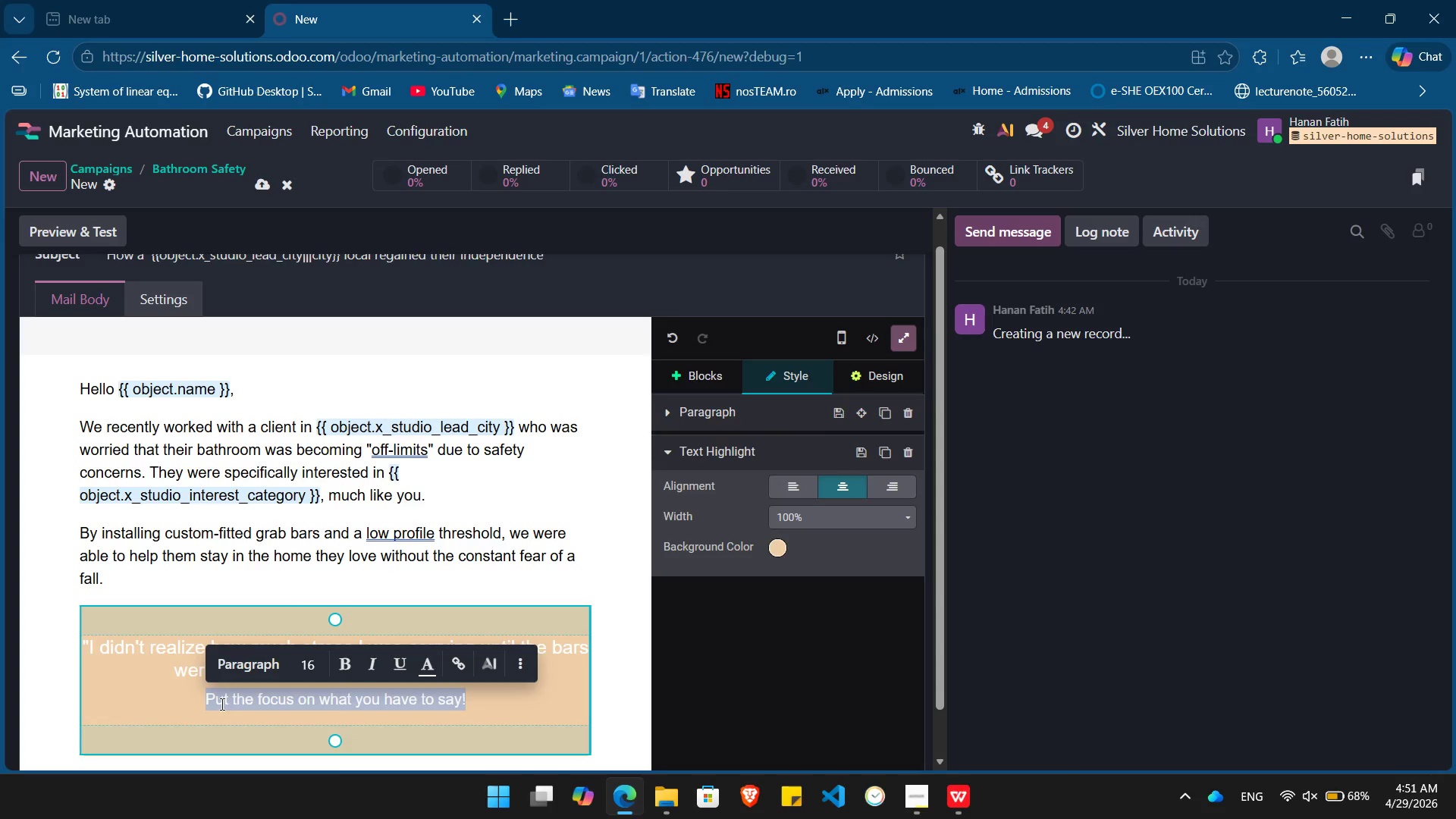 
type(Actual Silver Home Solutions Client)
 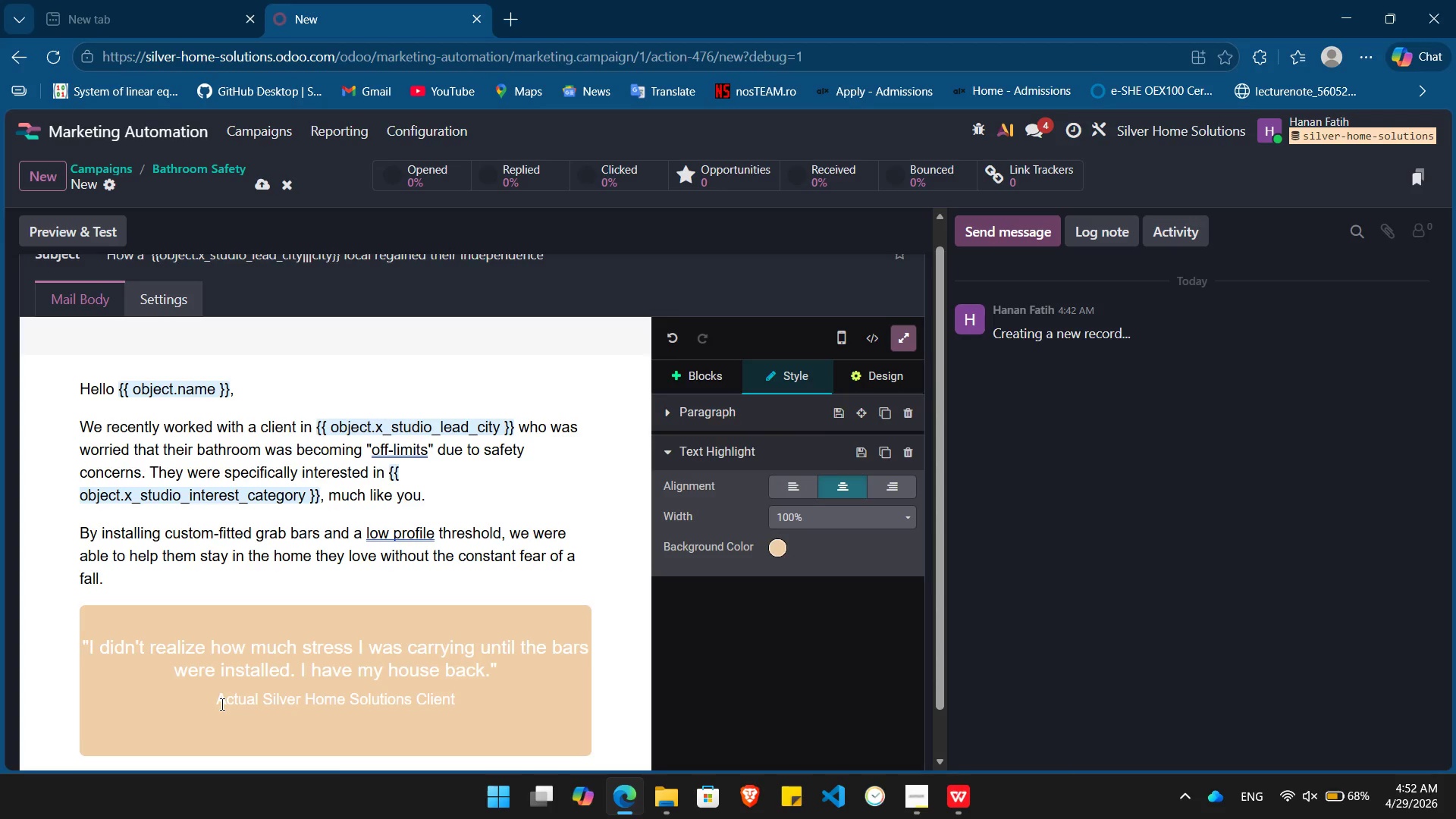 
double_click([251, 707])
 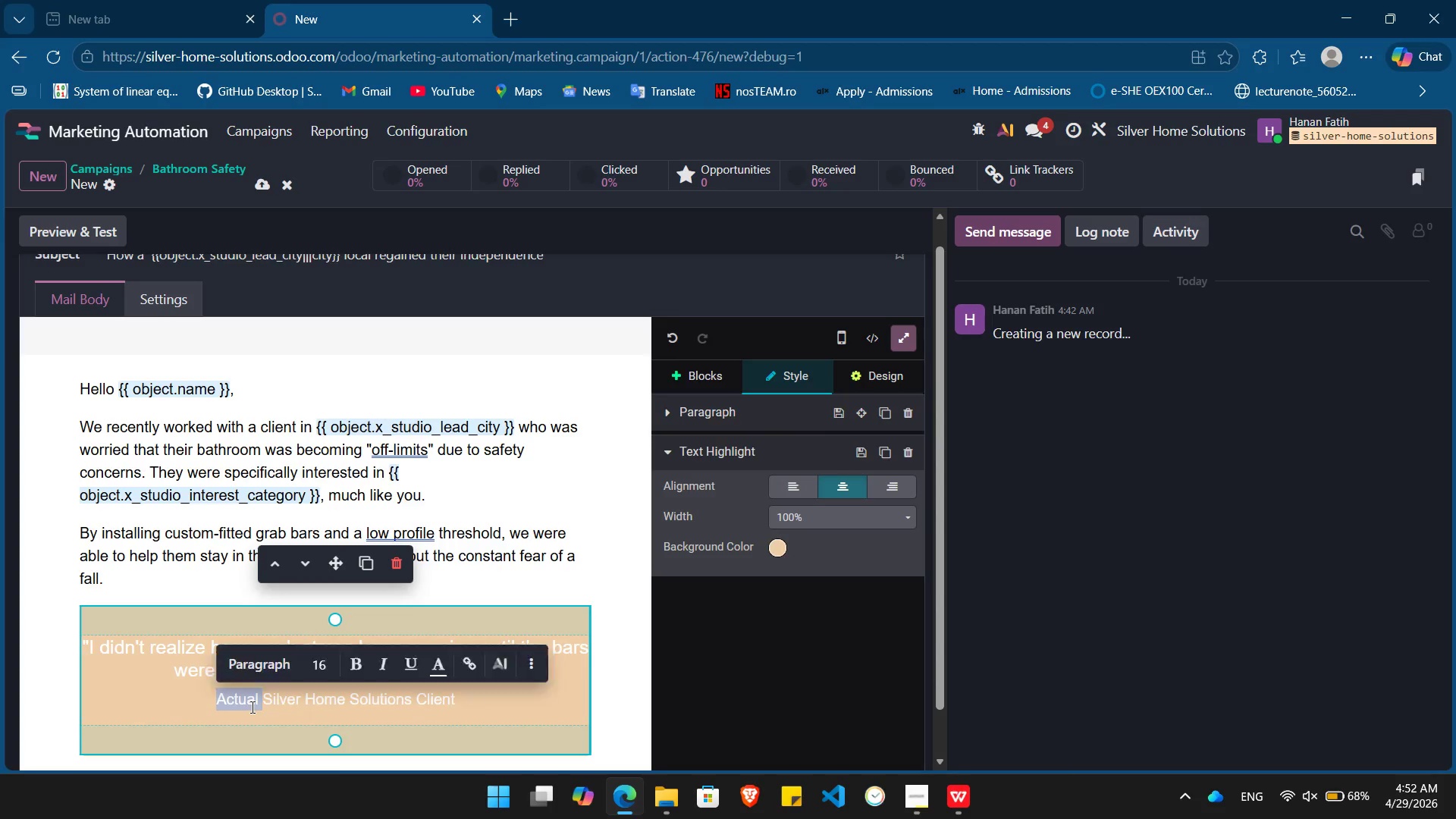 
triple_click([251, 707])
 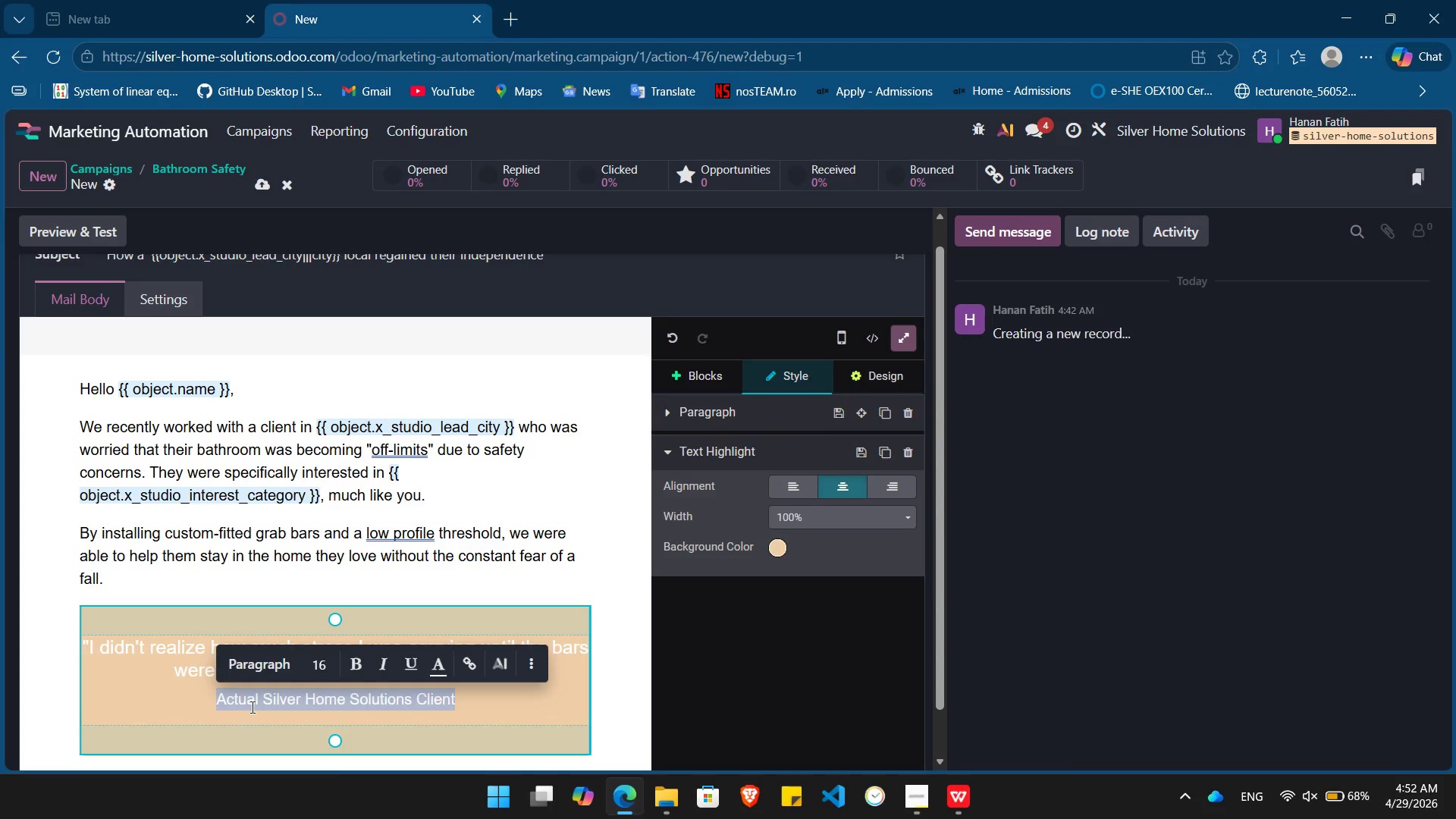 
key(Control+I)
 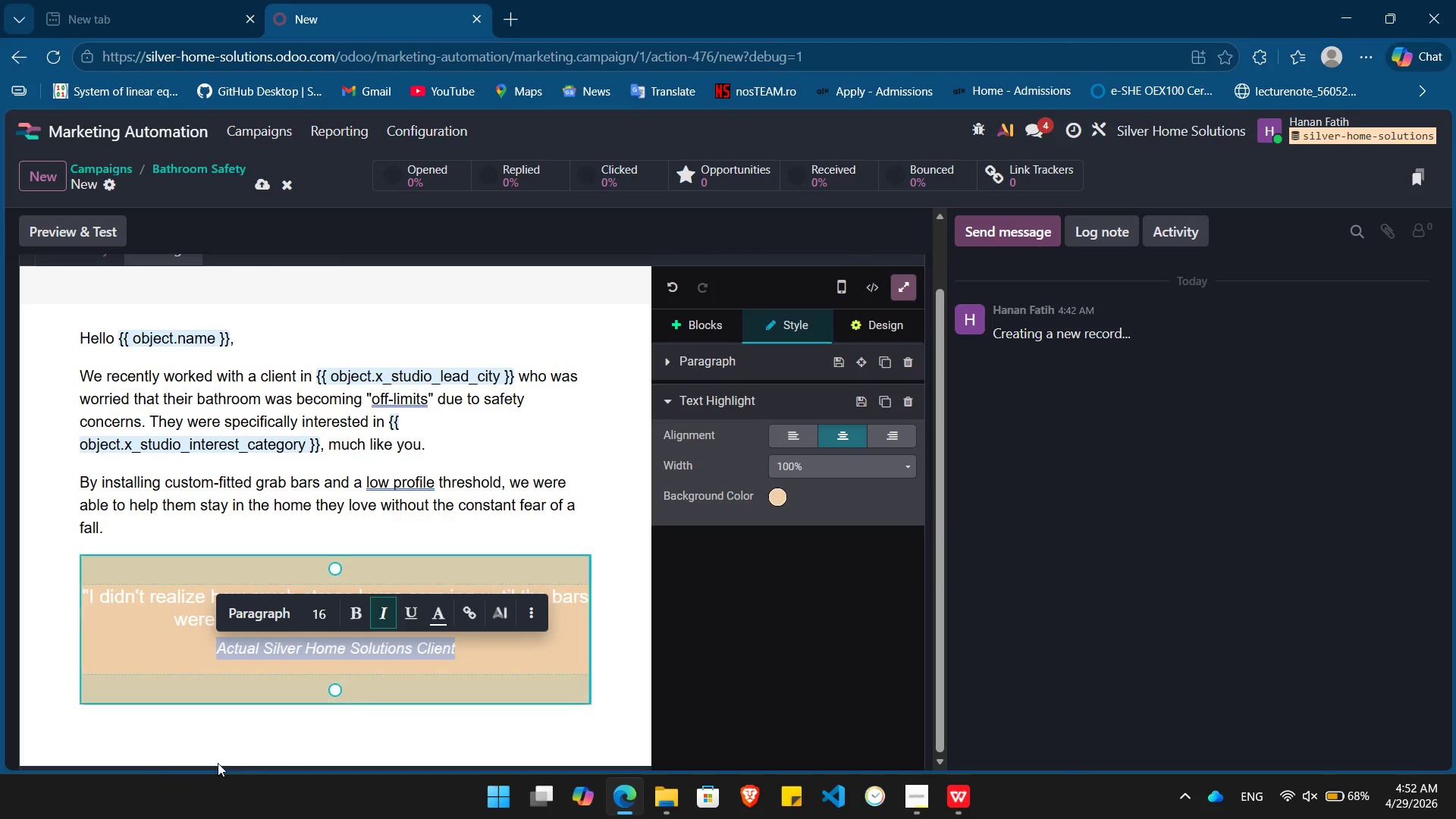 
left_click([187, 732])
 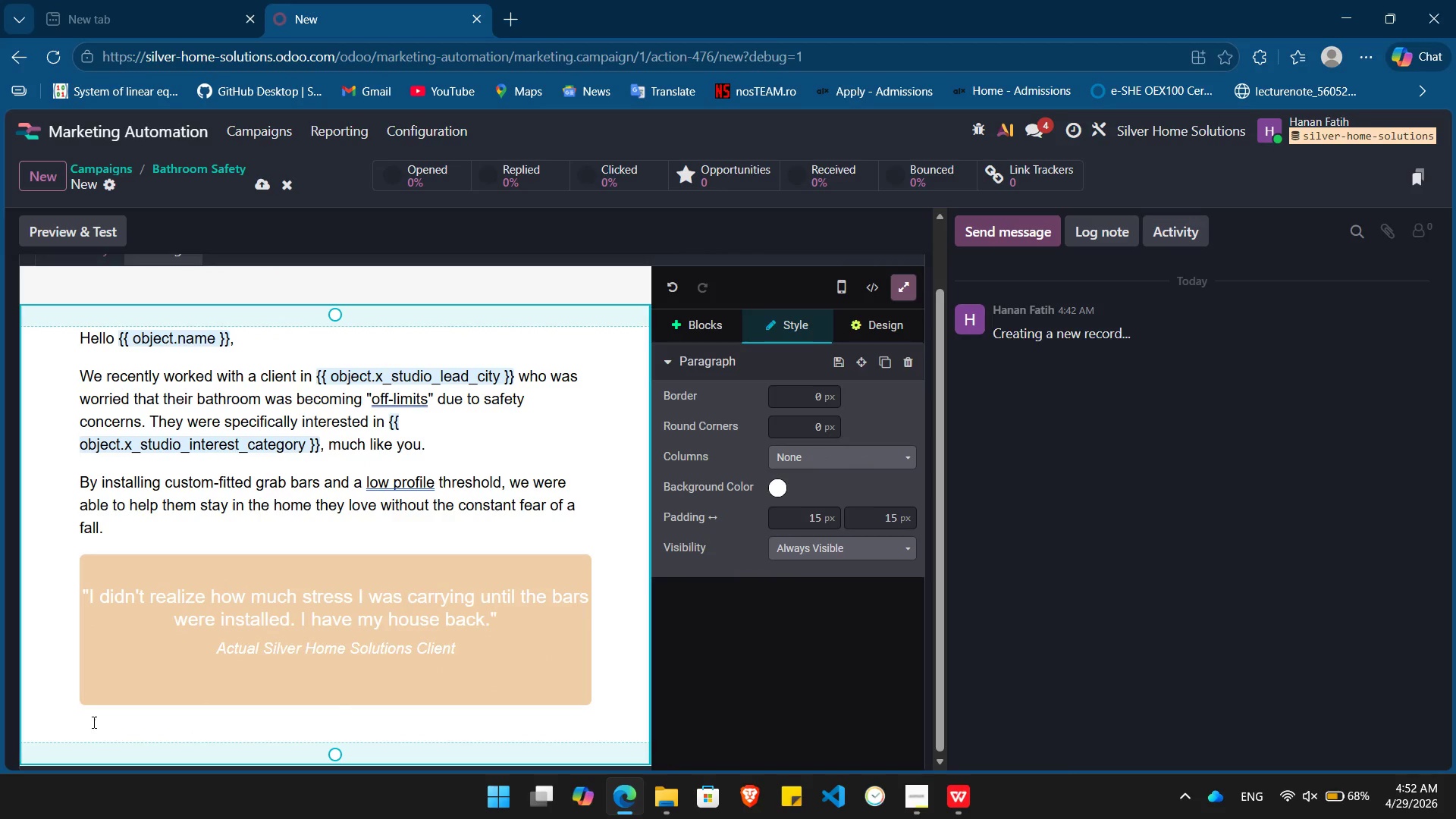 
left_click([93, 721])
 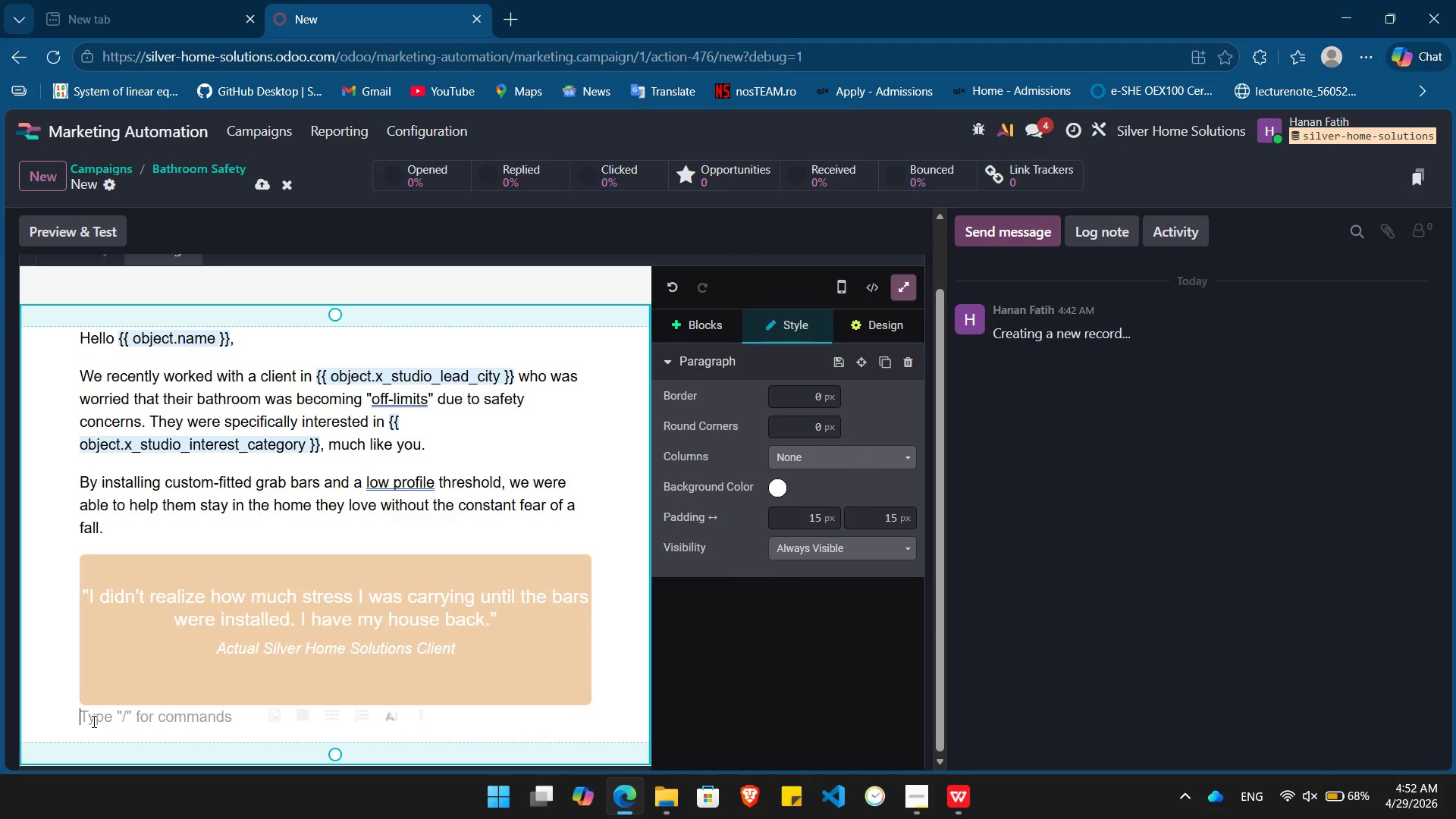 
key(Enter)
 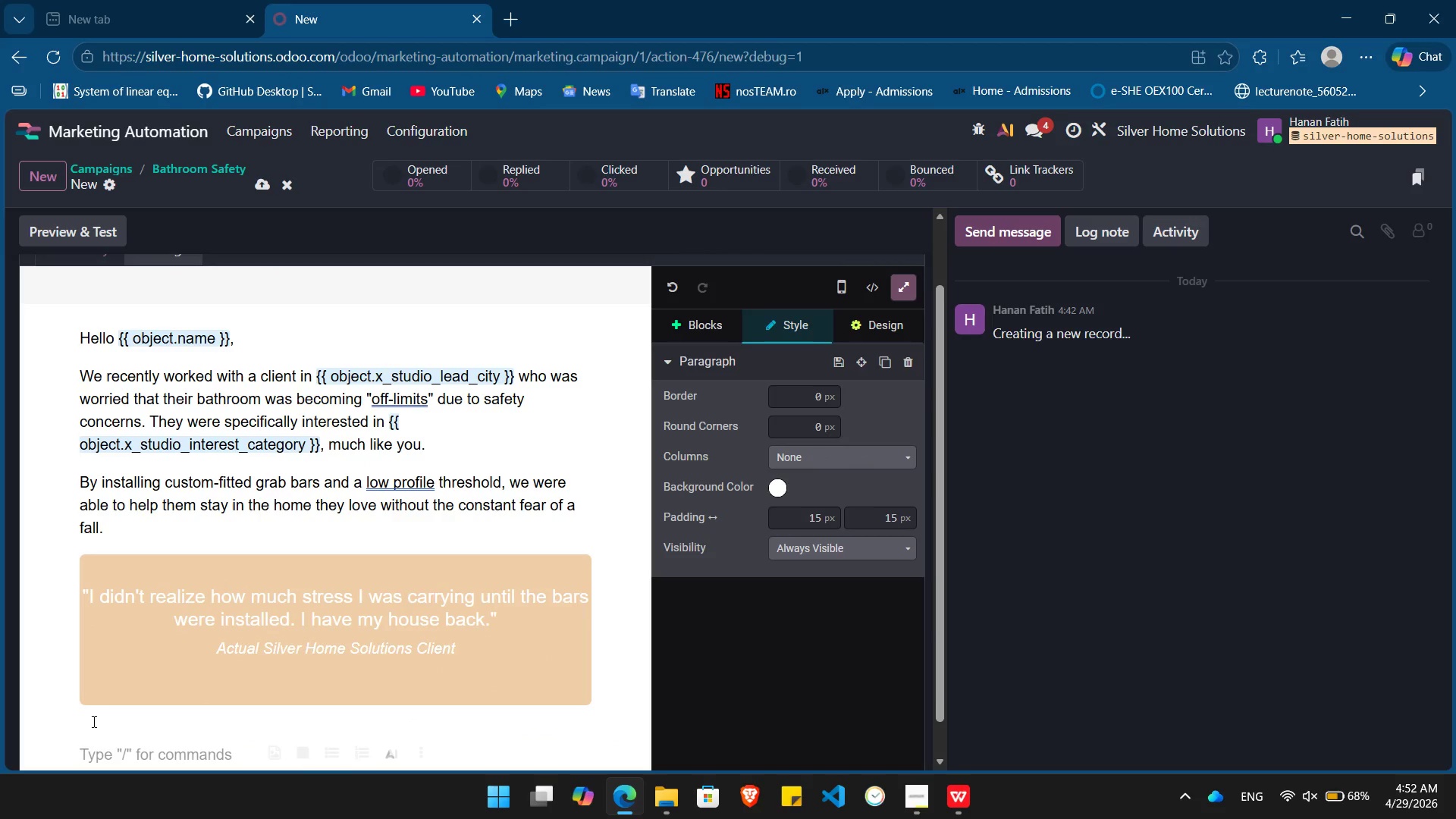 
type(Are you ready to stop worrying? Let's find the right solution for your home.)
 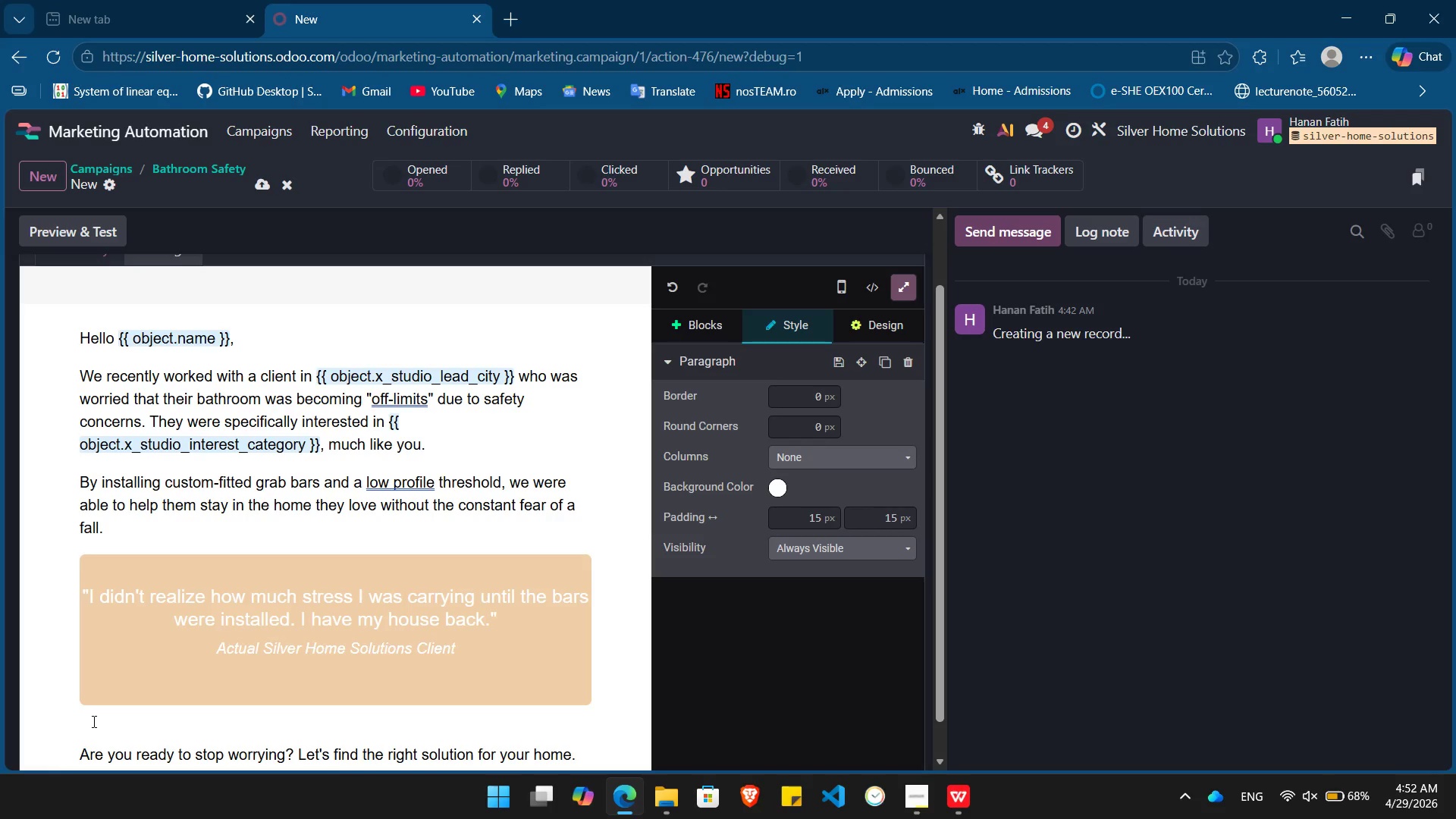 
key(Enter)
 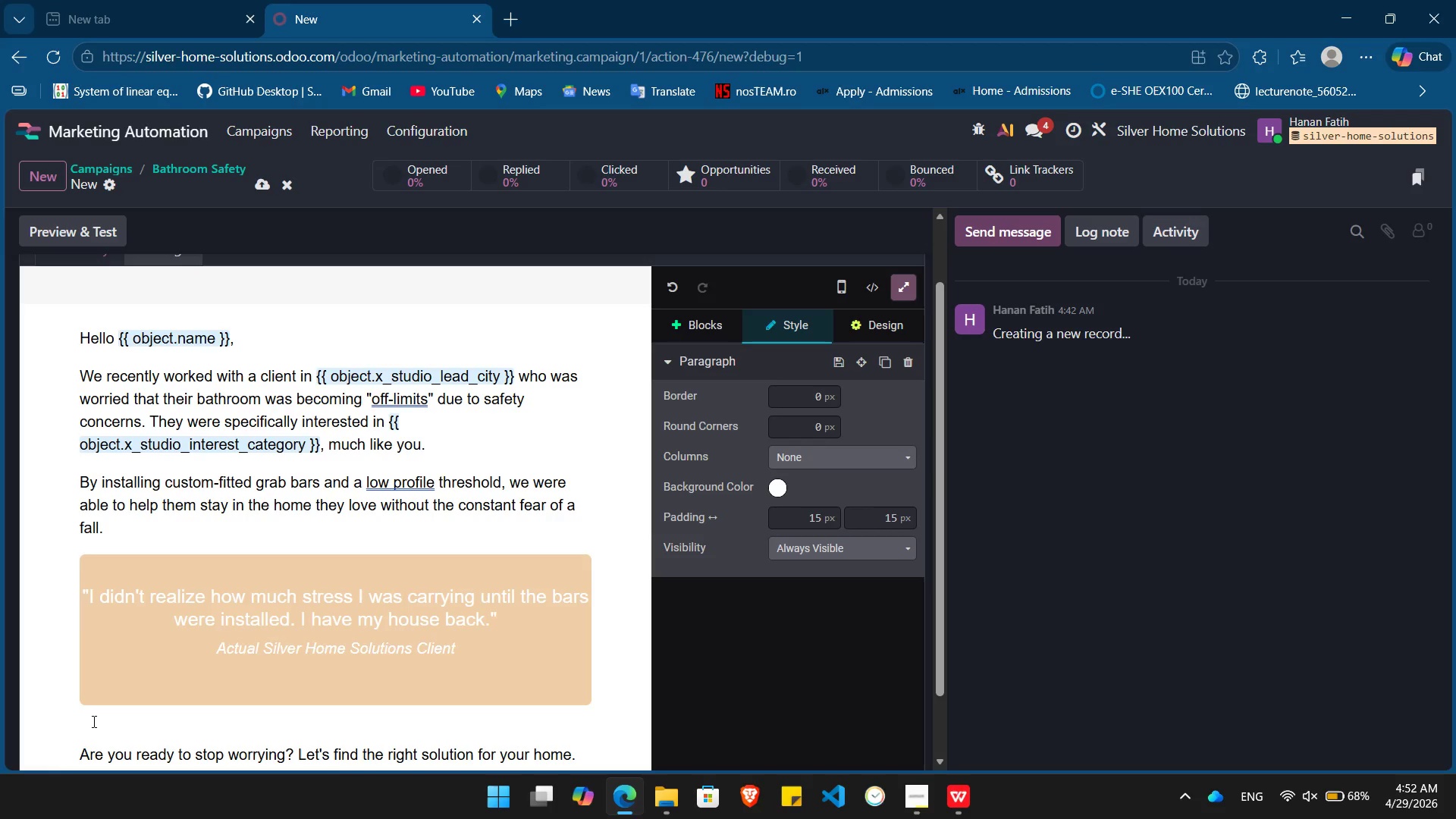 
type(/butt)
 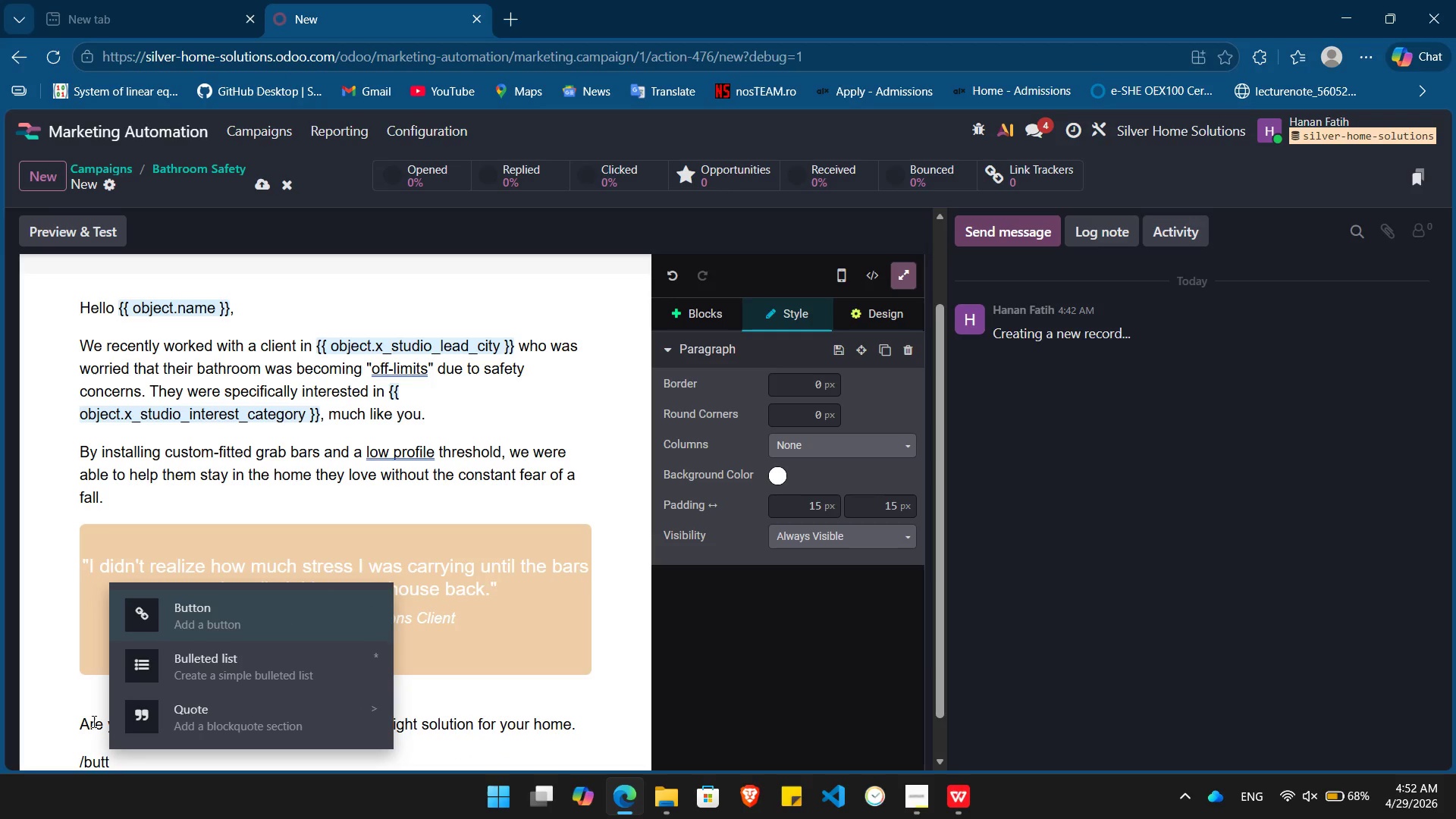 
key(Enter)
 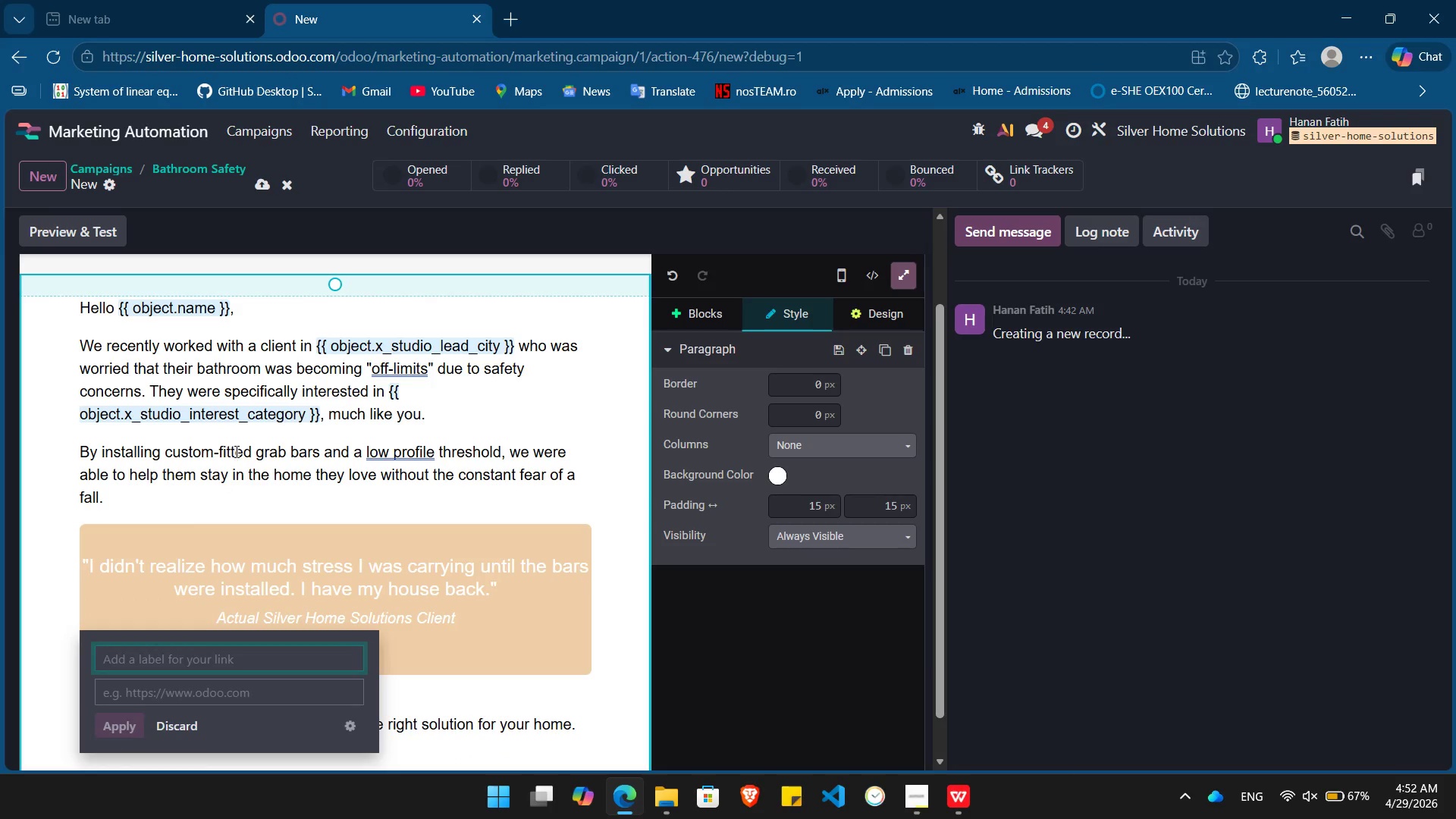 
type(Book My Free Safety)
 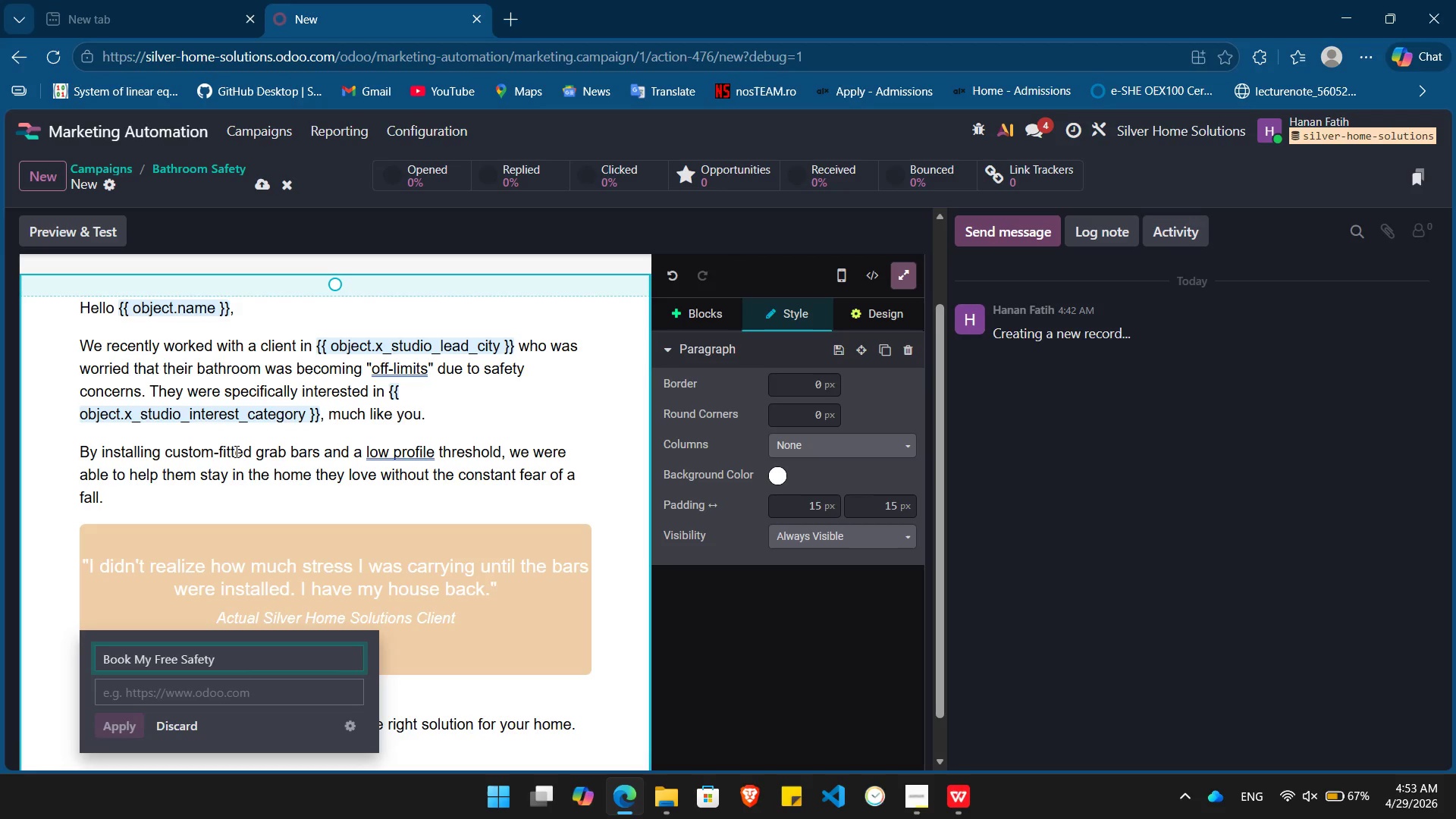 
type( Assessment)
key(Tab)
type(ht)
 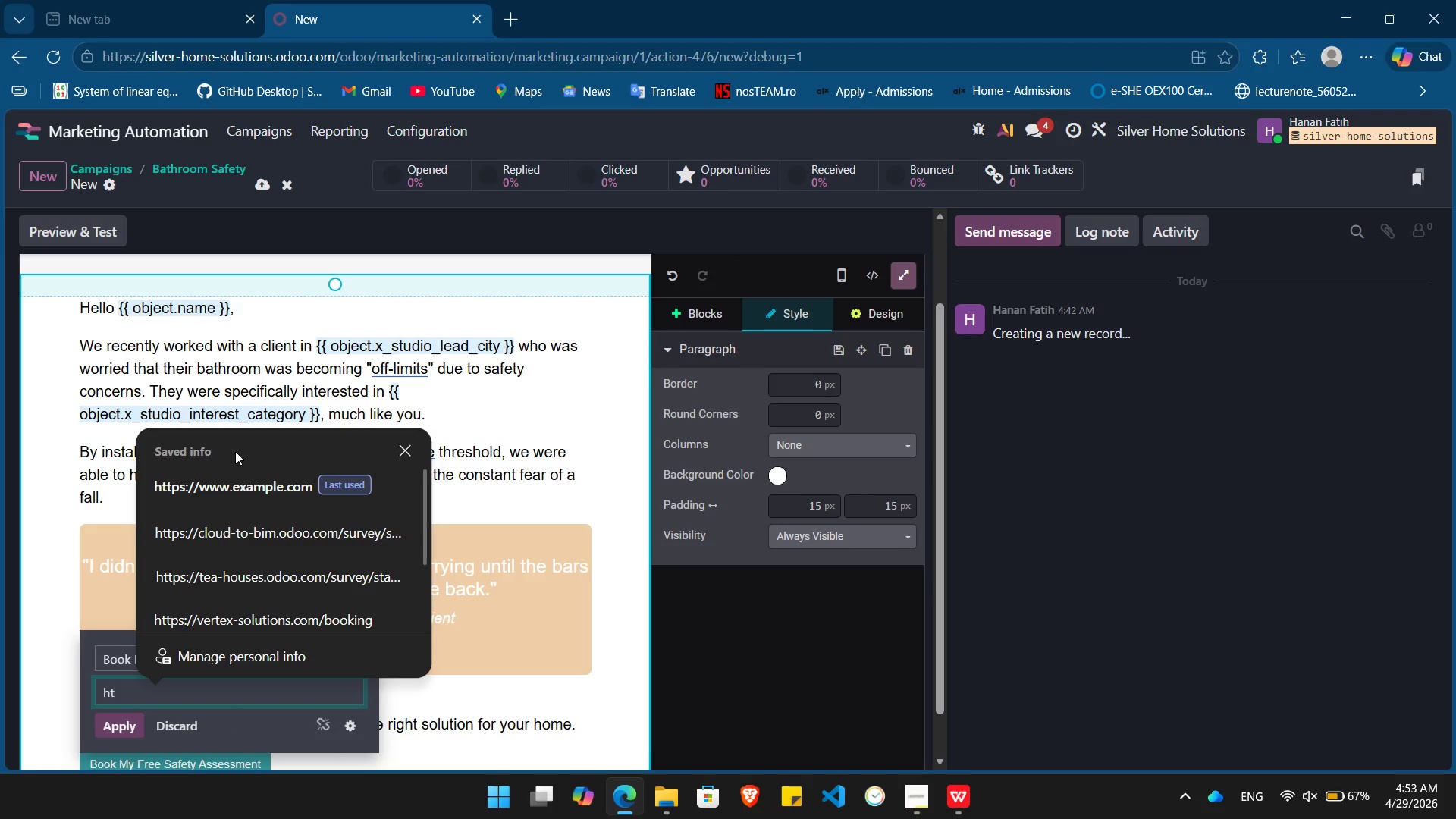 
key(ArrowDown)
 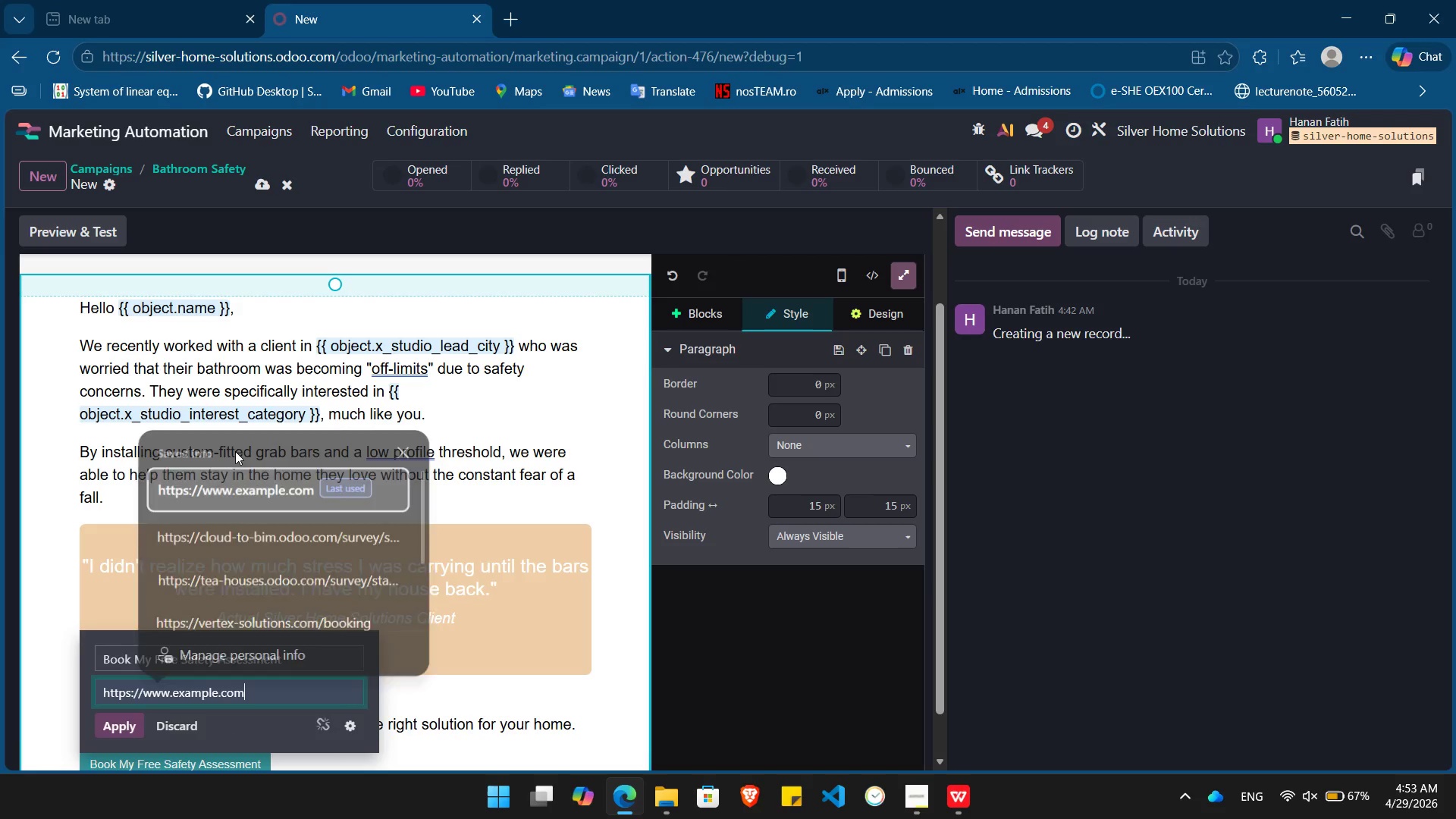 
key(Enter)
 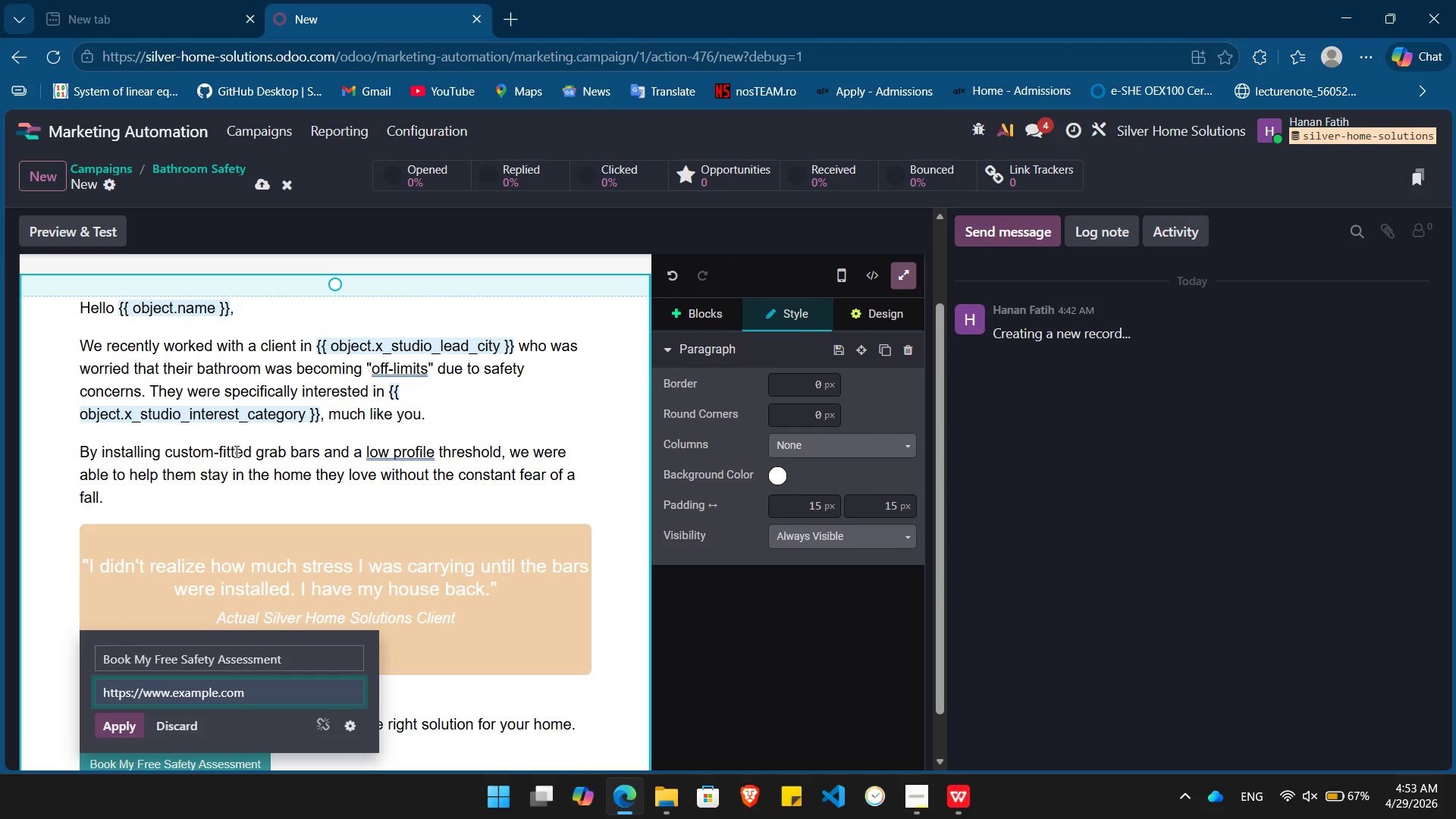 
key(Enter)
 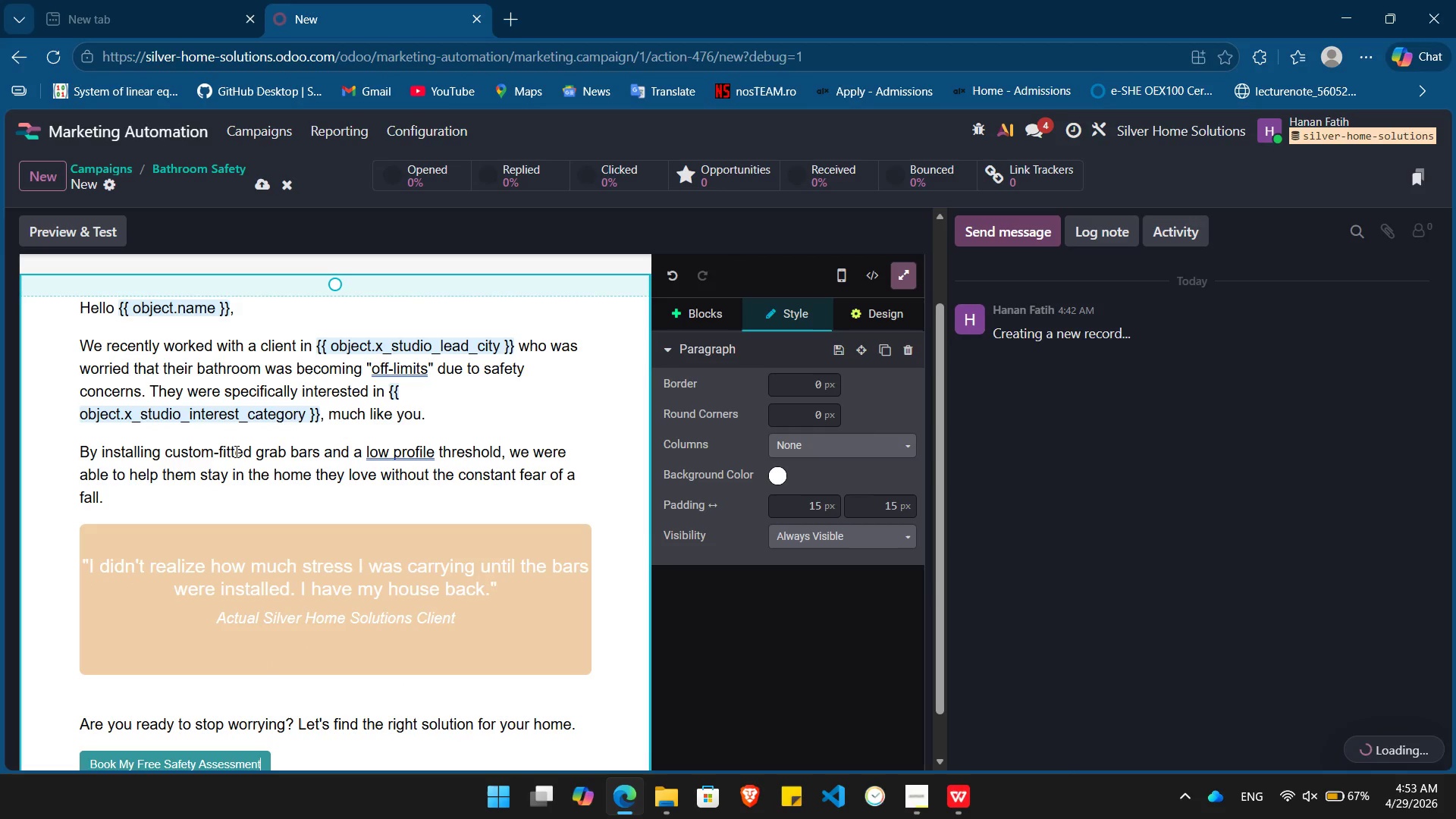 
key(Enter)
 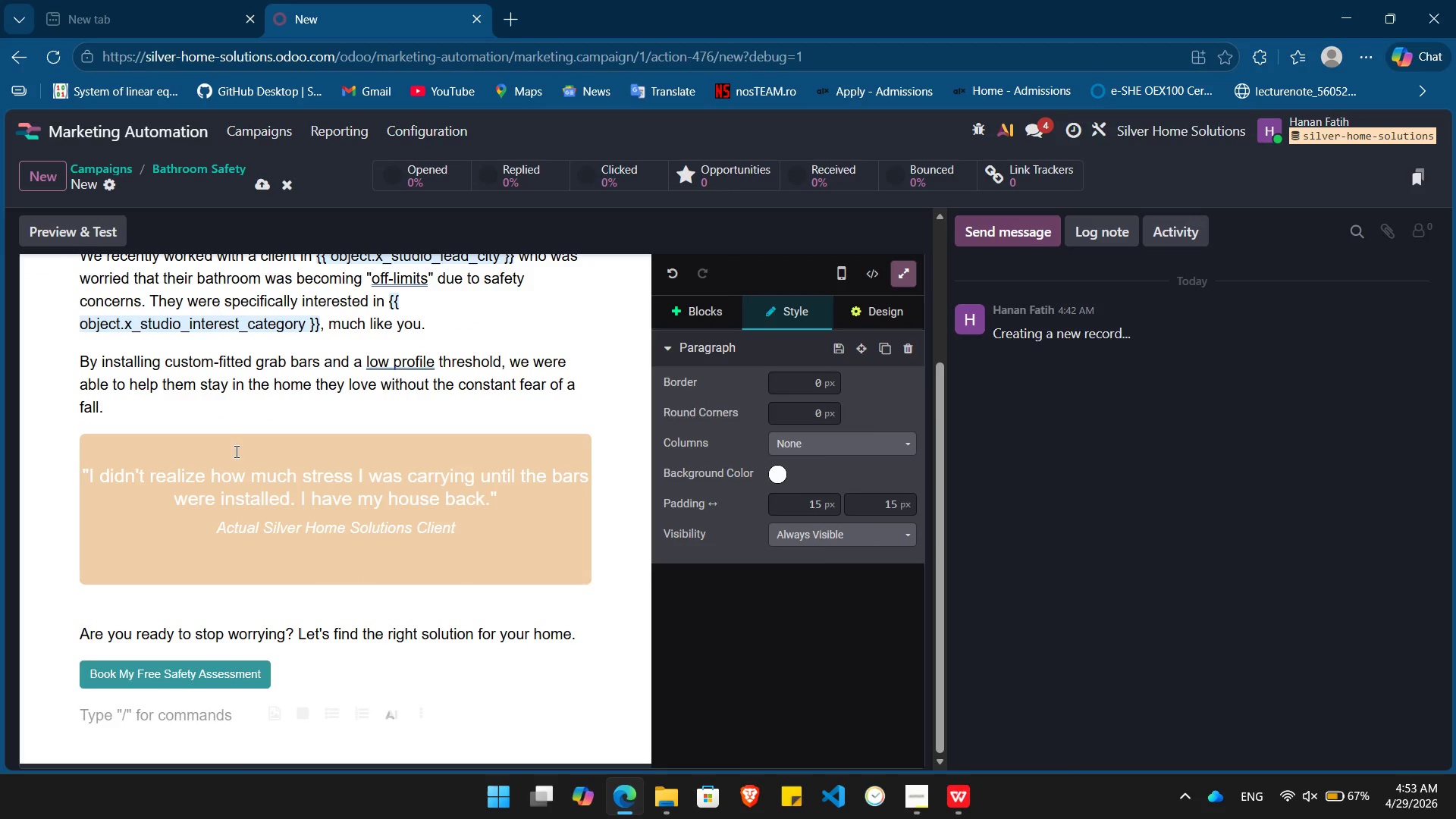 
type(Cheers, )
 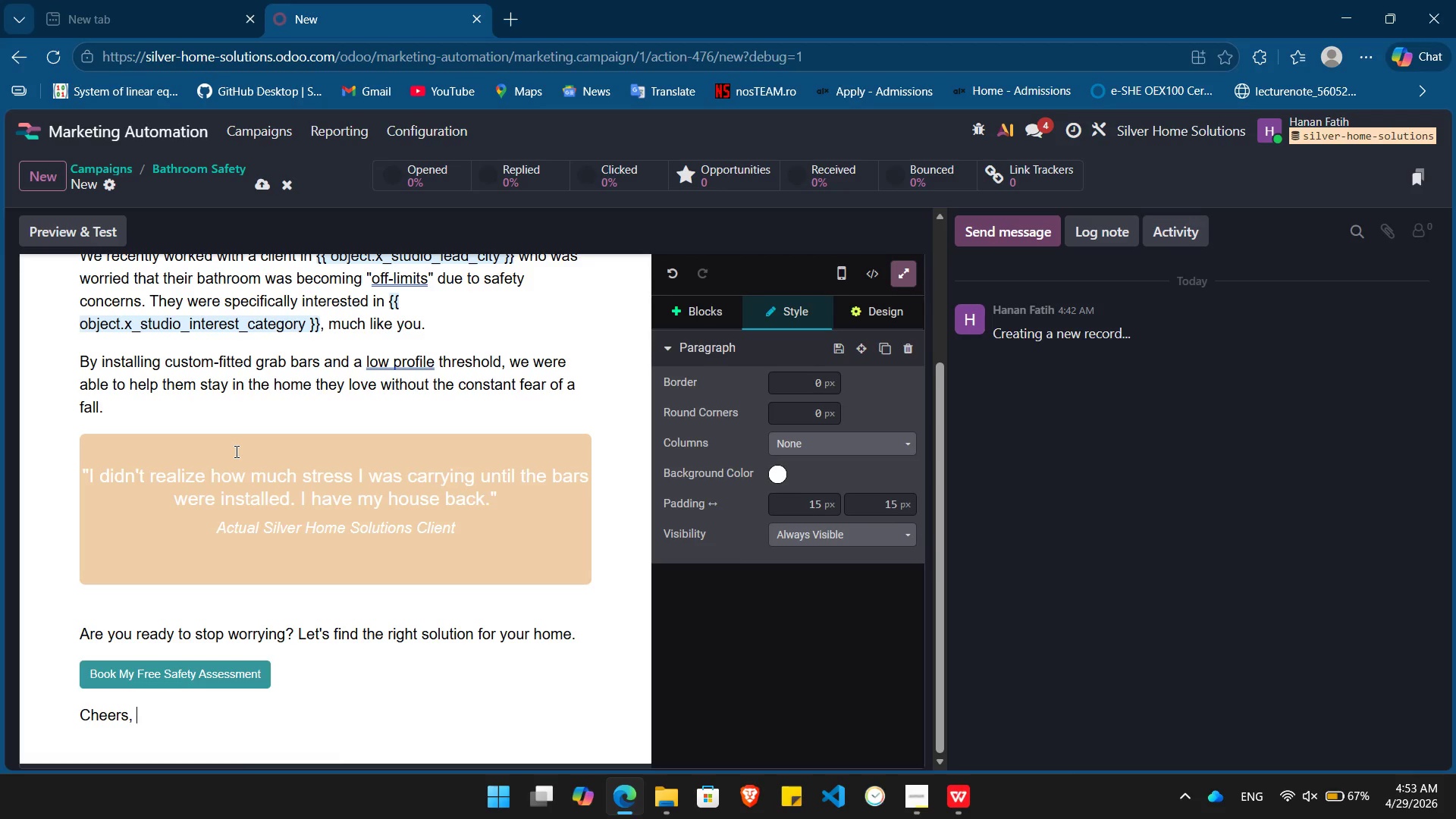 
key(Enter)
 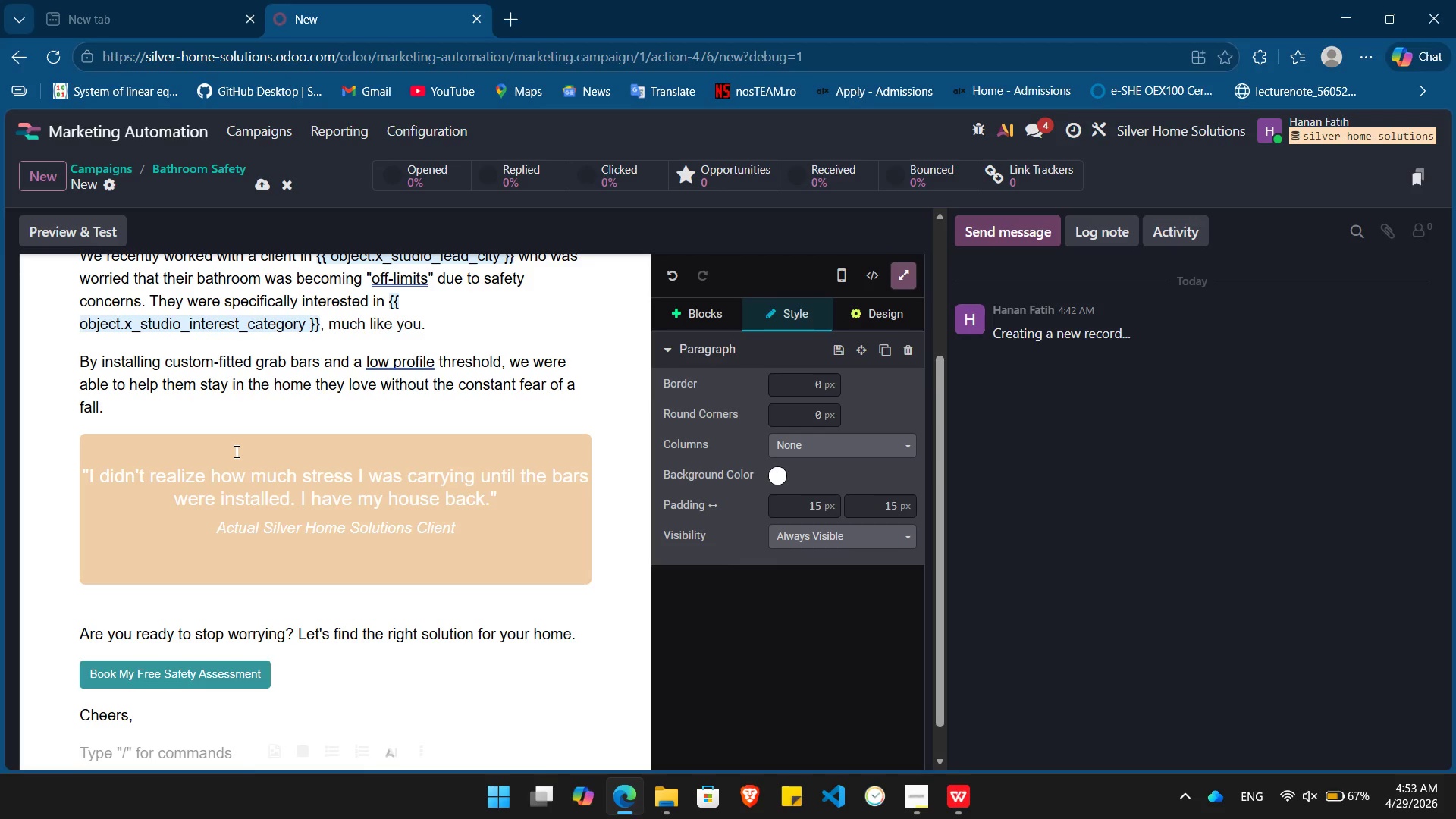 
key(Control+ControlLeft)
 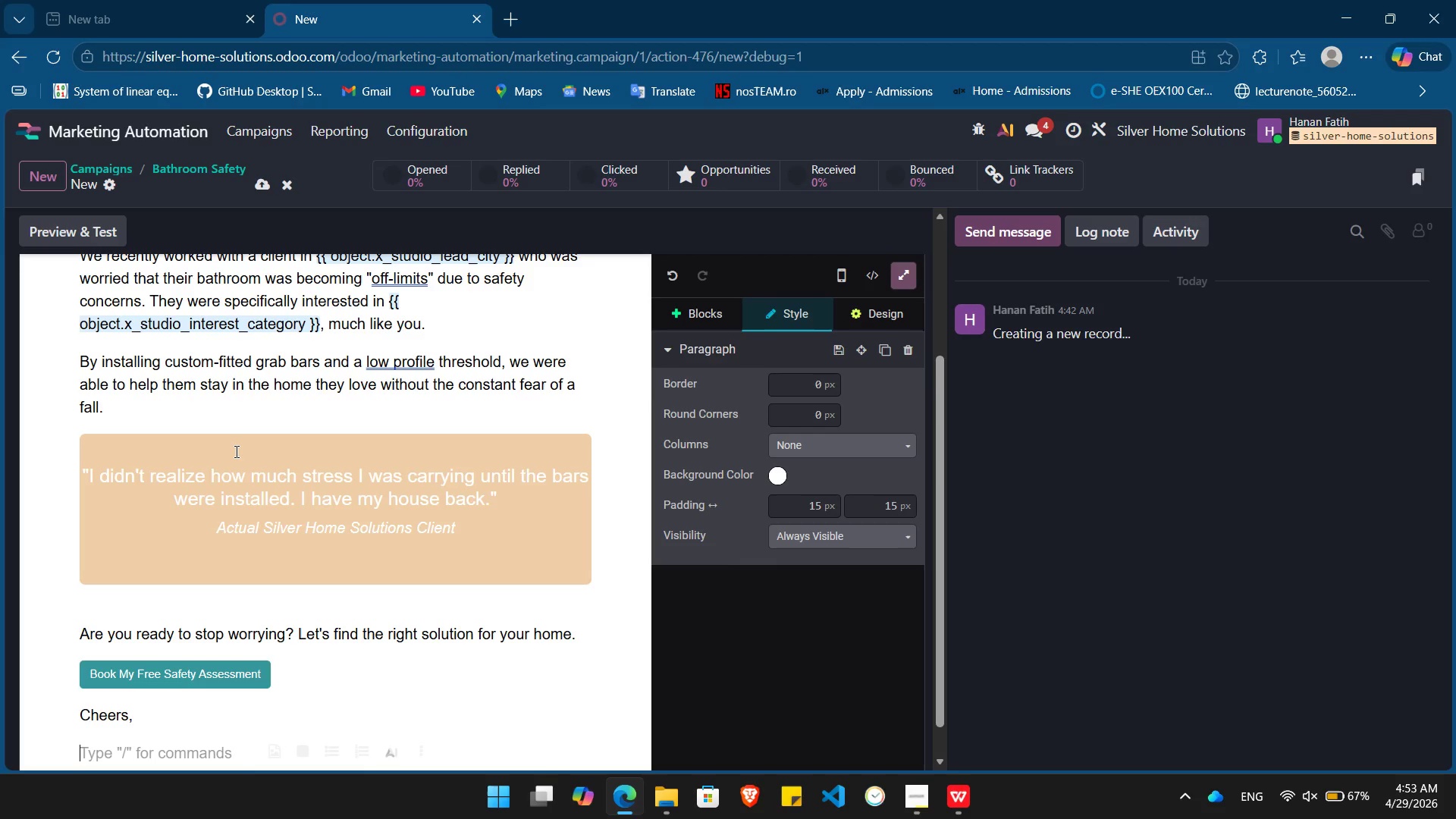 
key(Control+I)
 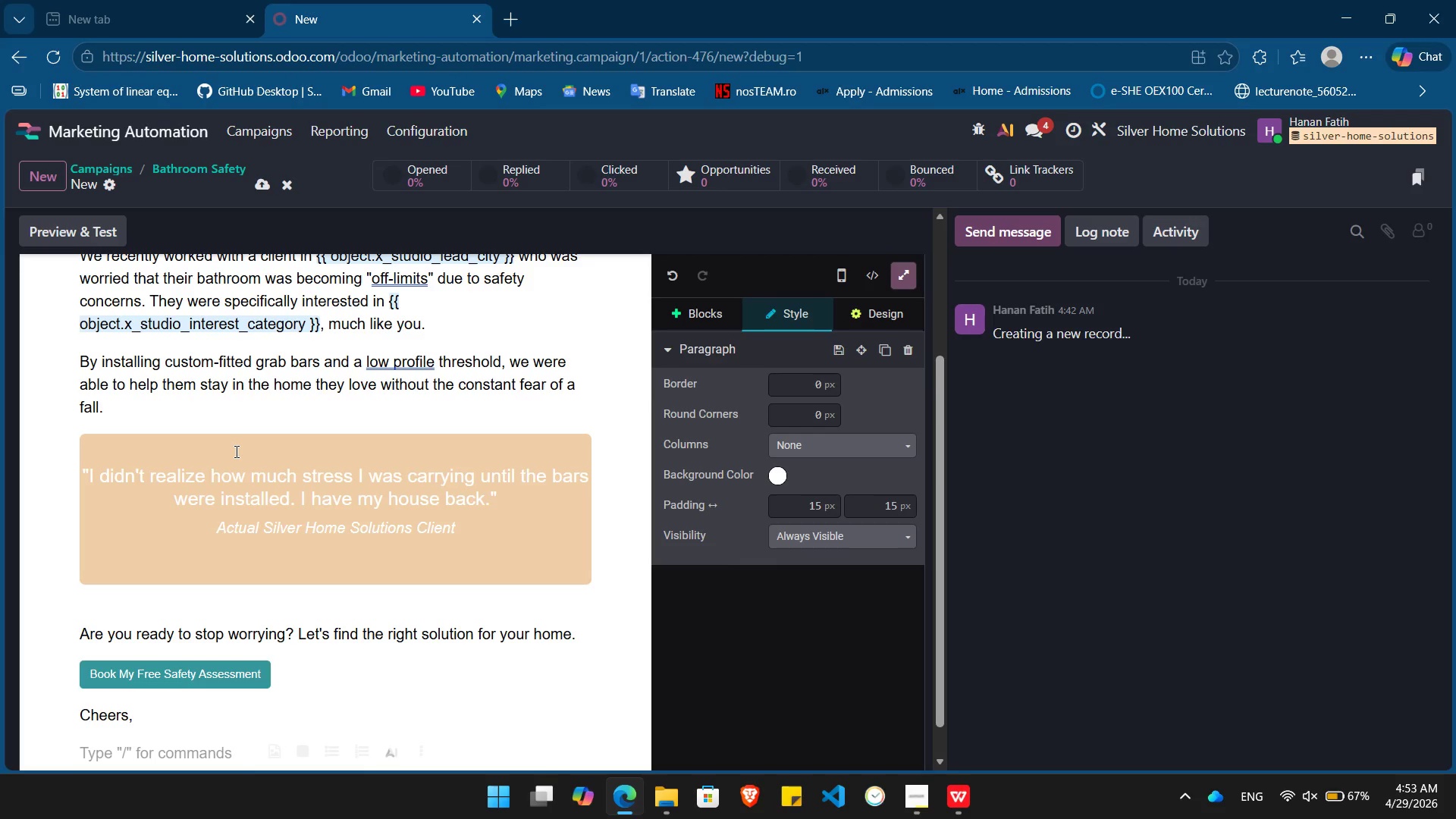 
type(The Silver Home Solutions Team)
 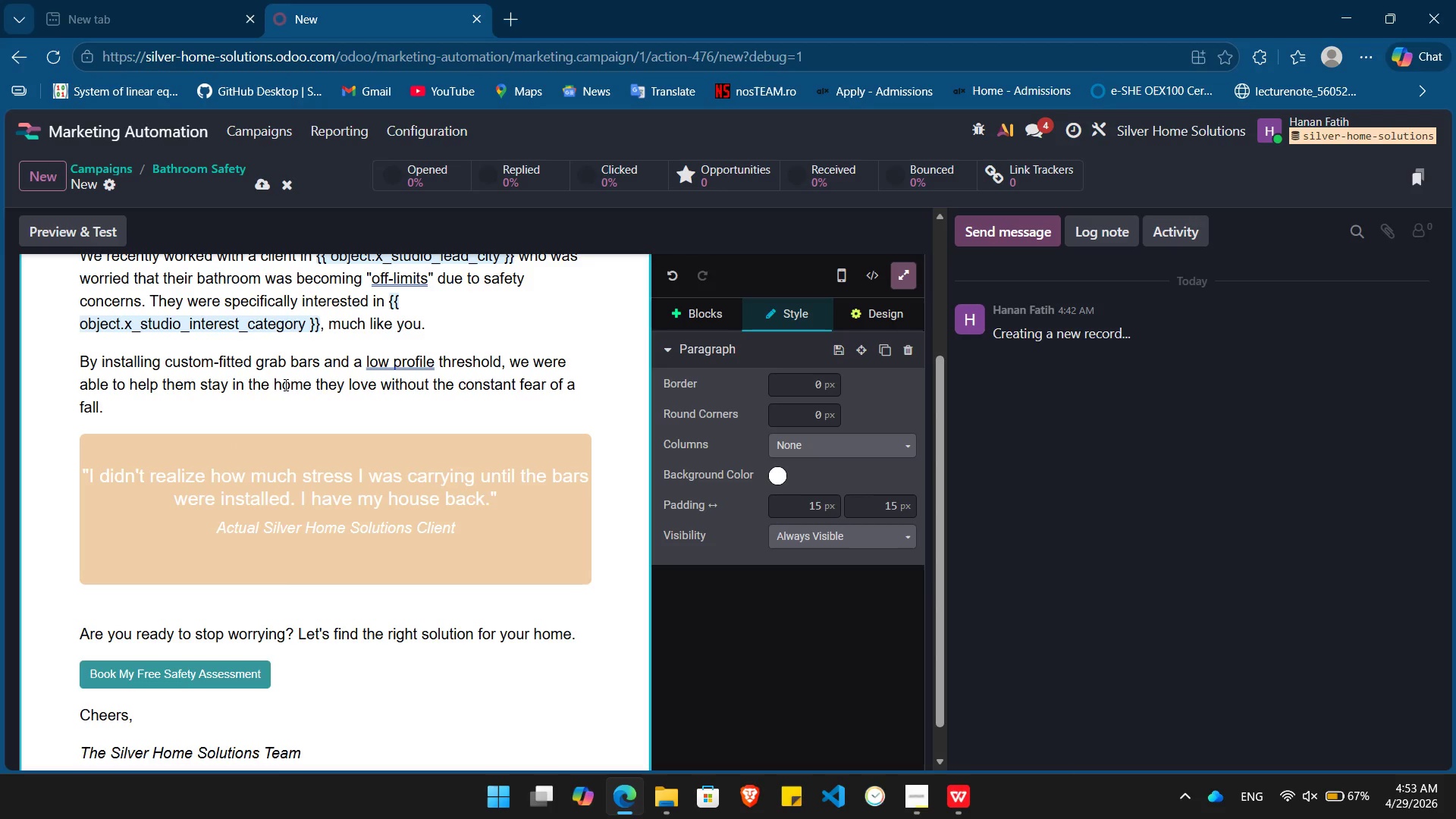 
wait(13.16)
 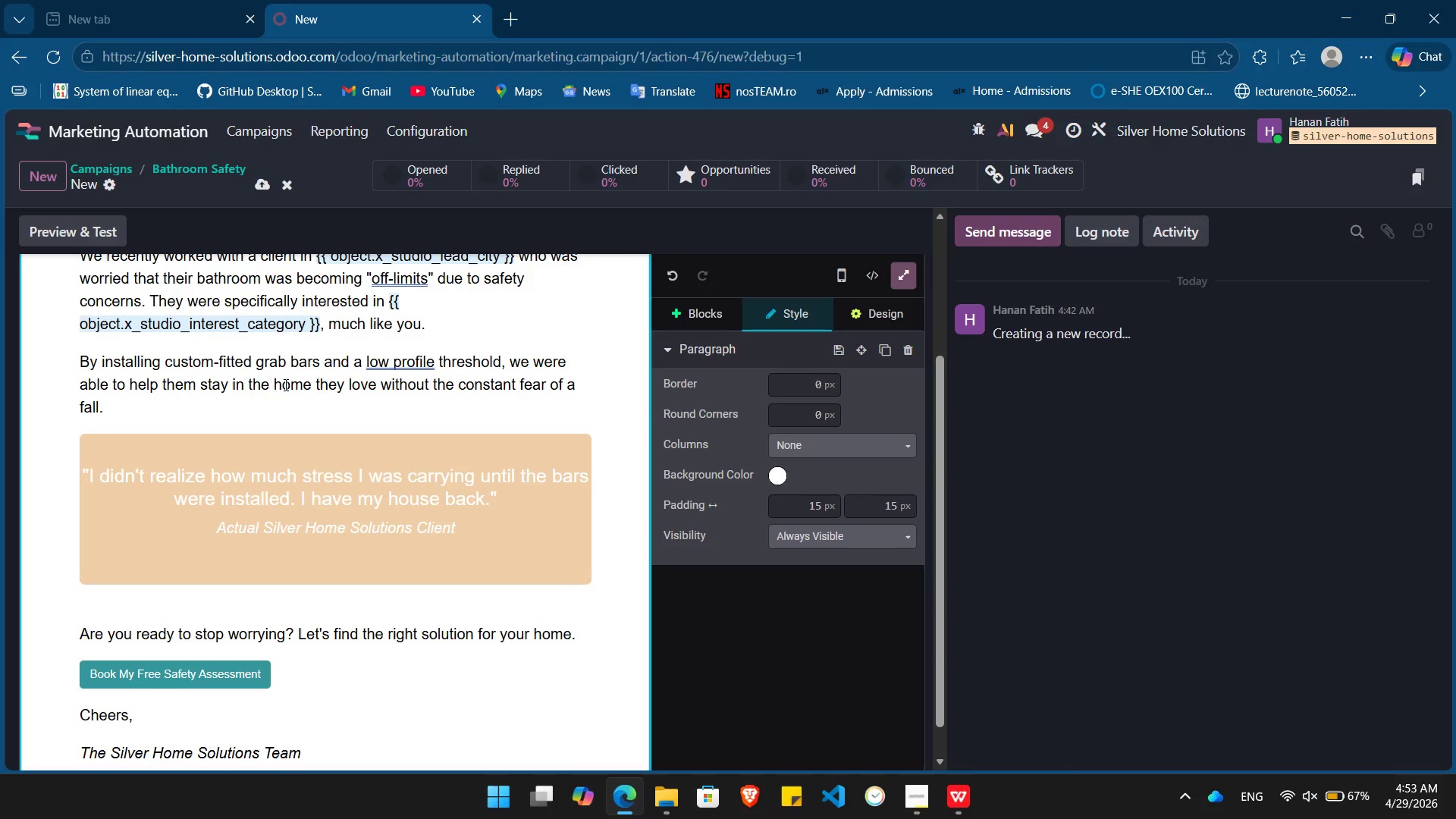 
left_click([343, 138])
 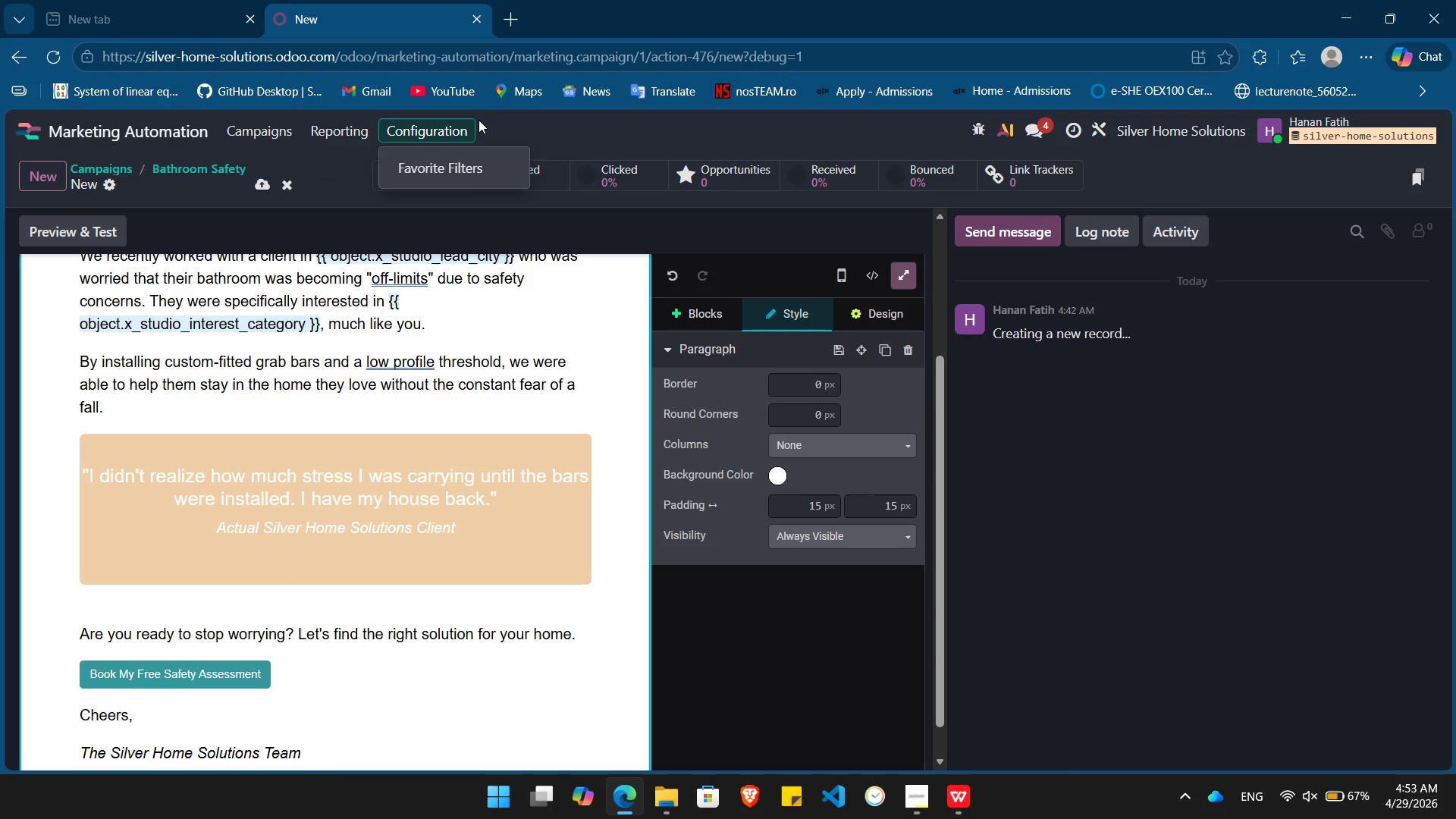 
left_click([506, 120])
 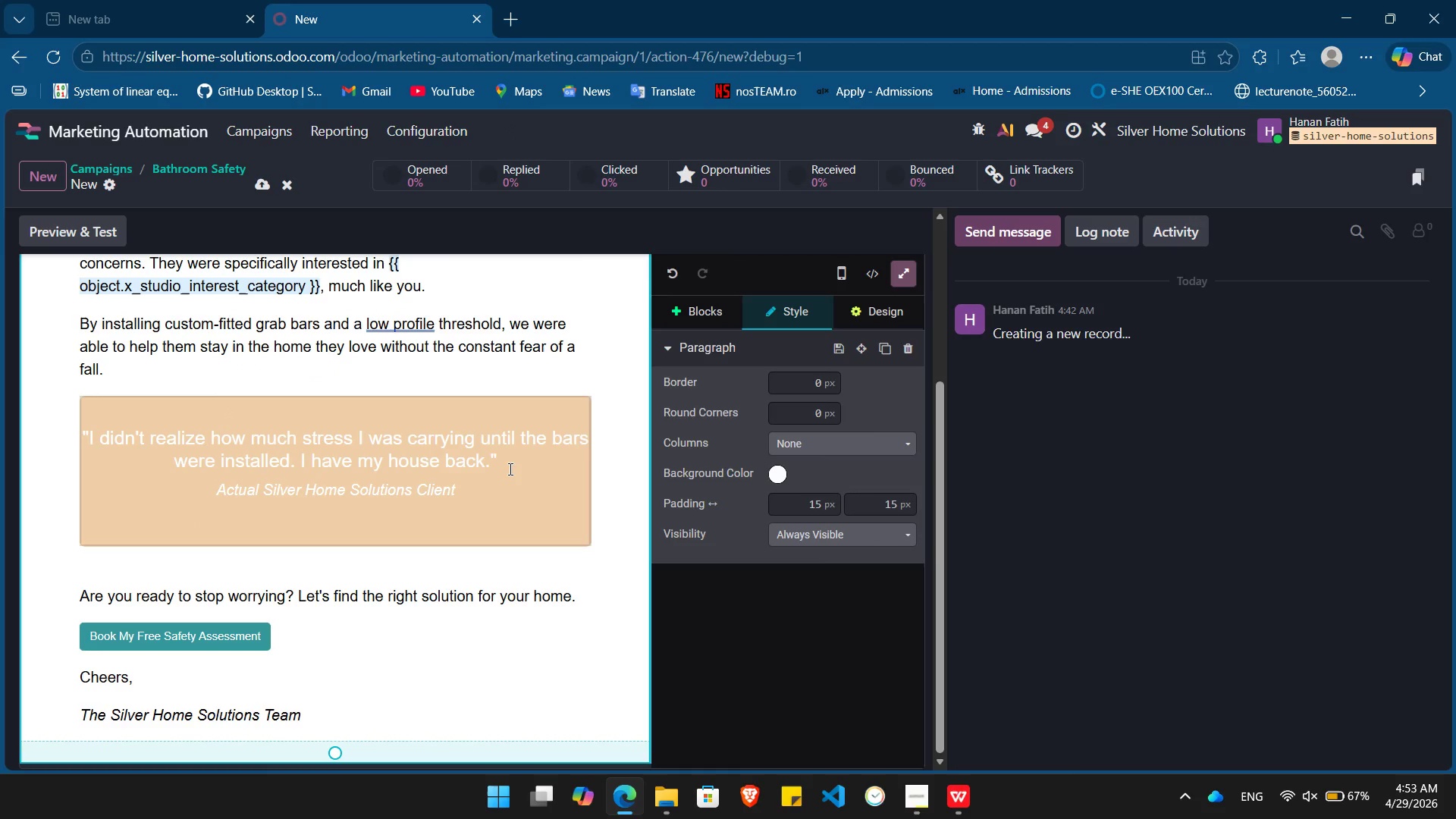 
left_click_drag(start_coordinate=[485, 466], to_coordinate=[89, 444])
 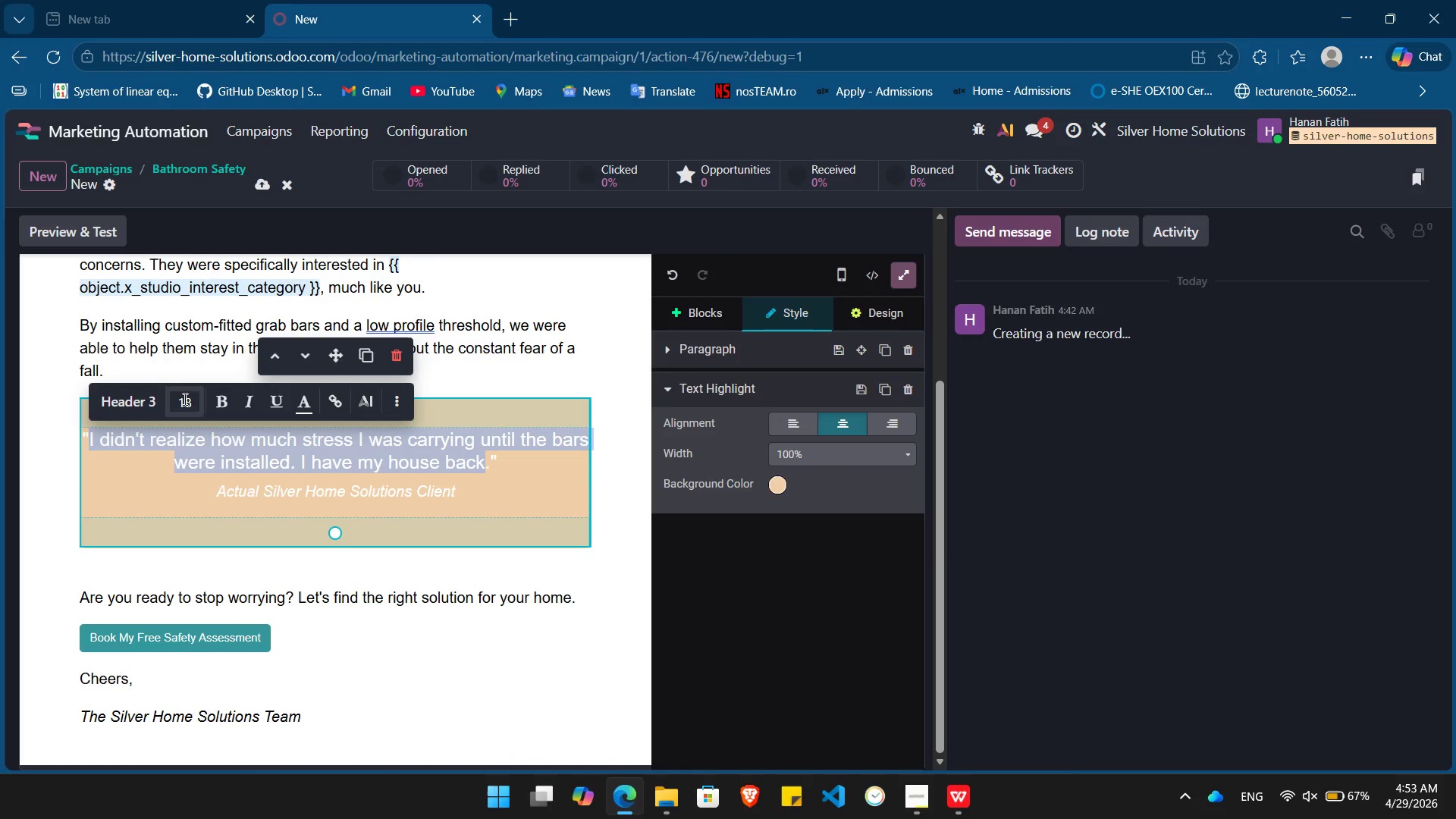 
left_click([187, 404])
 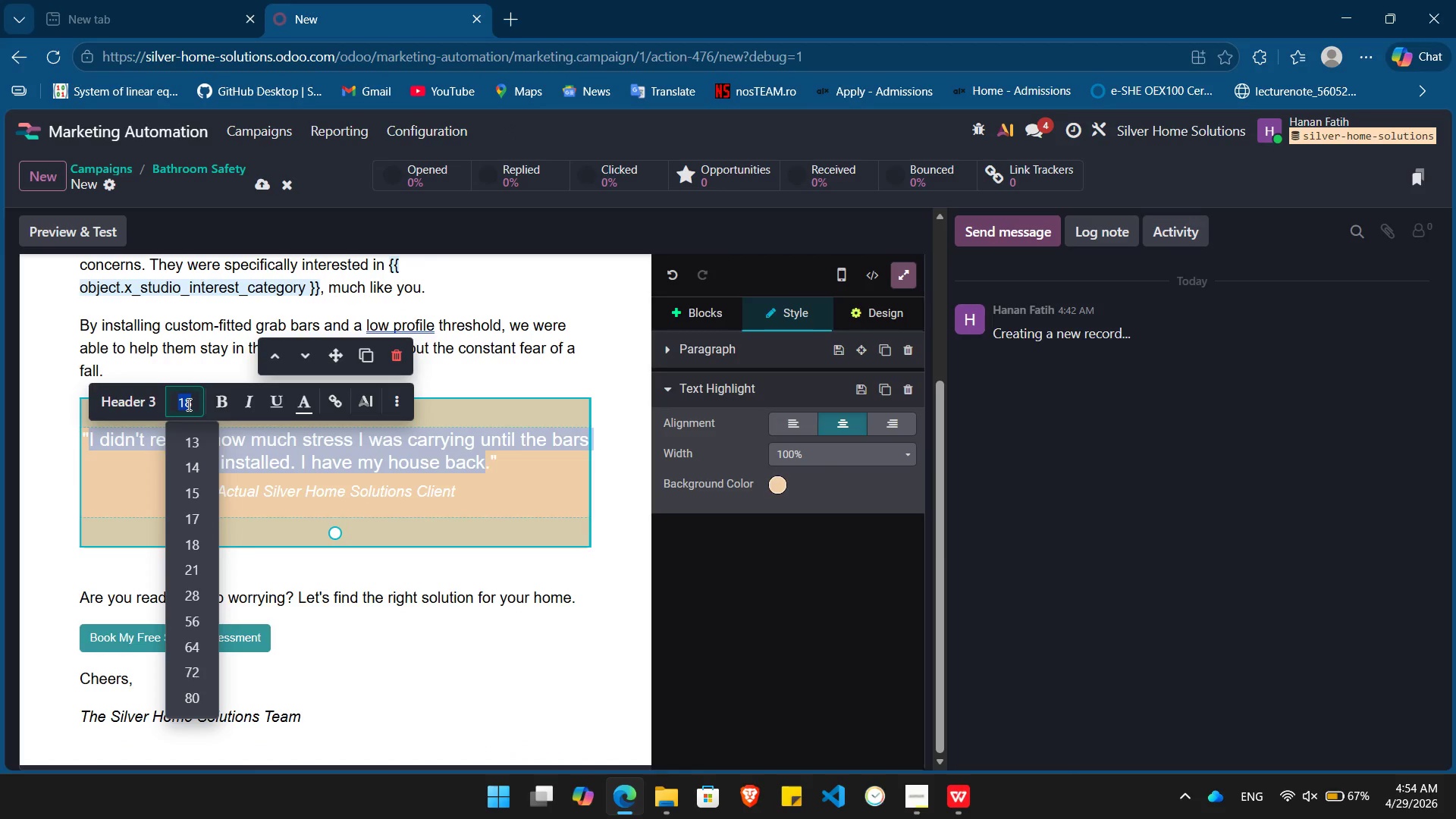 
key(Numpad1)
 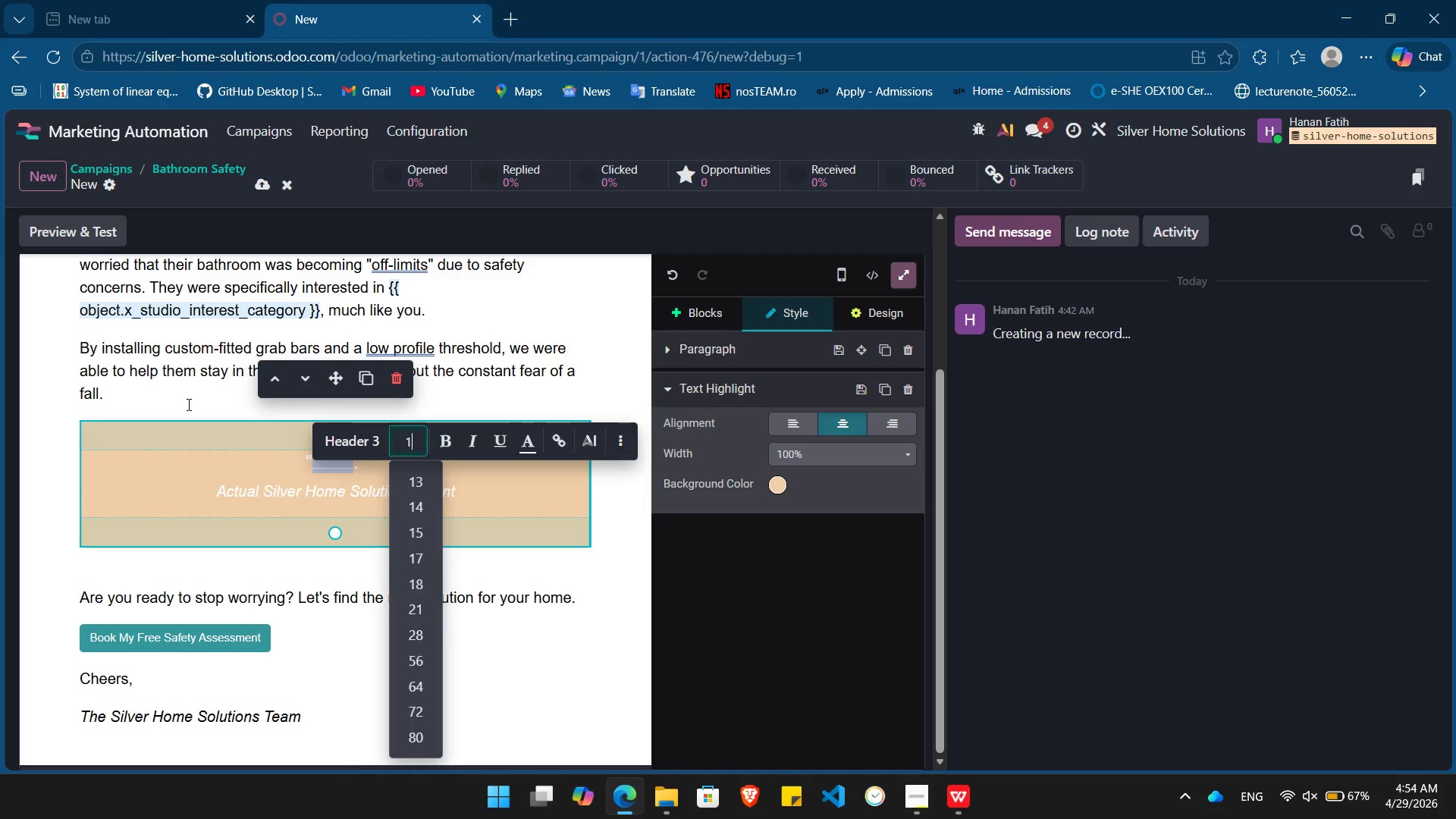 
key(Numpad6)
 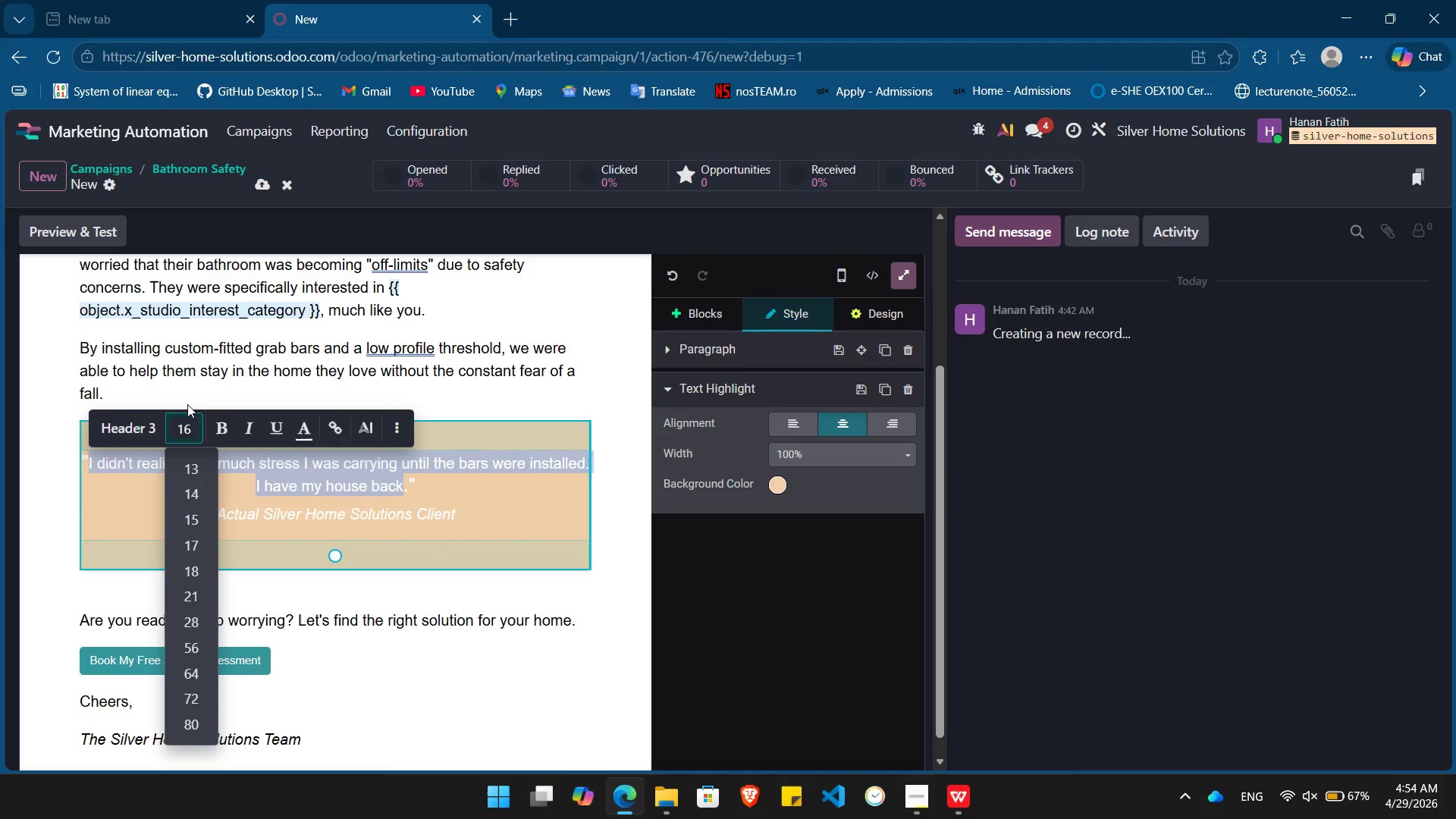 
key(Enter)
 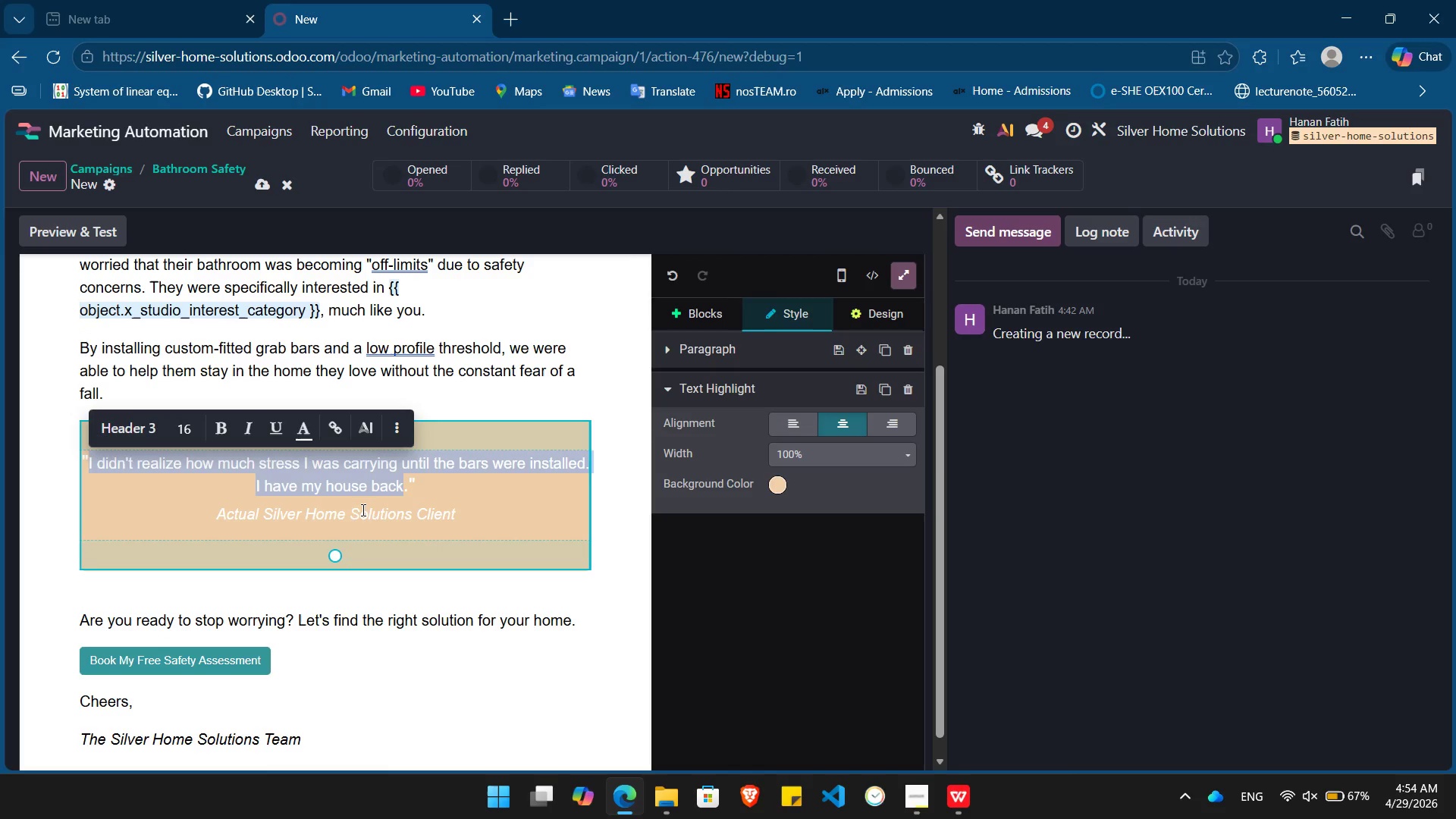 
double_click([362, 510])
 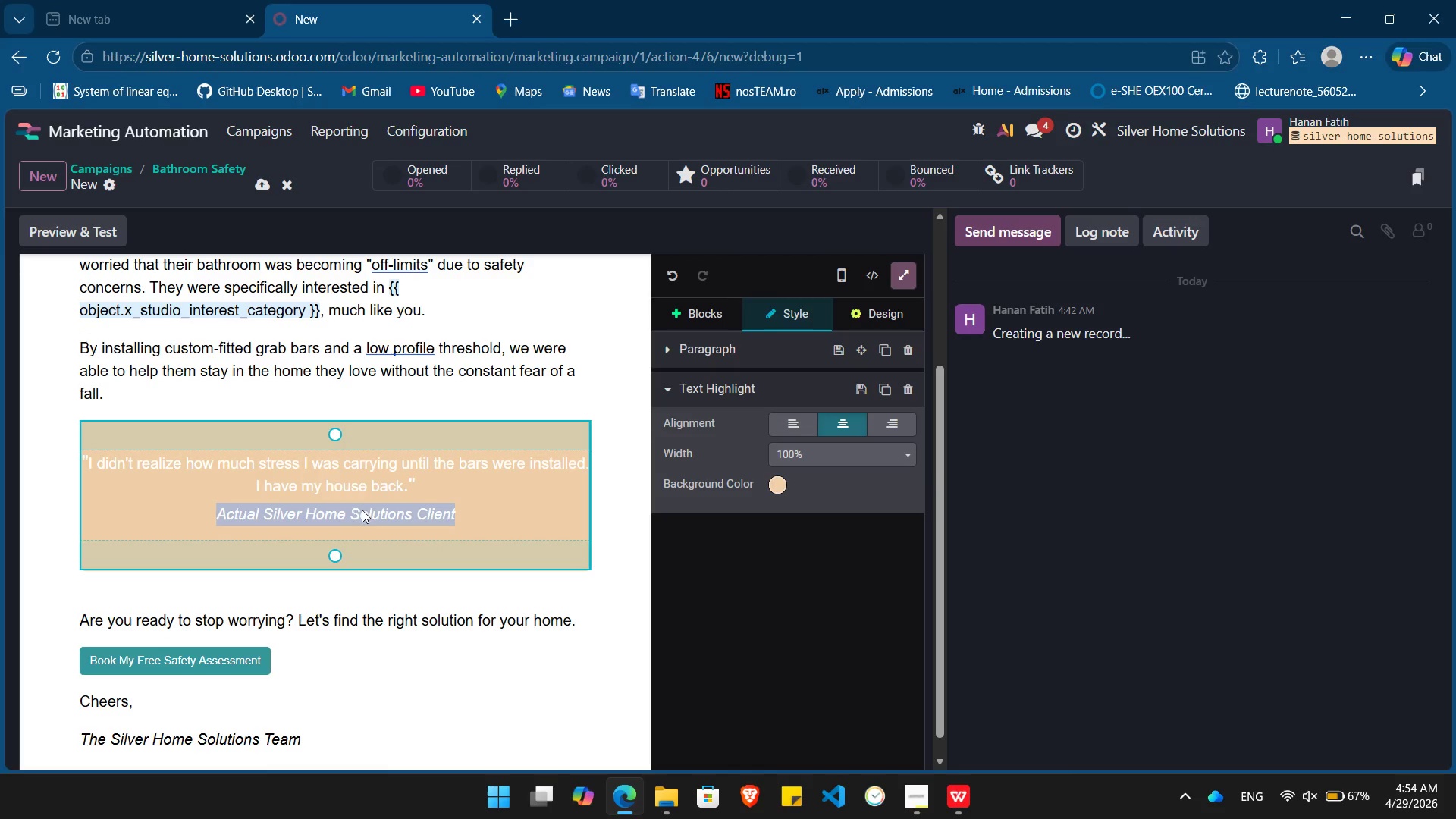 
triple_click([362, 510])
 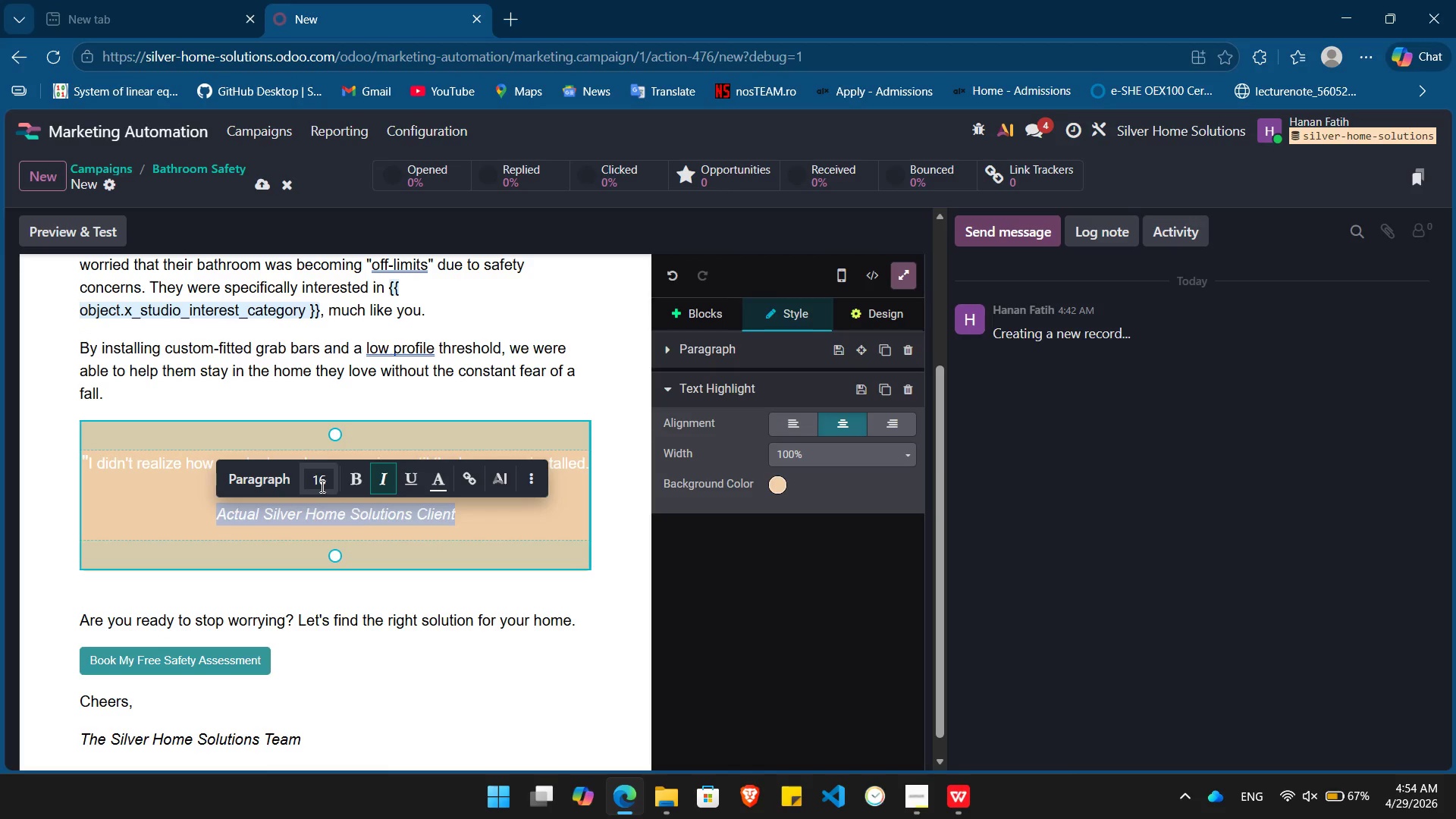 
left_click([314, 475])
 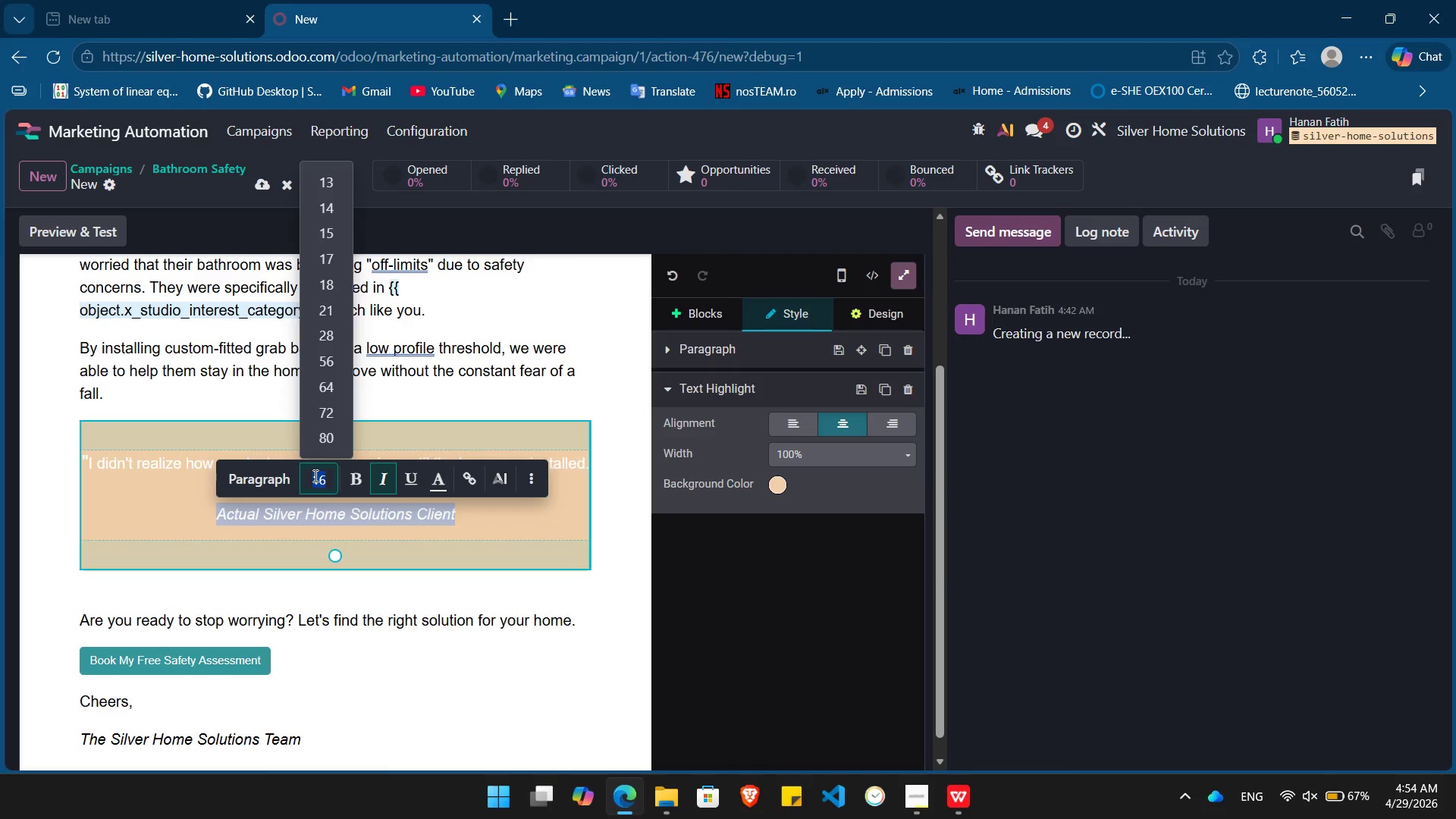 
key(Numpad1)
 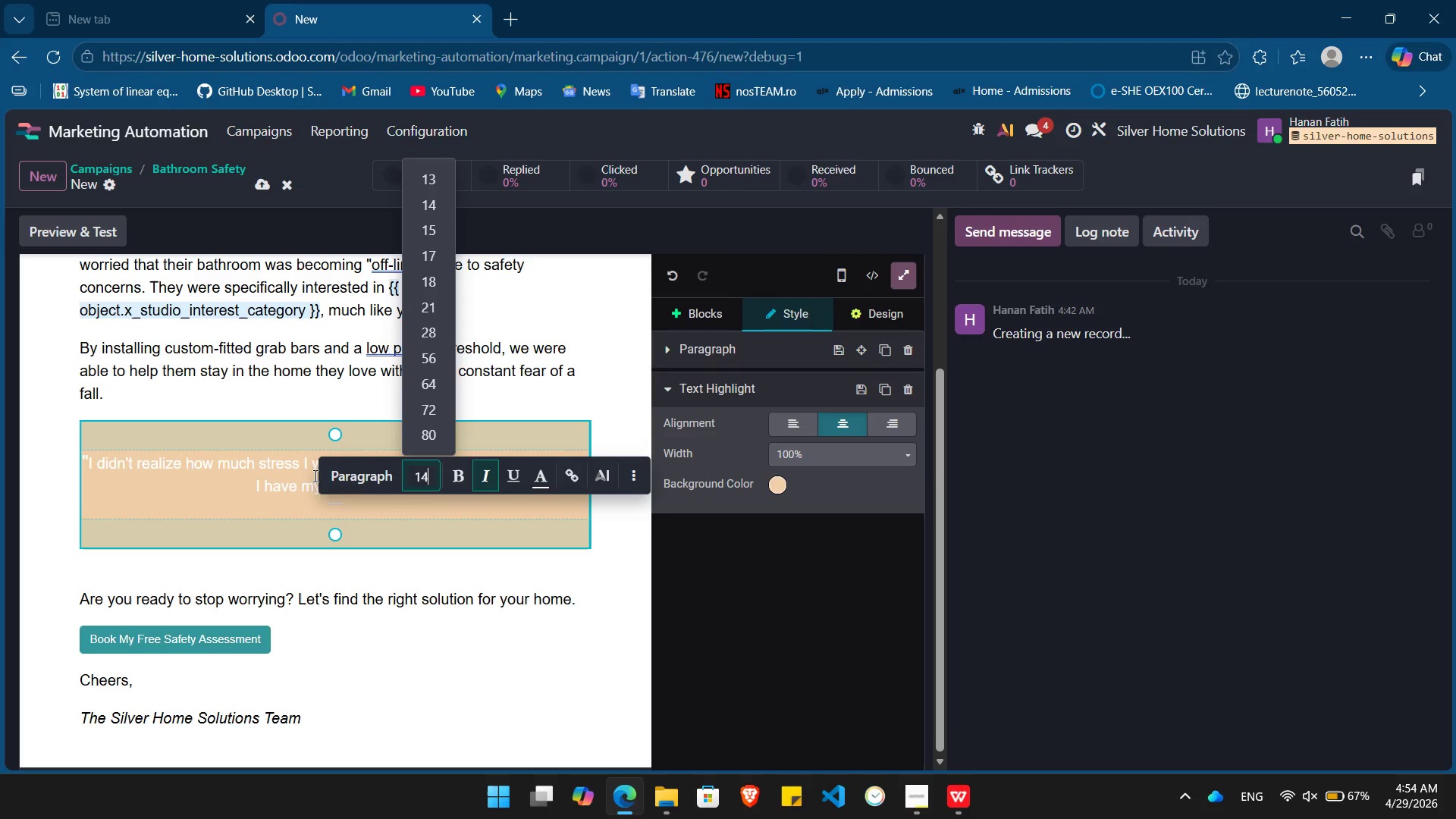 
key(Numpad4)
 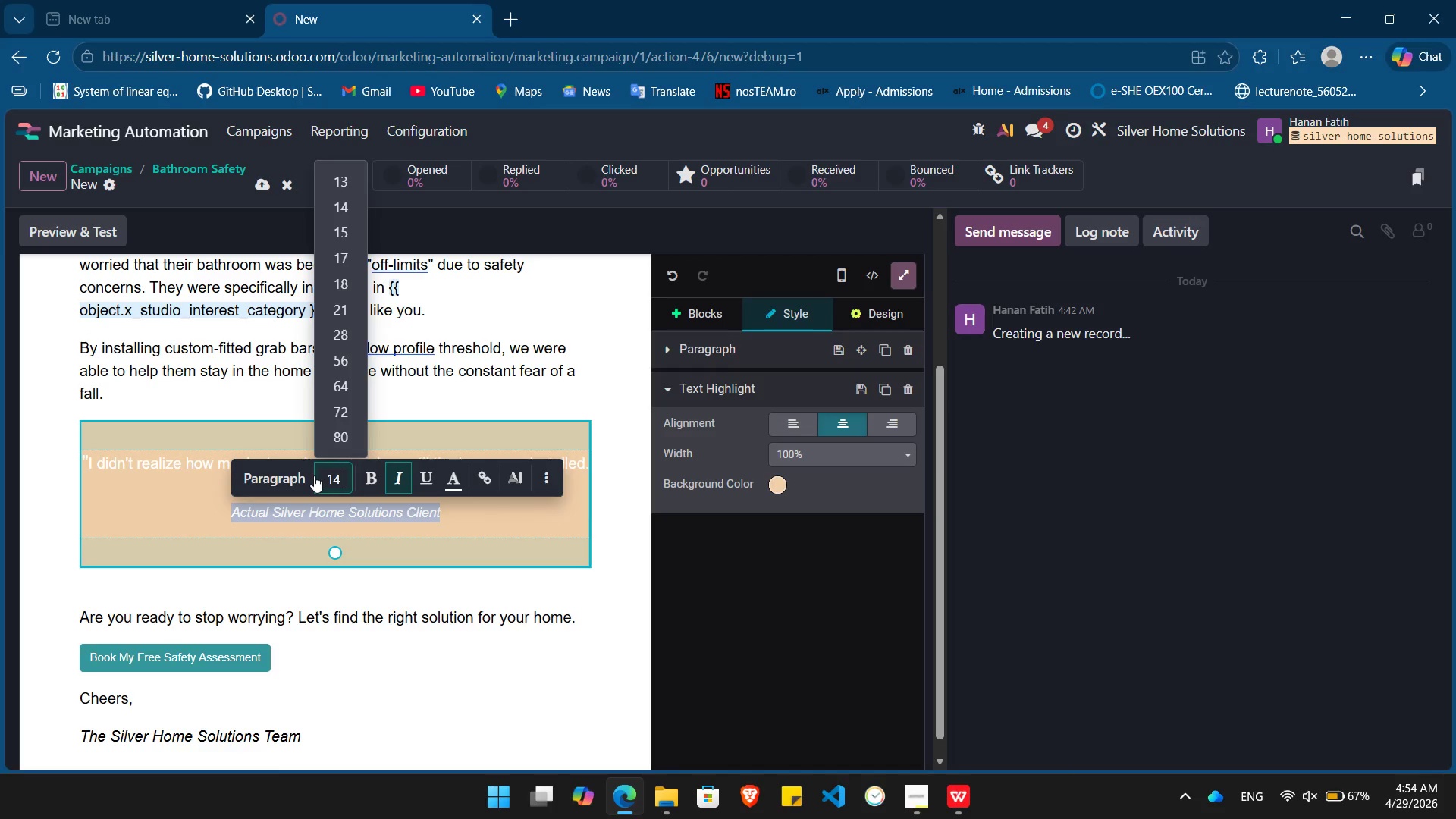 
key(Enter)
 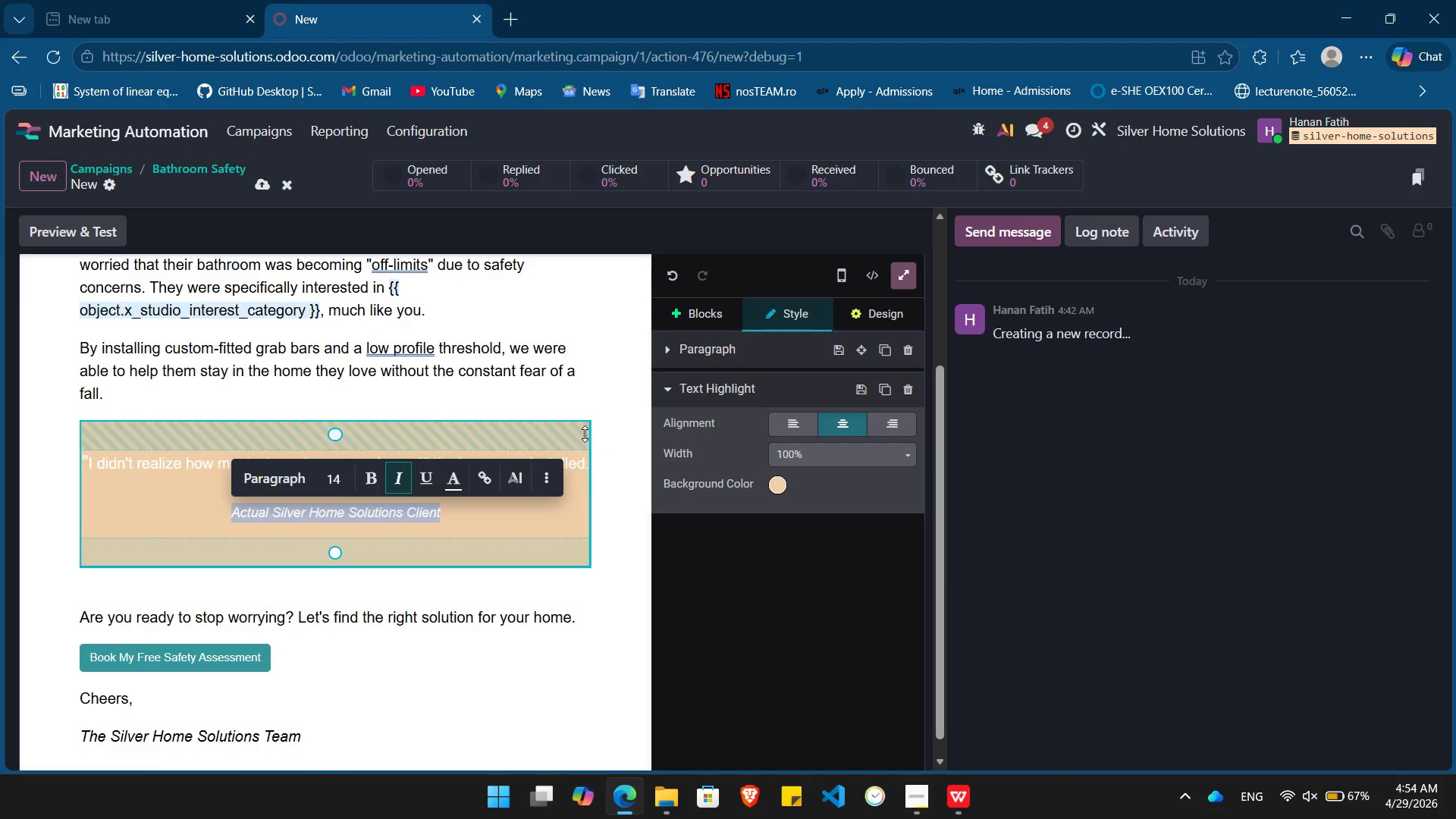 
left_click([601, 410])
 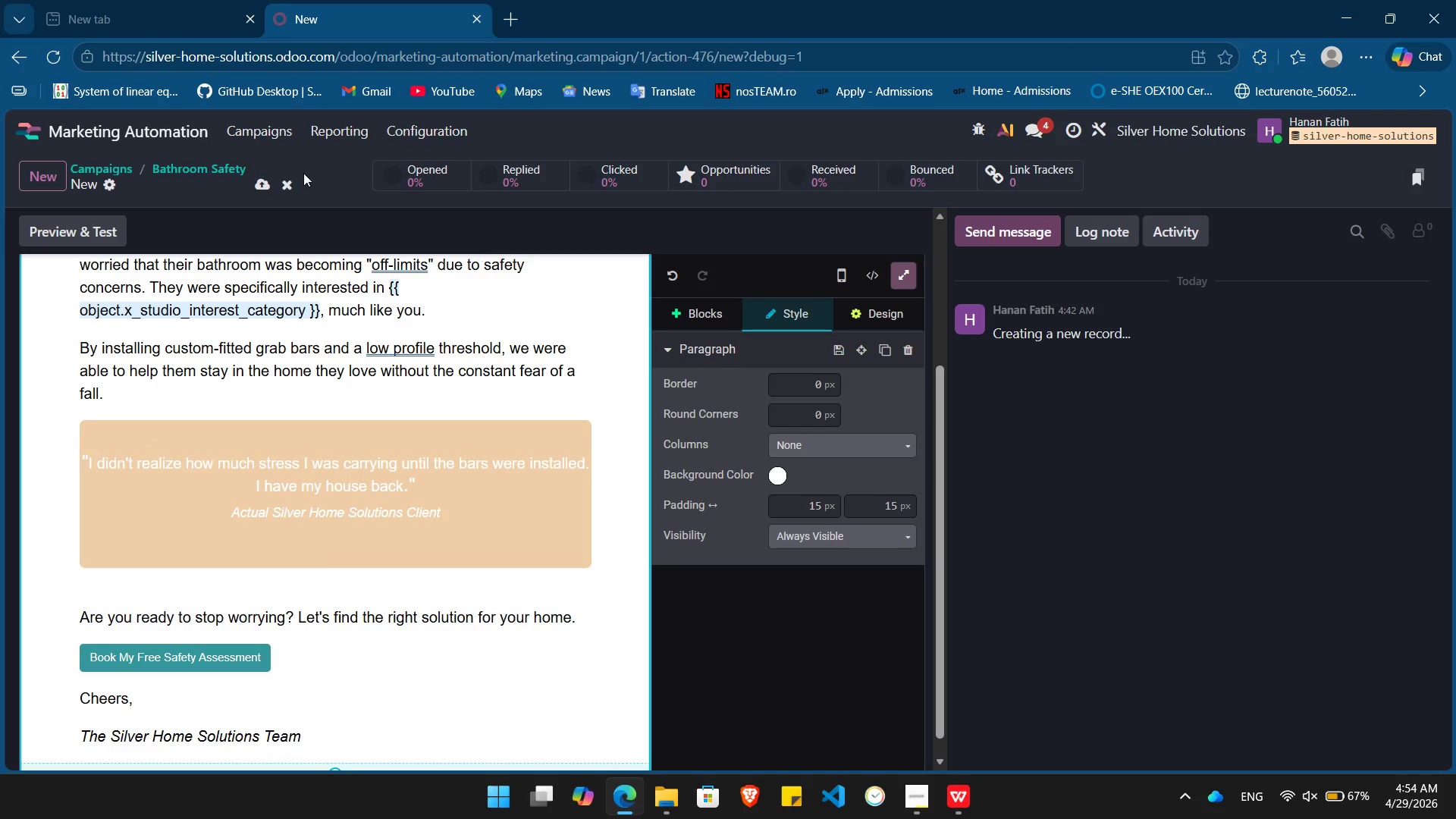 
mouse_move([215, 180])
 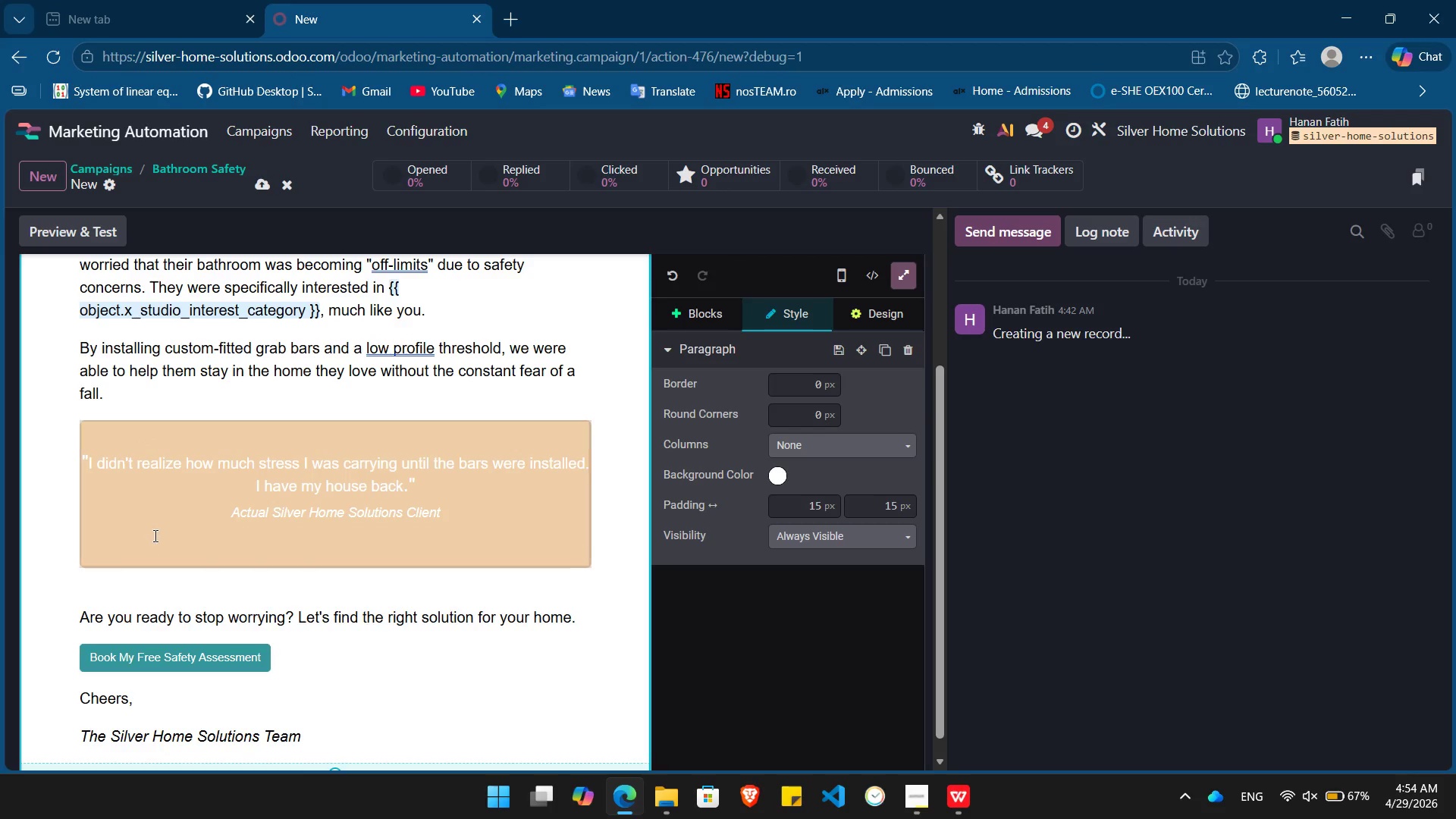 
left_click([154, 535])
 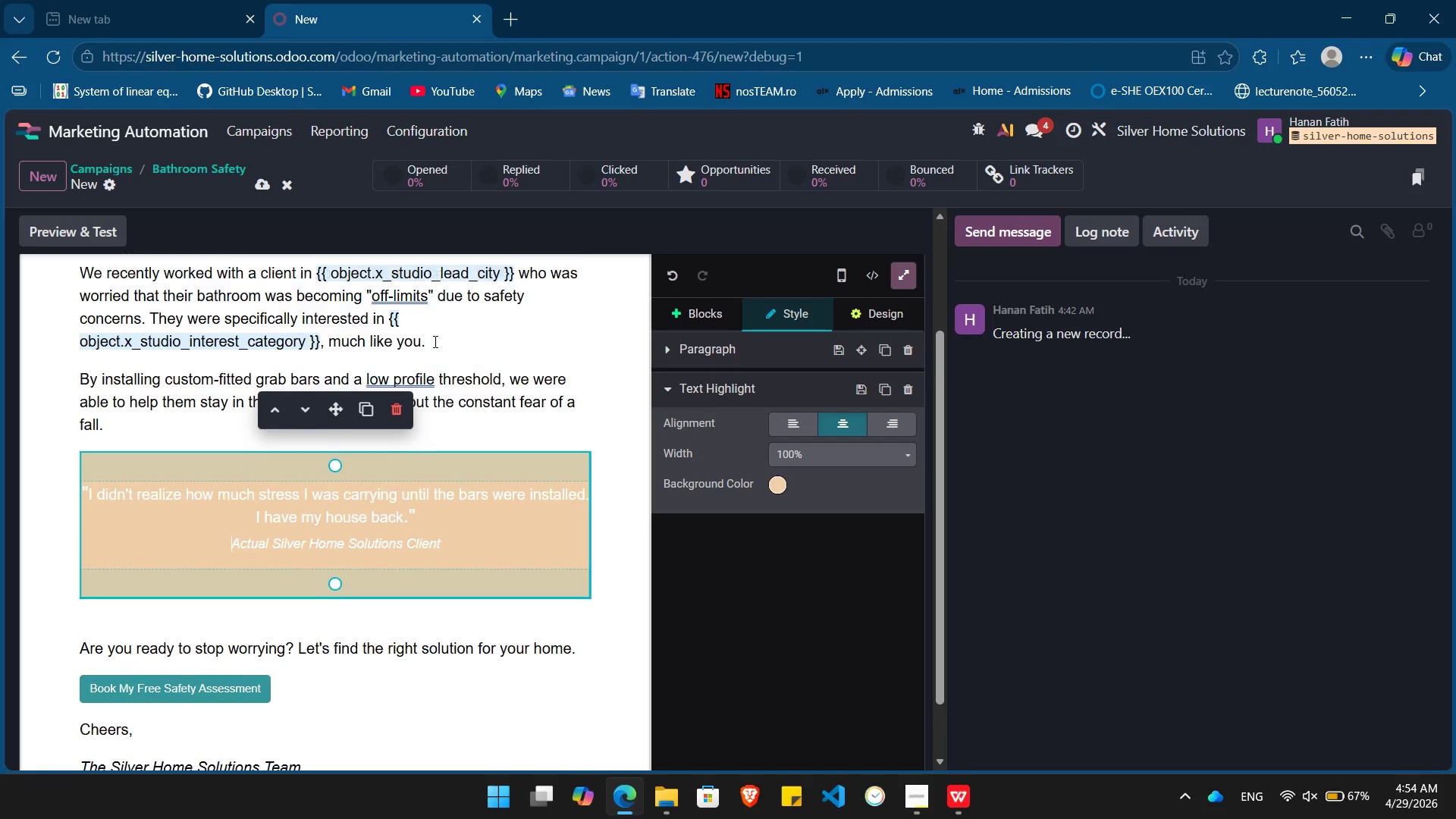 
left_click([395, 327])
 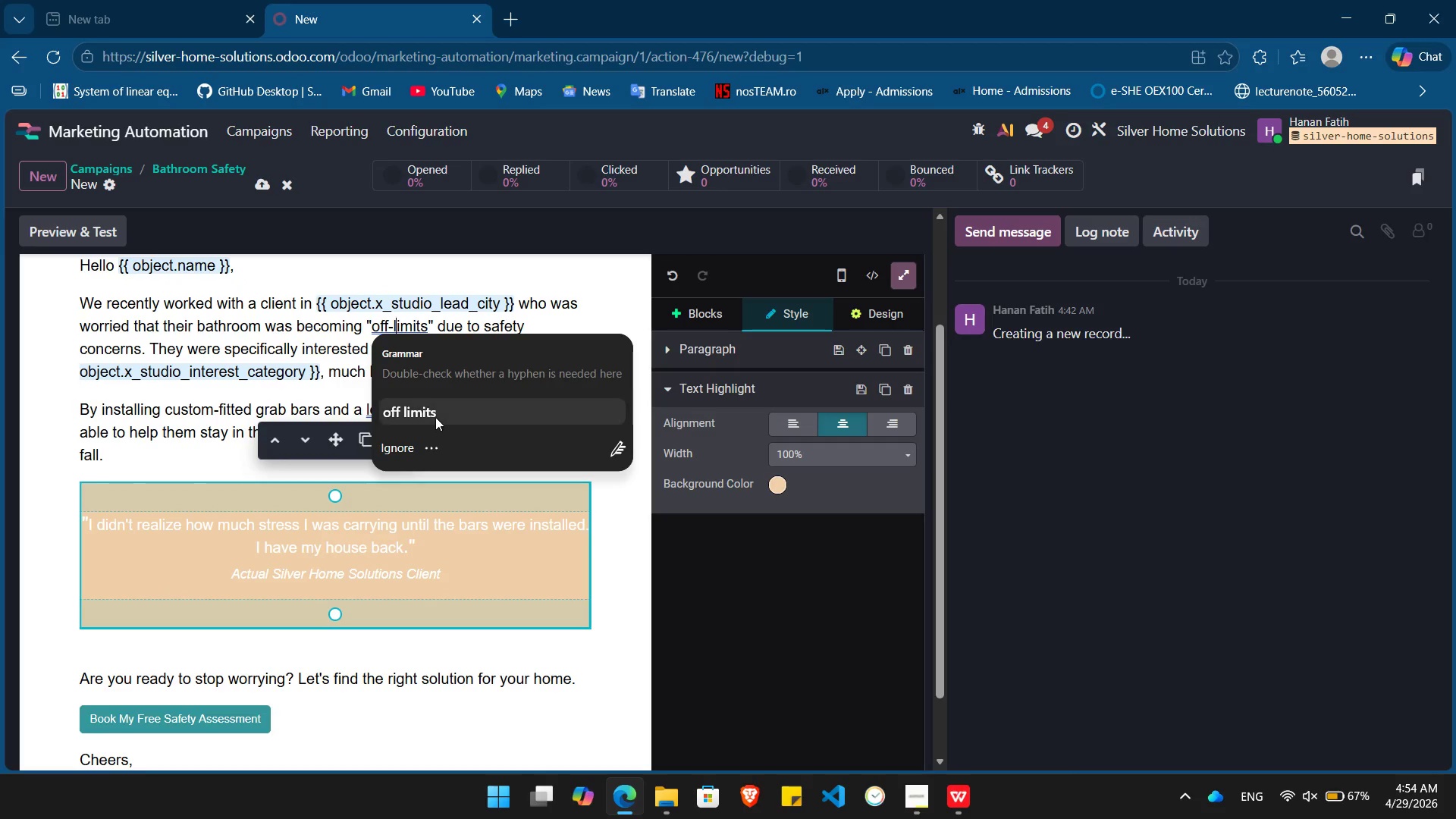 
left_click([435, 416])
 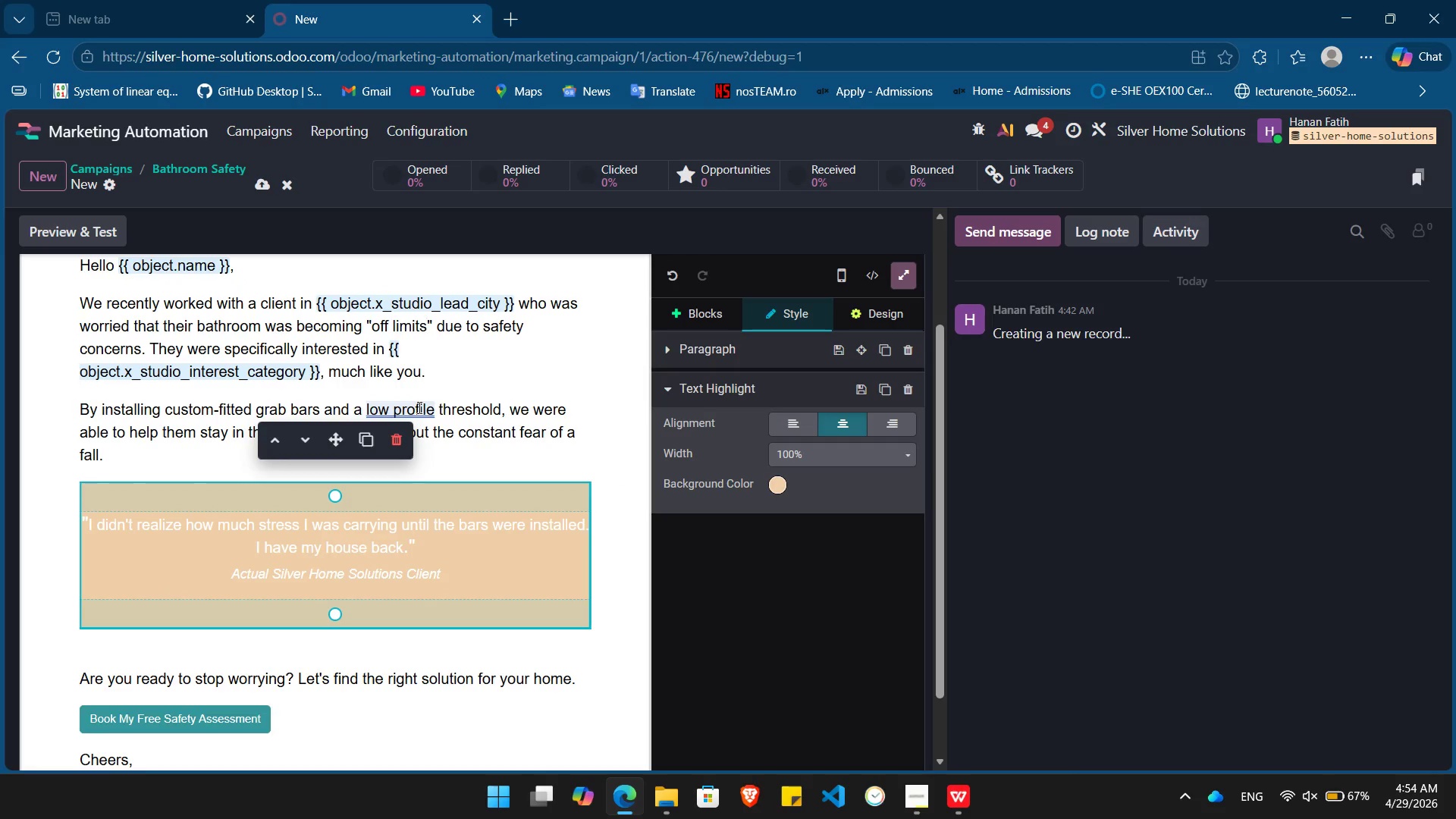 
left_click([418, 407])
 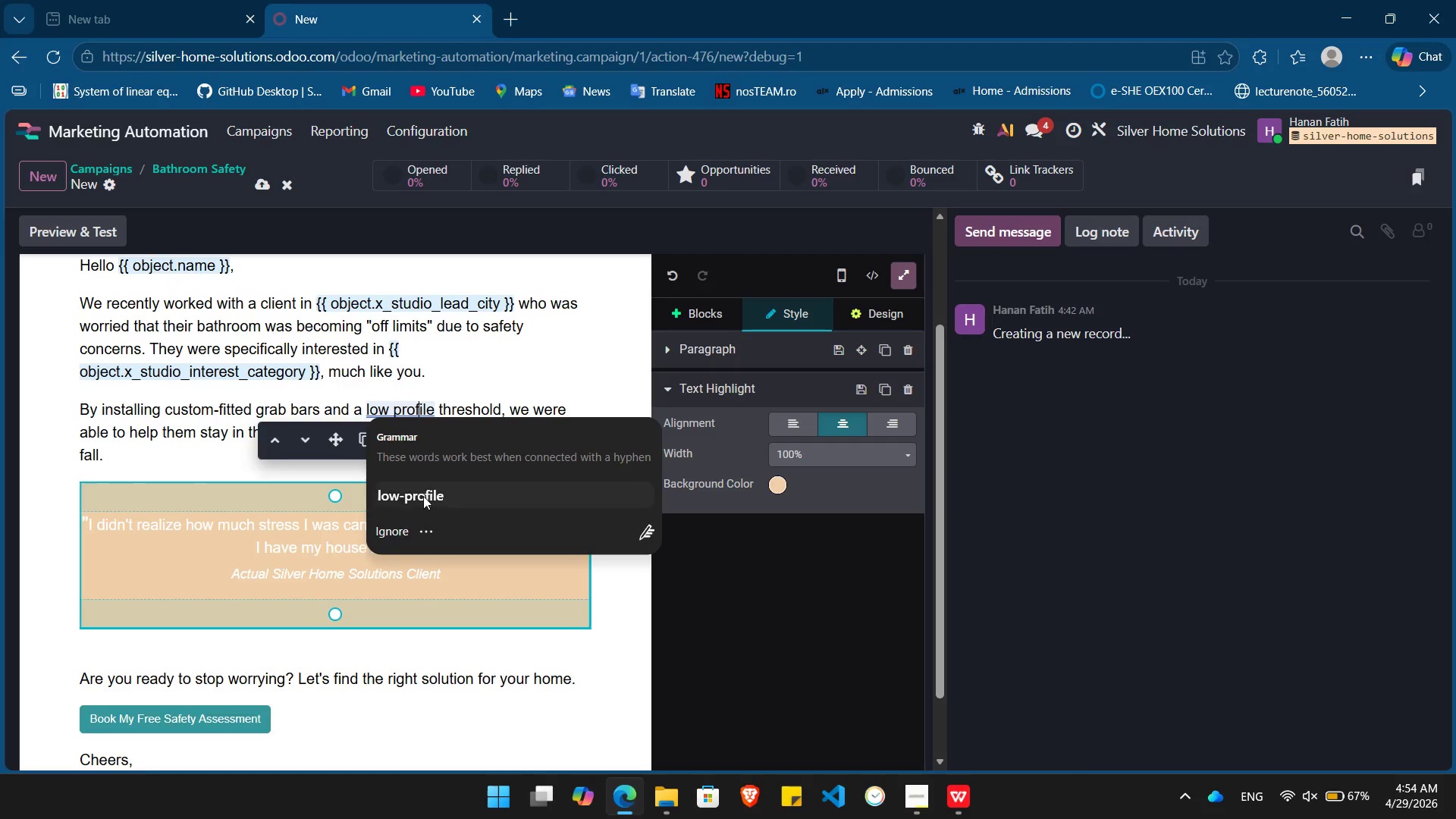 
left_click([423, 501])
 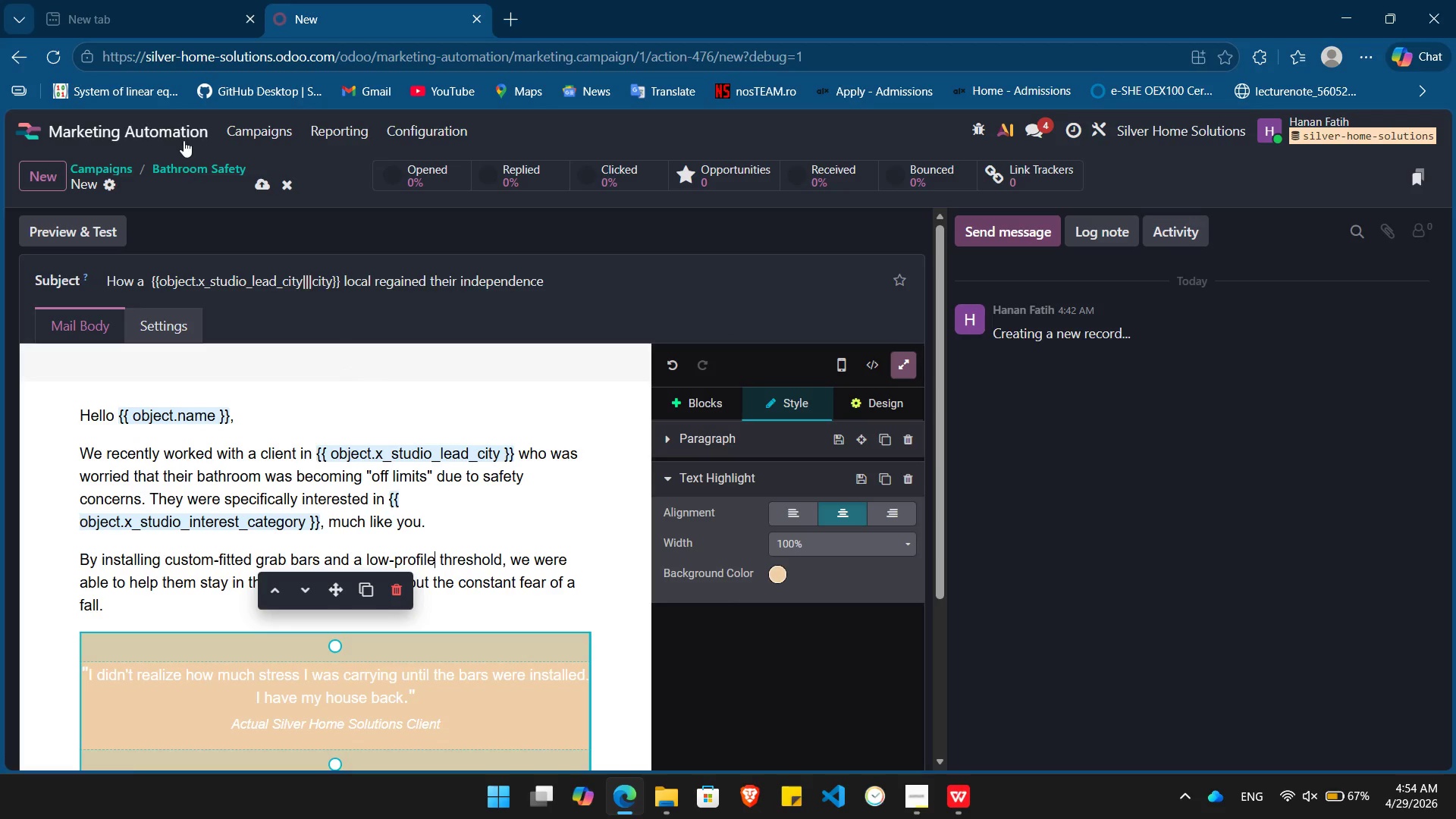 
left_click([192, 170])
 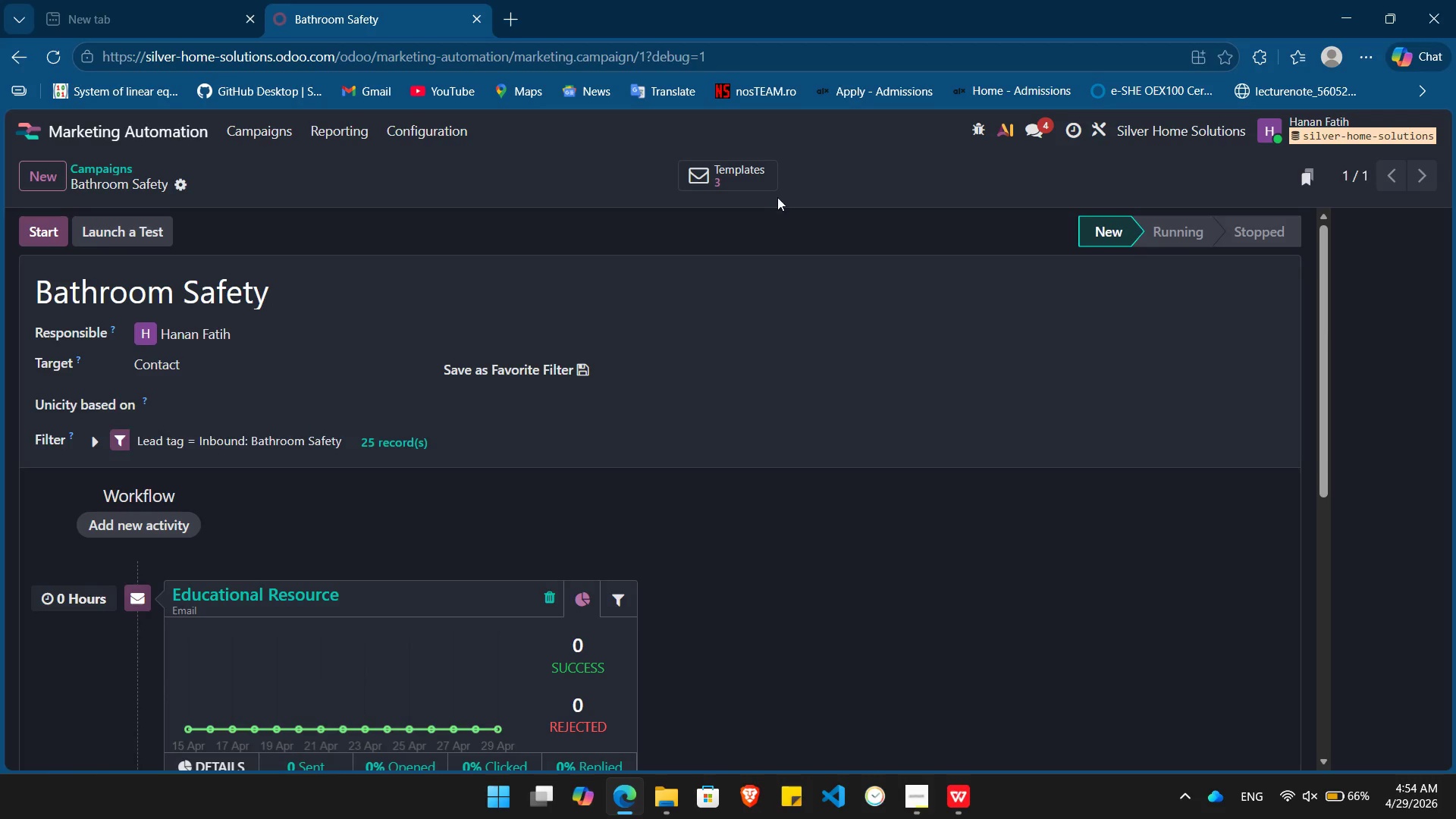 
left_click([737, 163])
 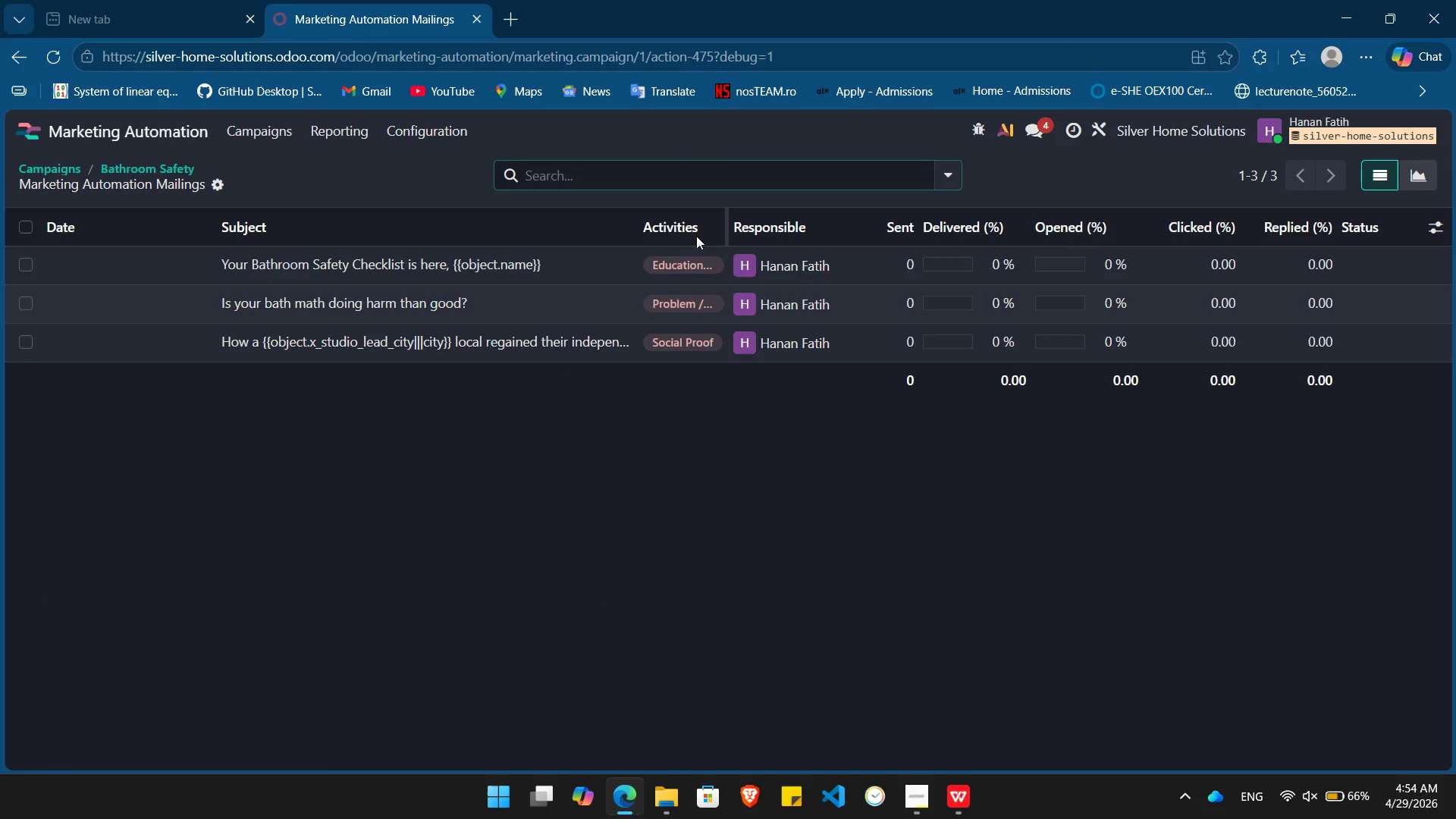 
left_click([551, 265])
 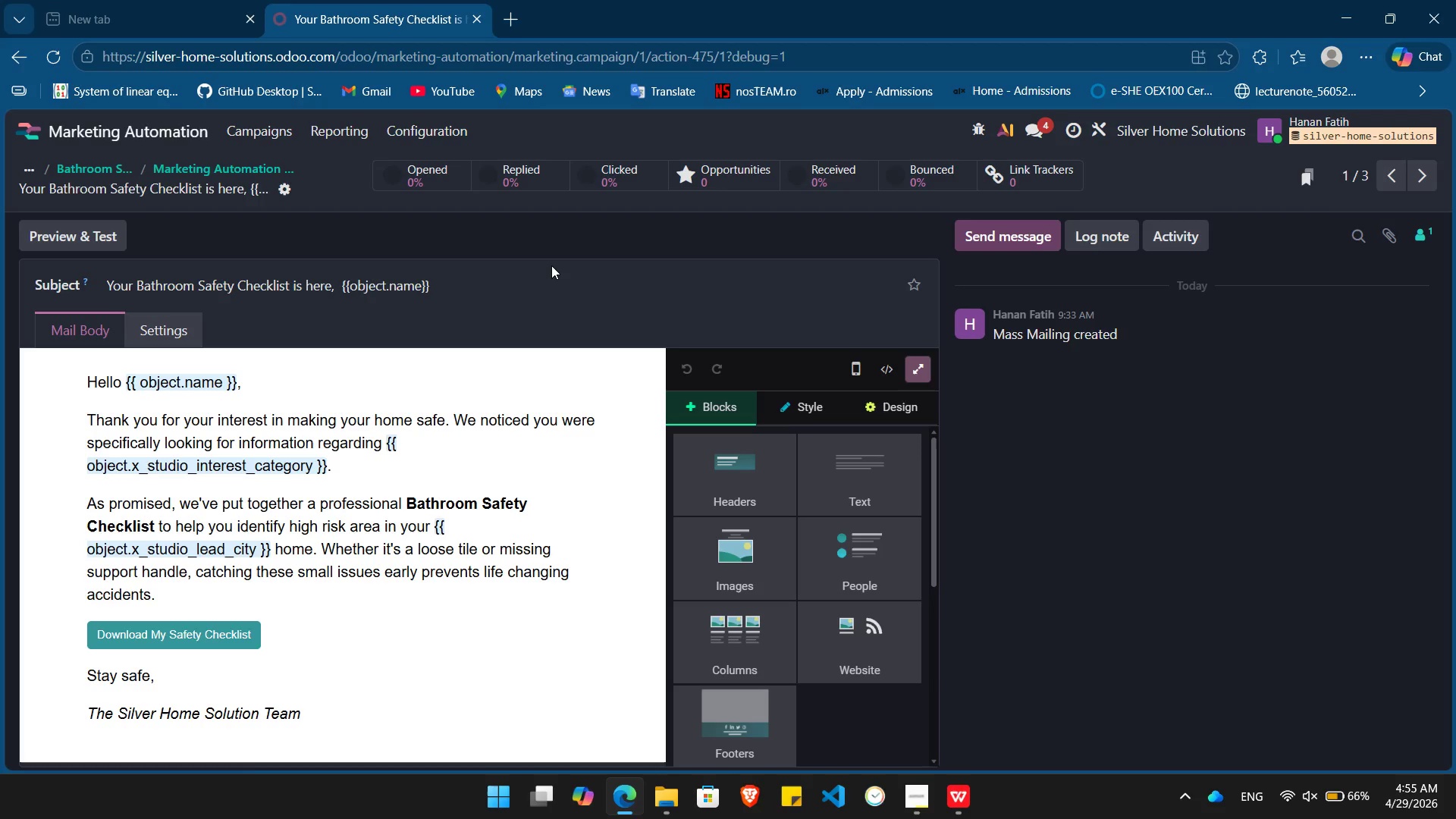 
wait(62.11)
 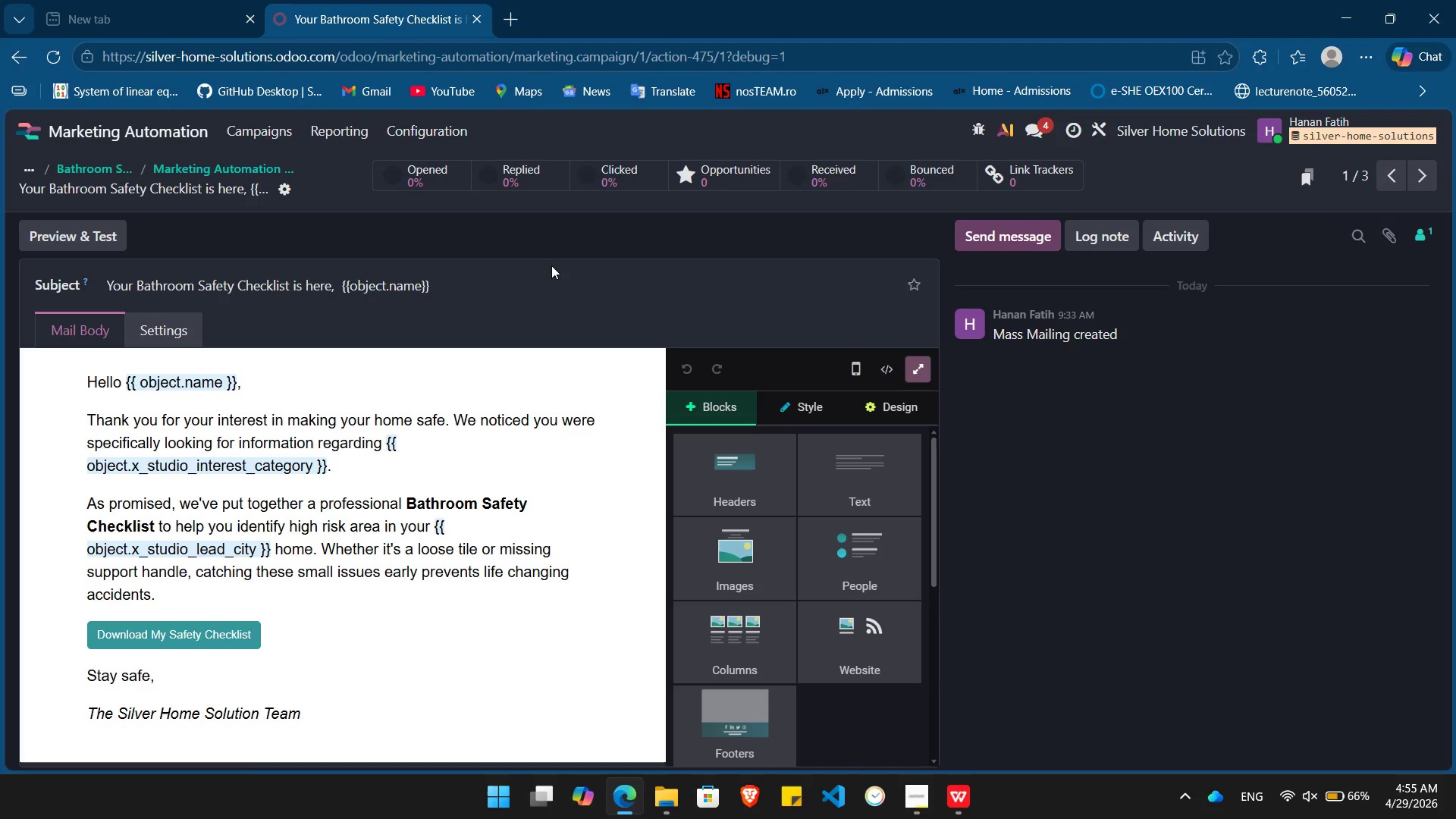 
left_click([886, 409])
 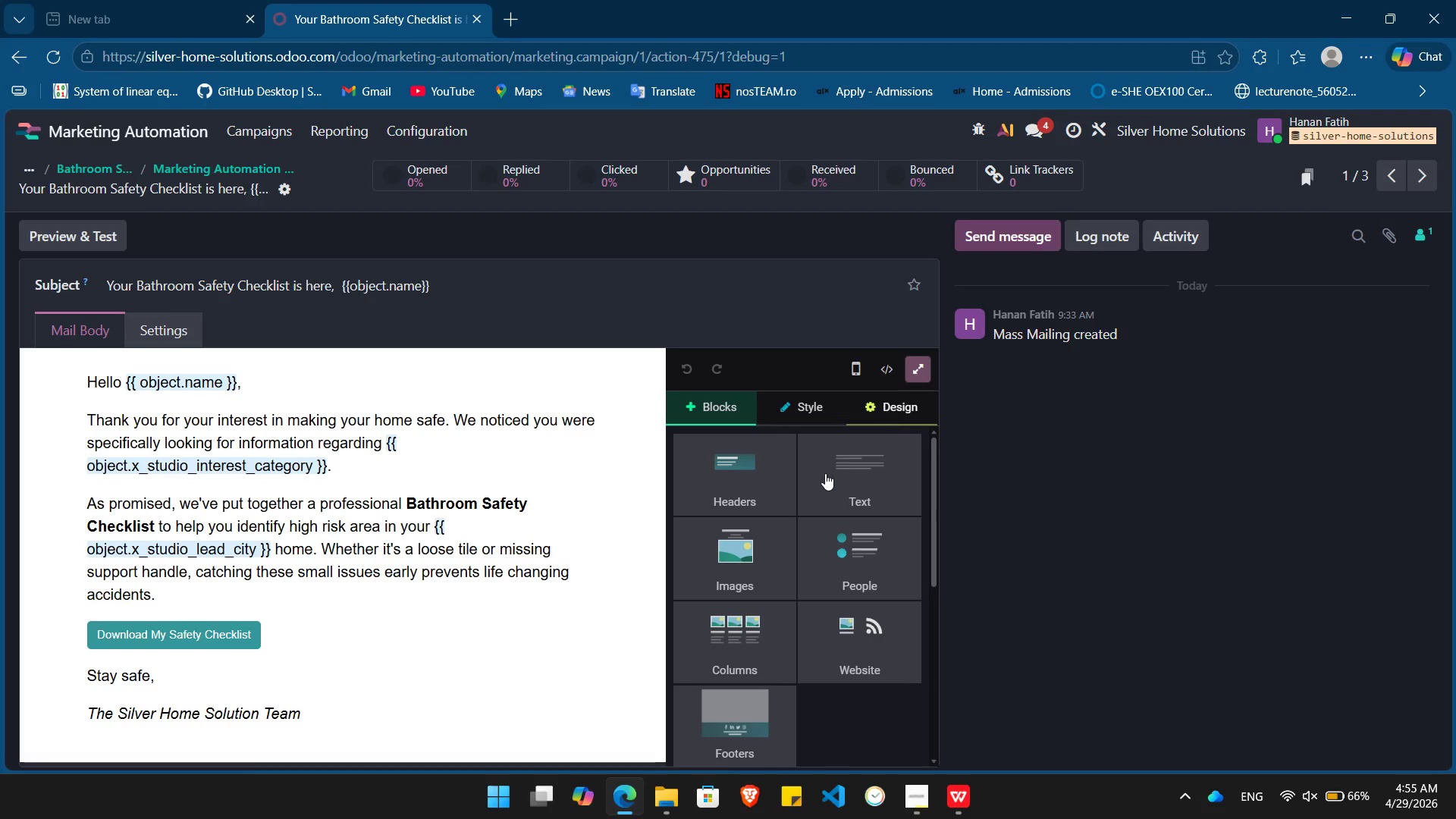 
mouse_move([852, 455])
 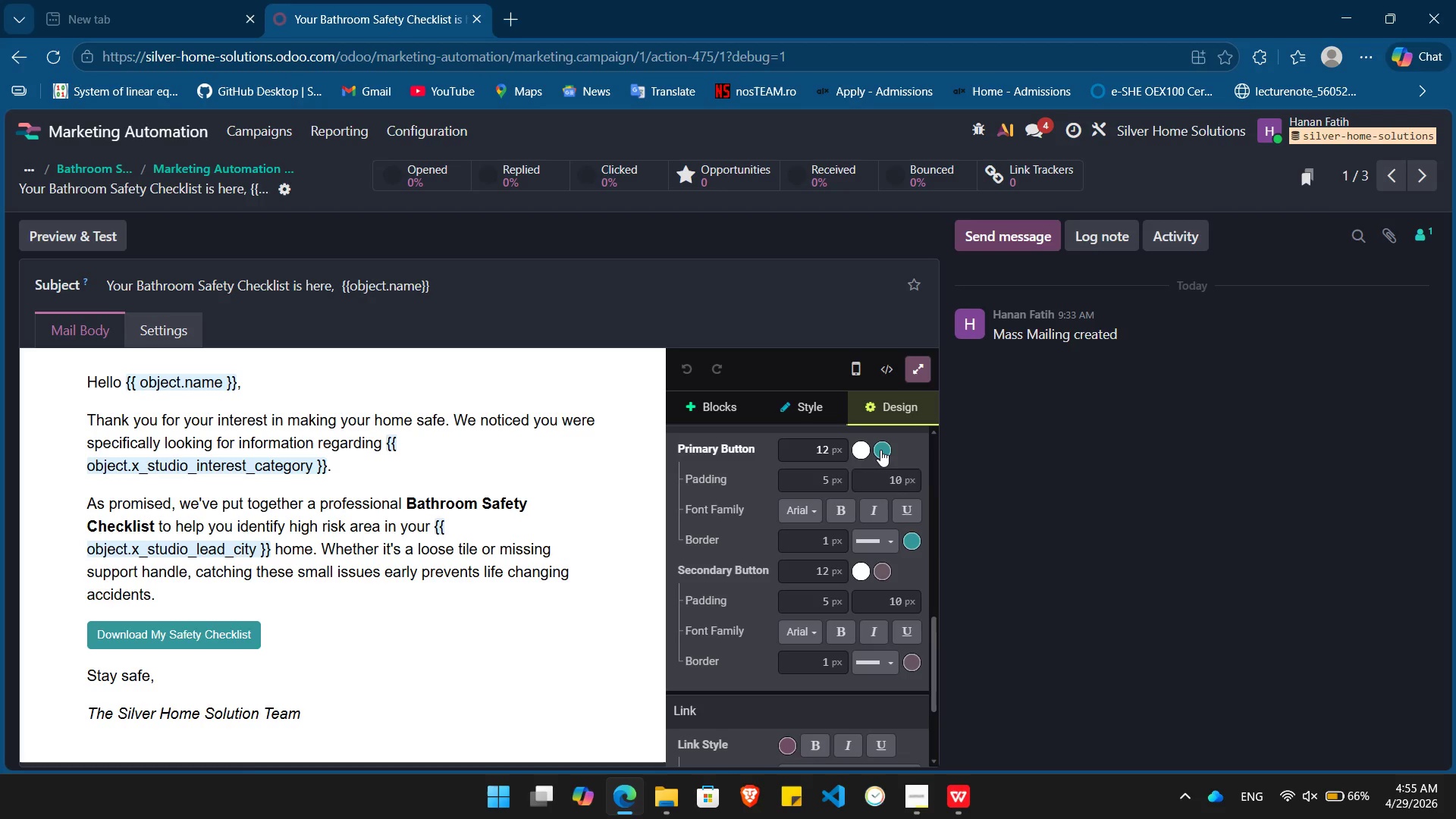 
left_click([880, 450])
 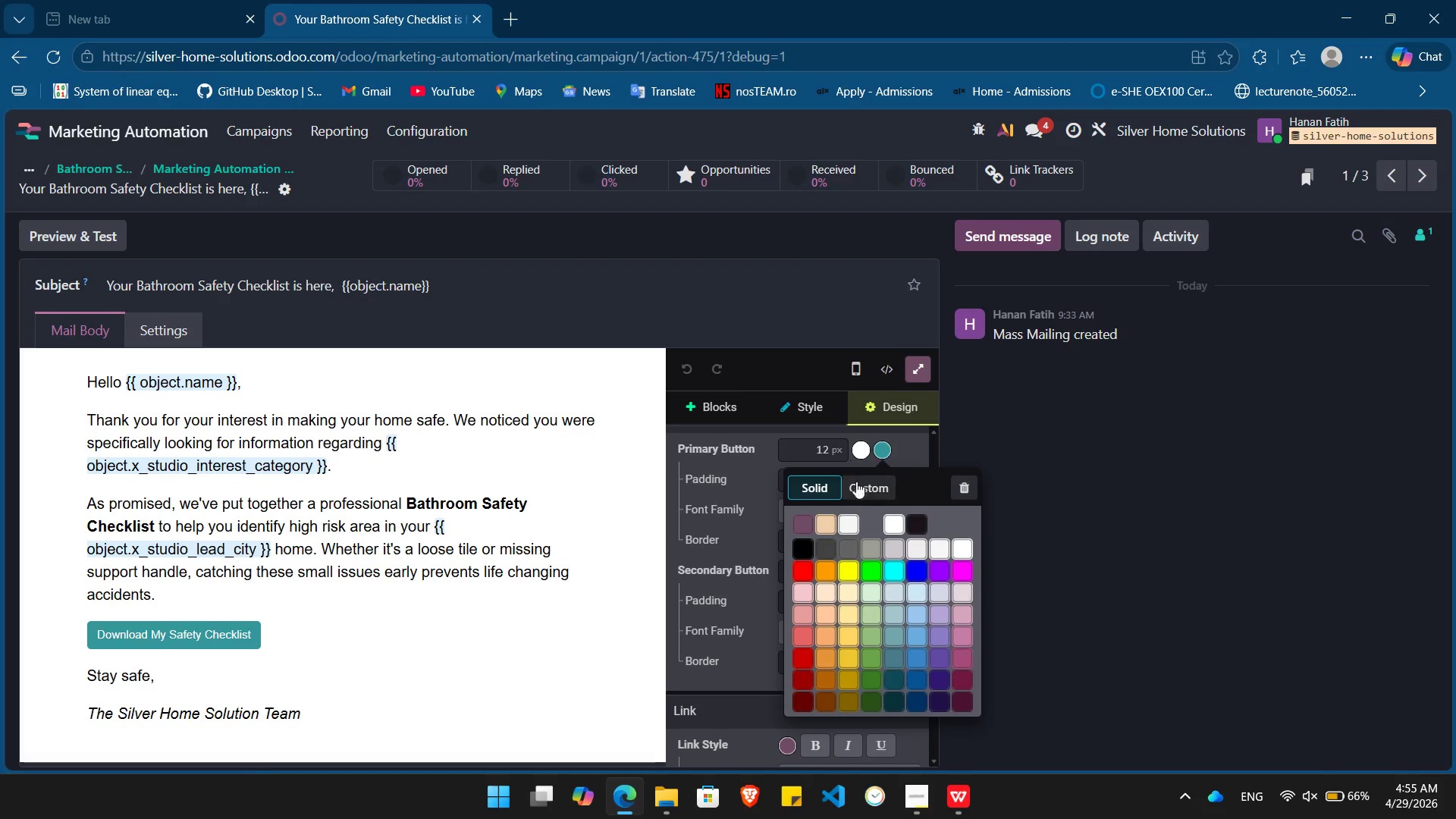 
left_click([856, 487])
 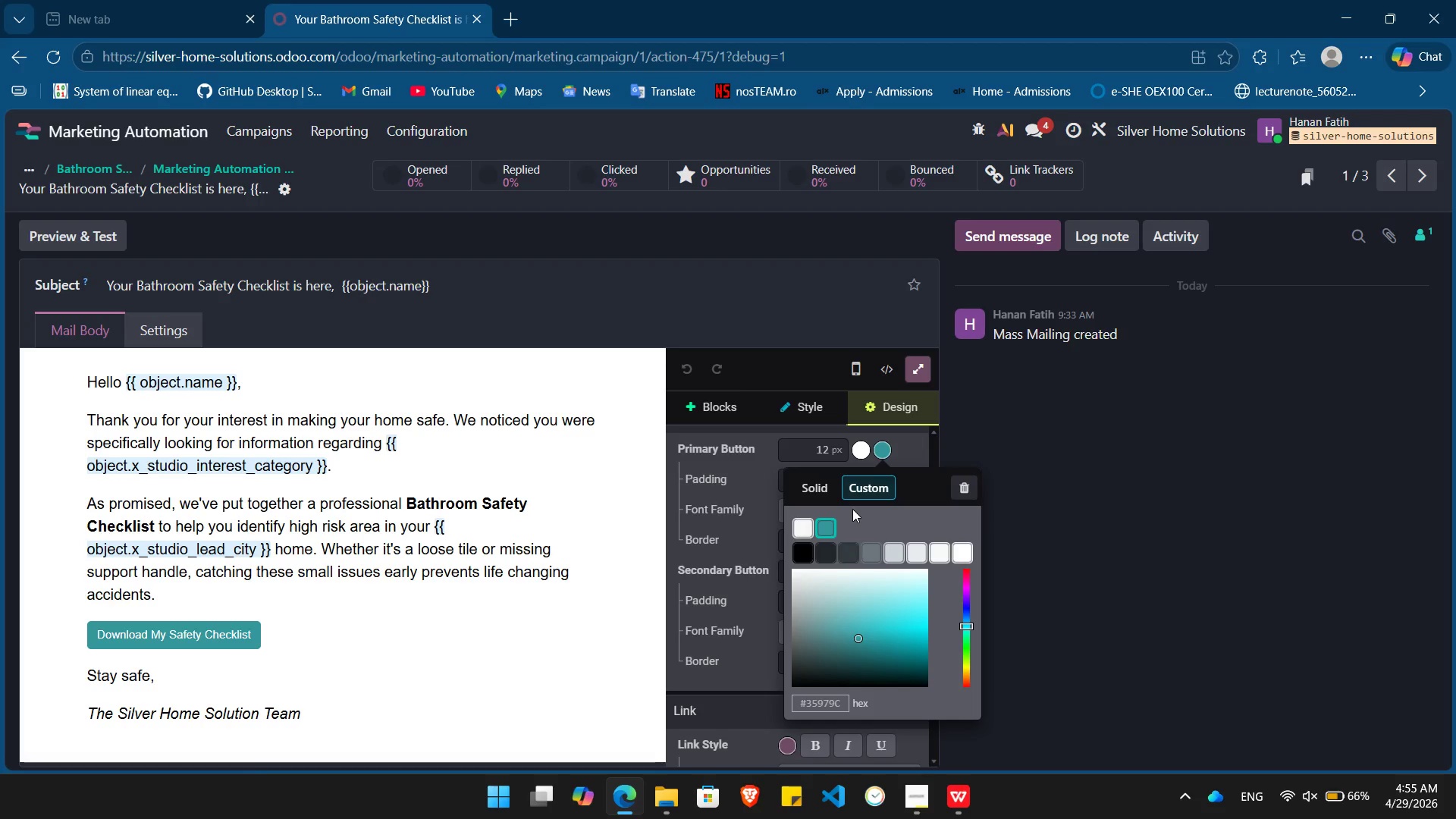 
wait(8.64)
 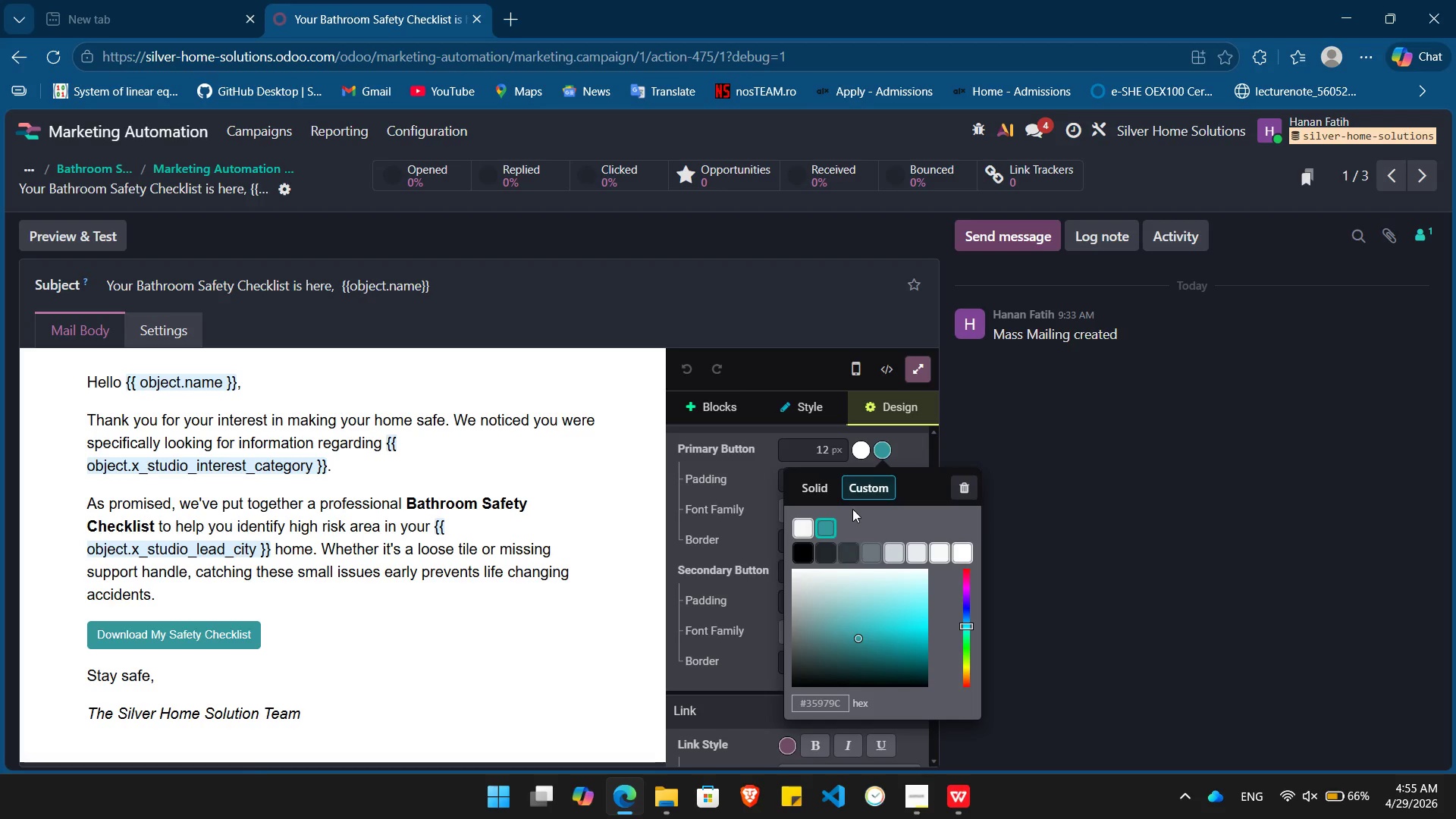 
double_click([830, 702])
 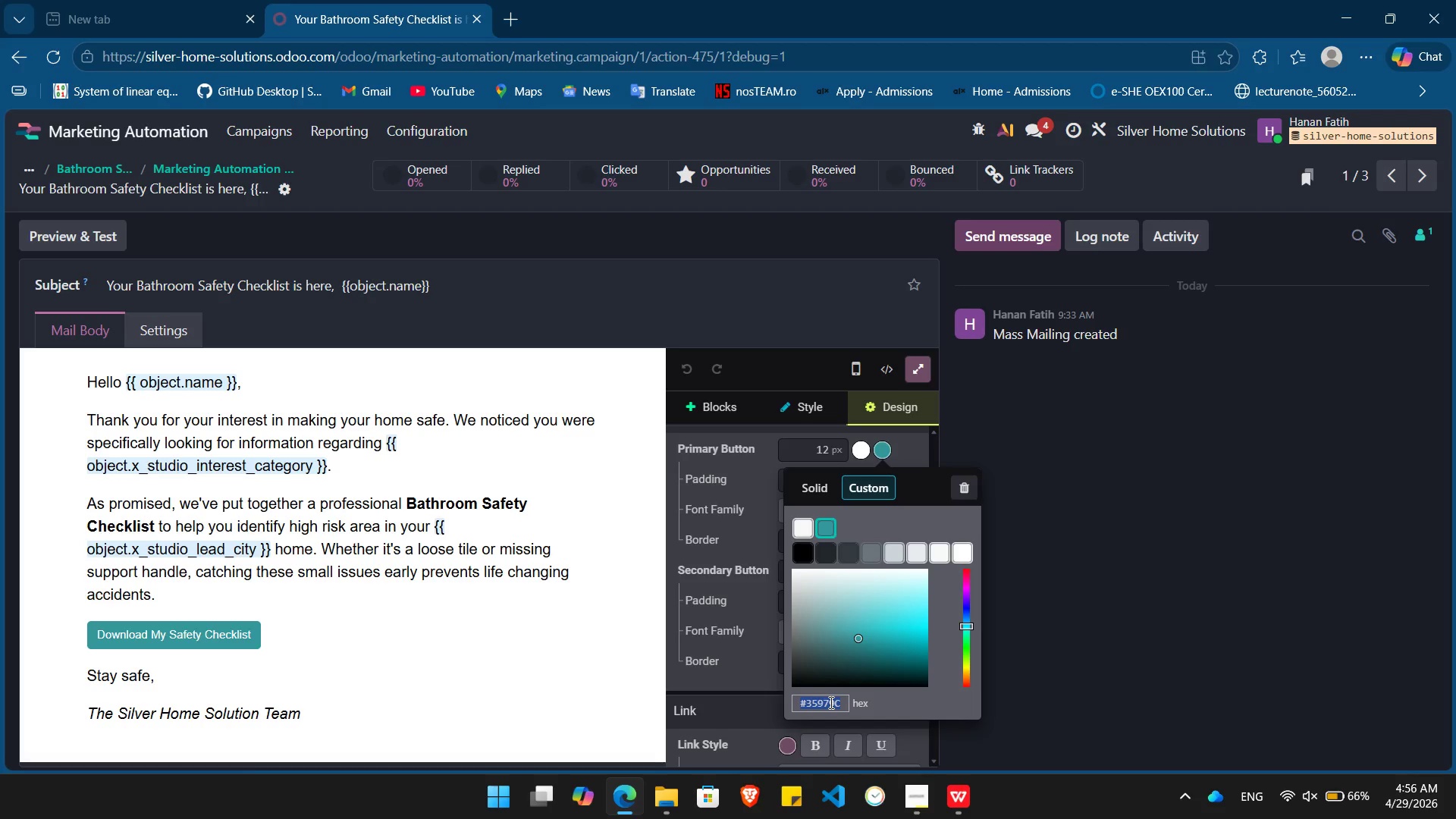 
key(Backspace)
 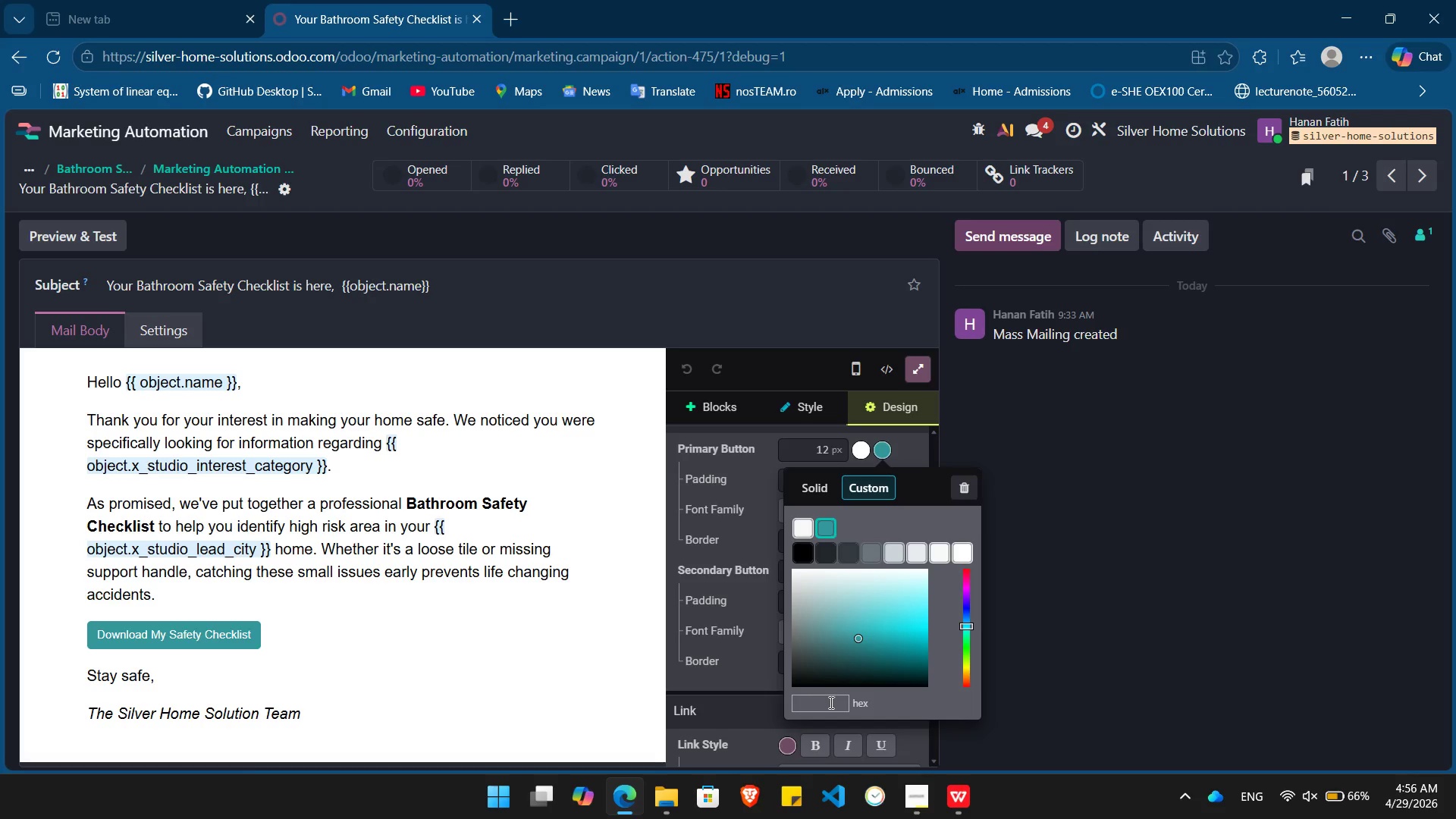 
key(Shift+3)
 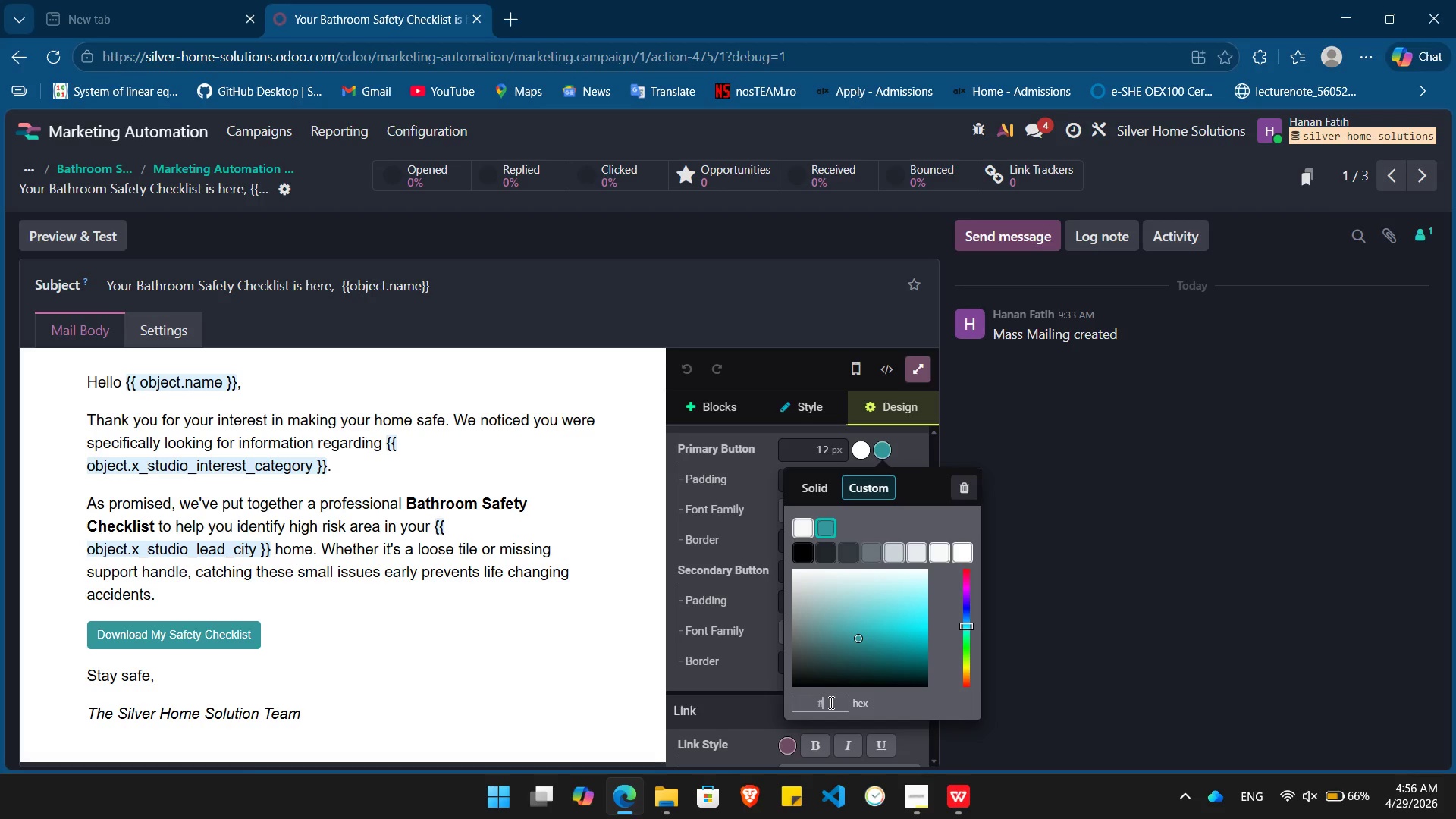 
key(Numpad2)
 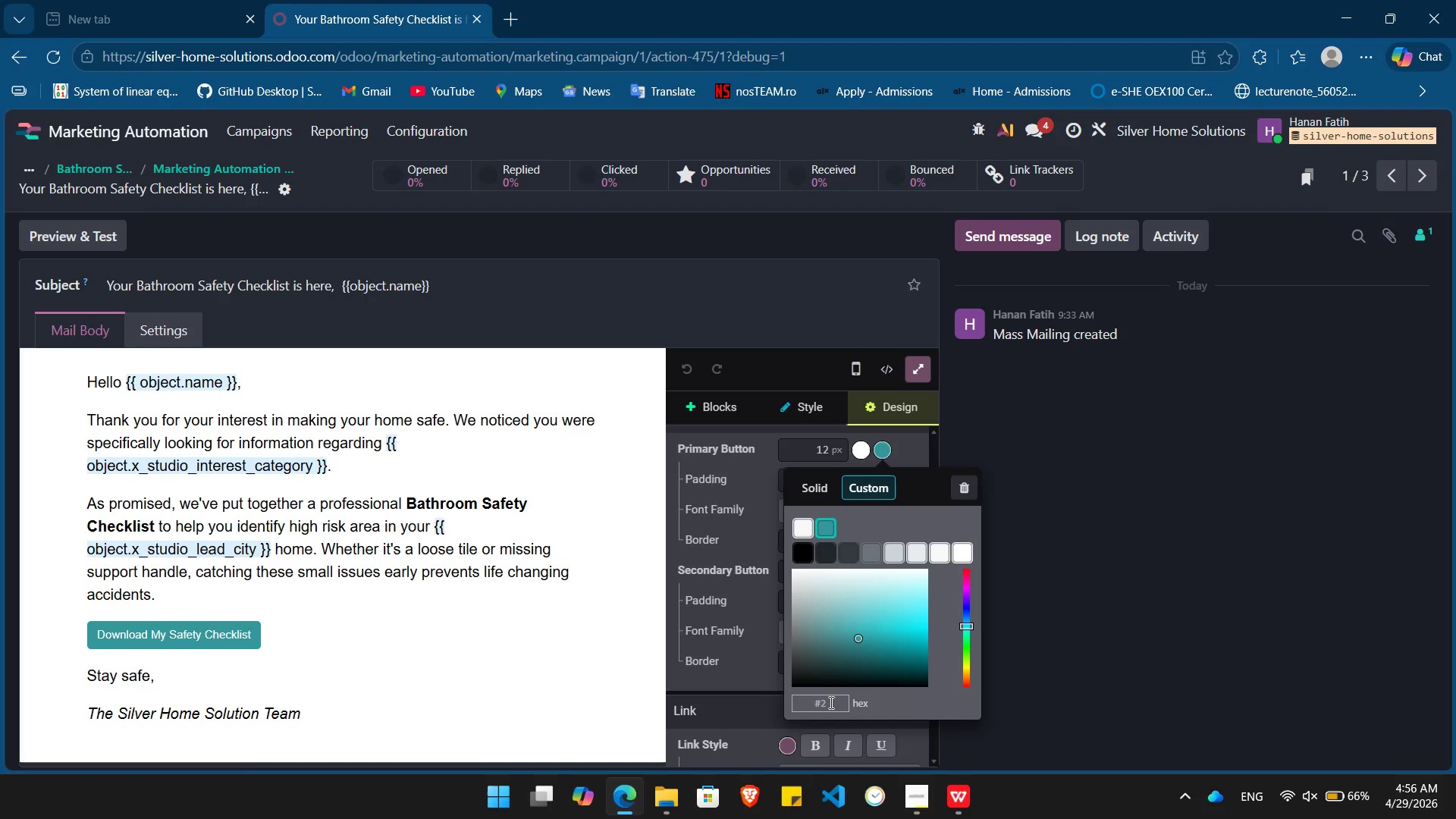 
key(C)
 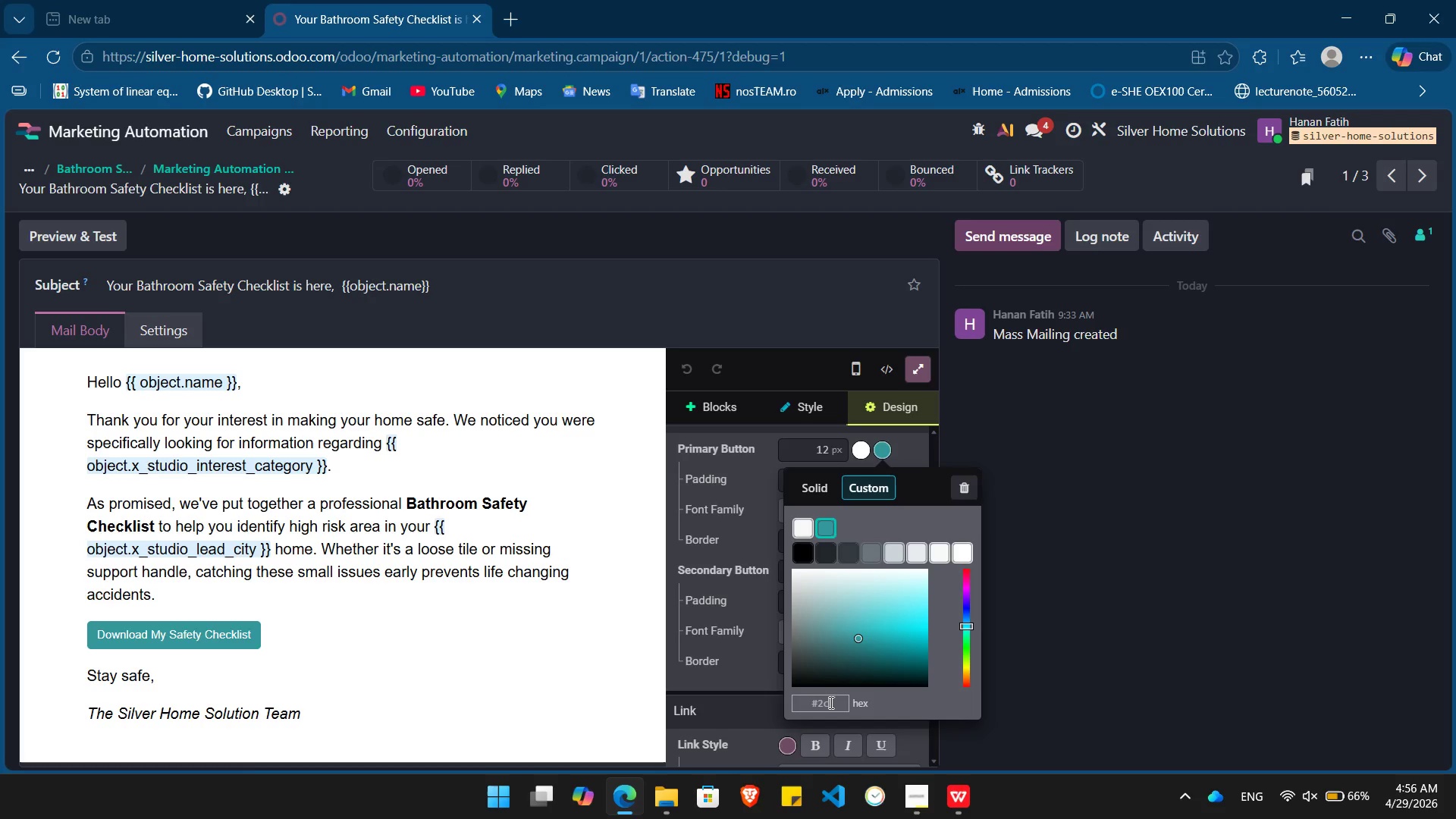 
key(Numpad5)
 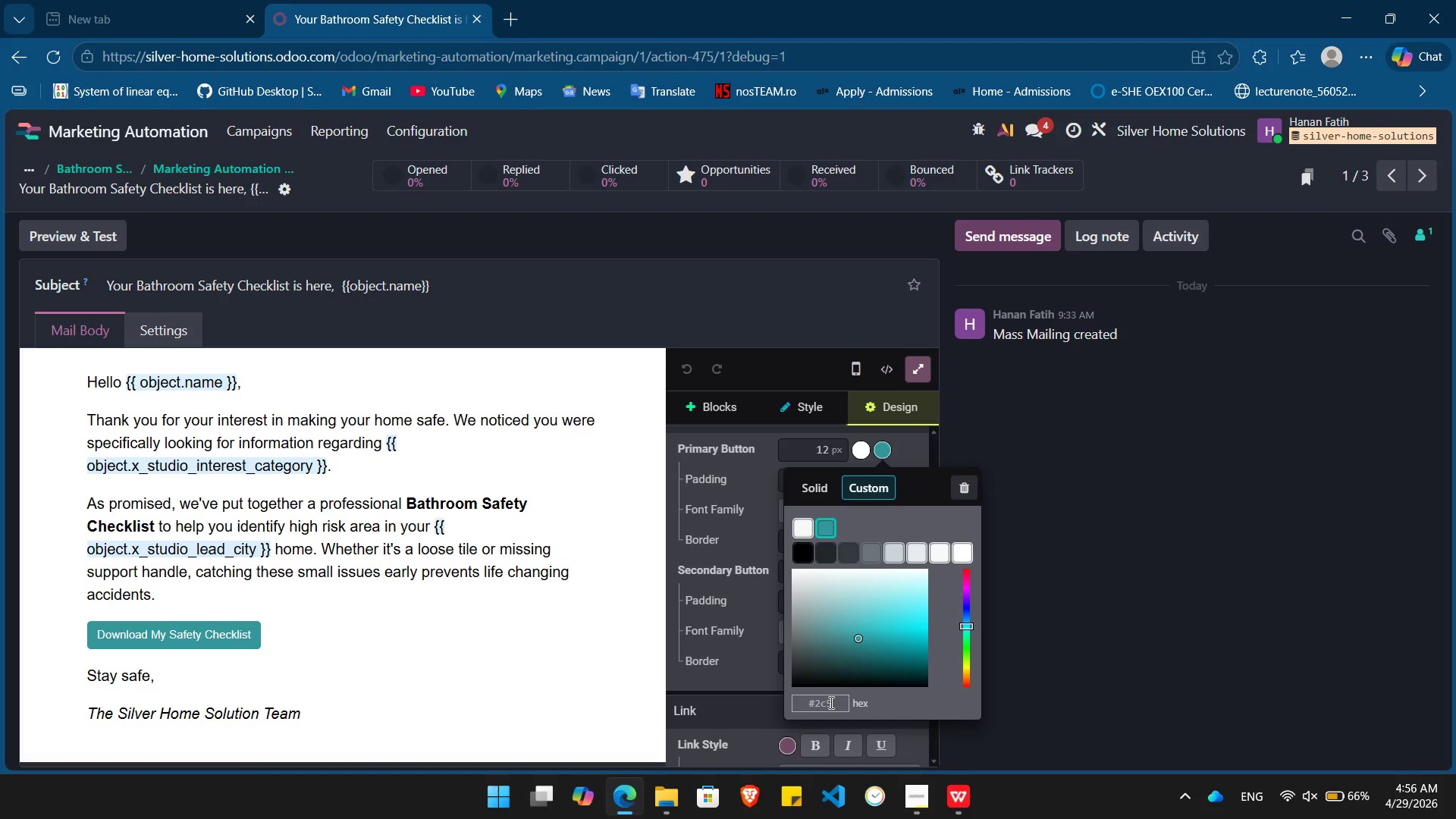 
key(Numpad2)
 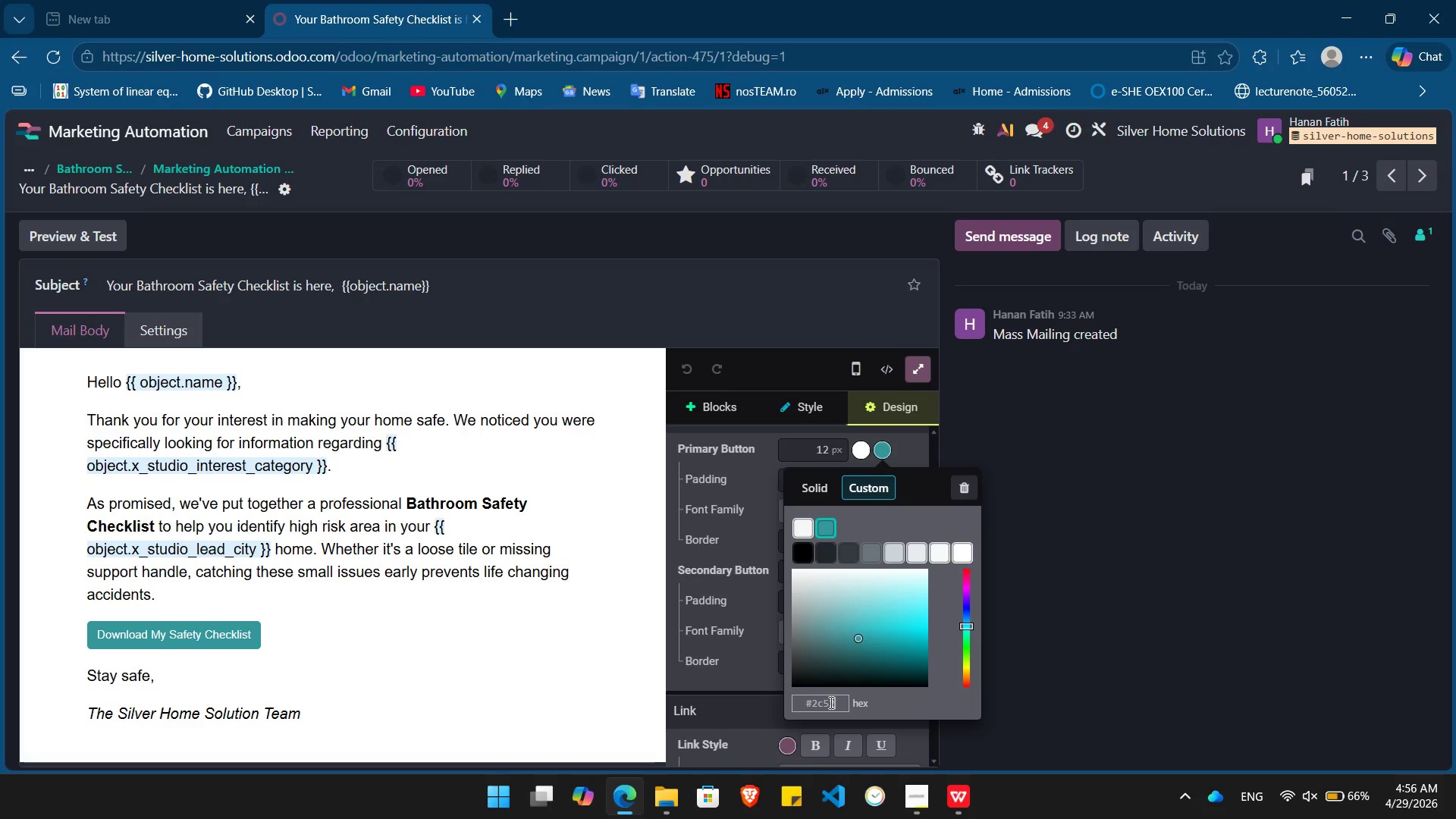 
key(Numpad8)
 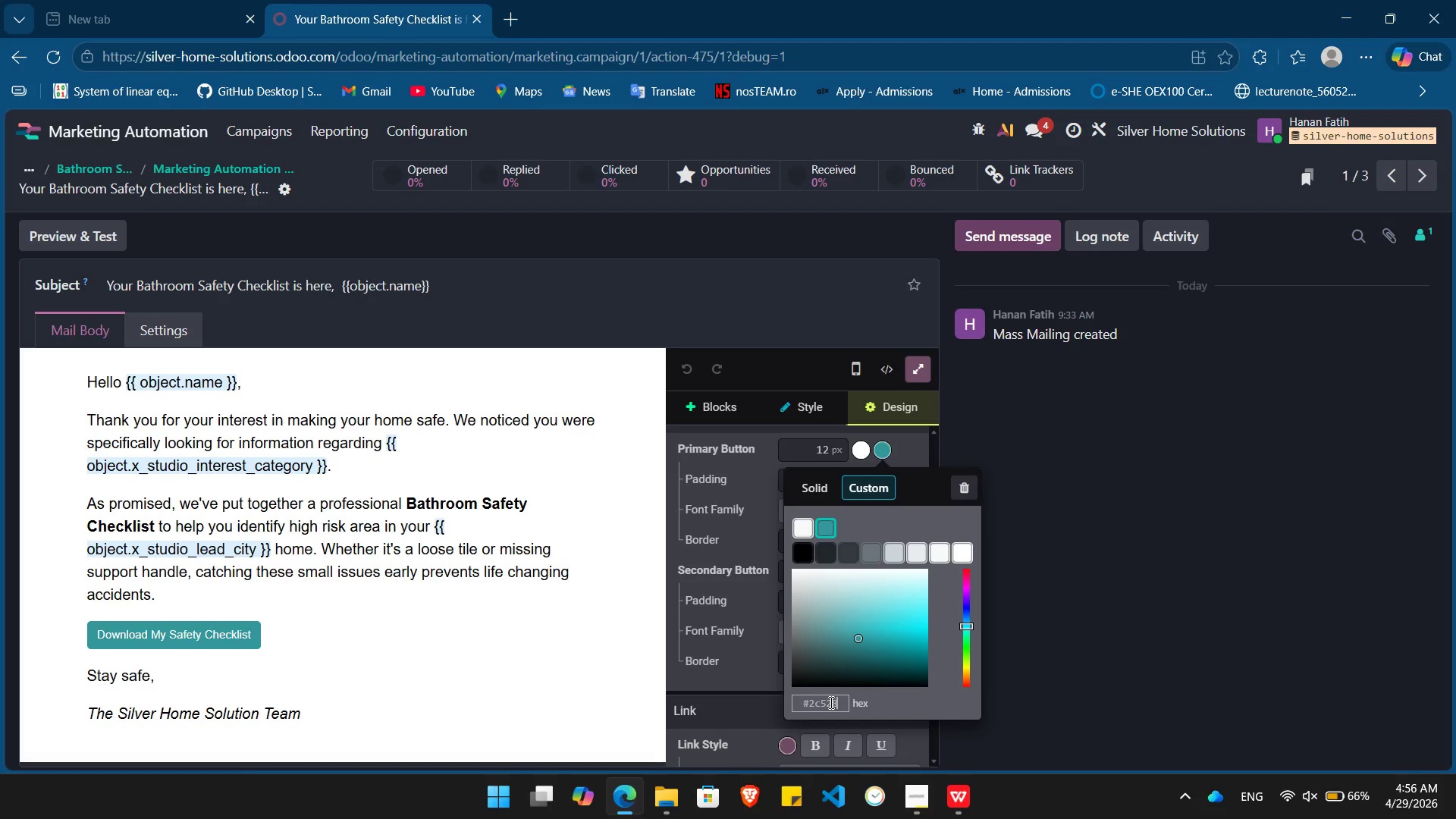 
key(Numpad2)
 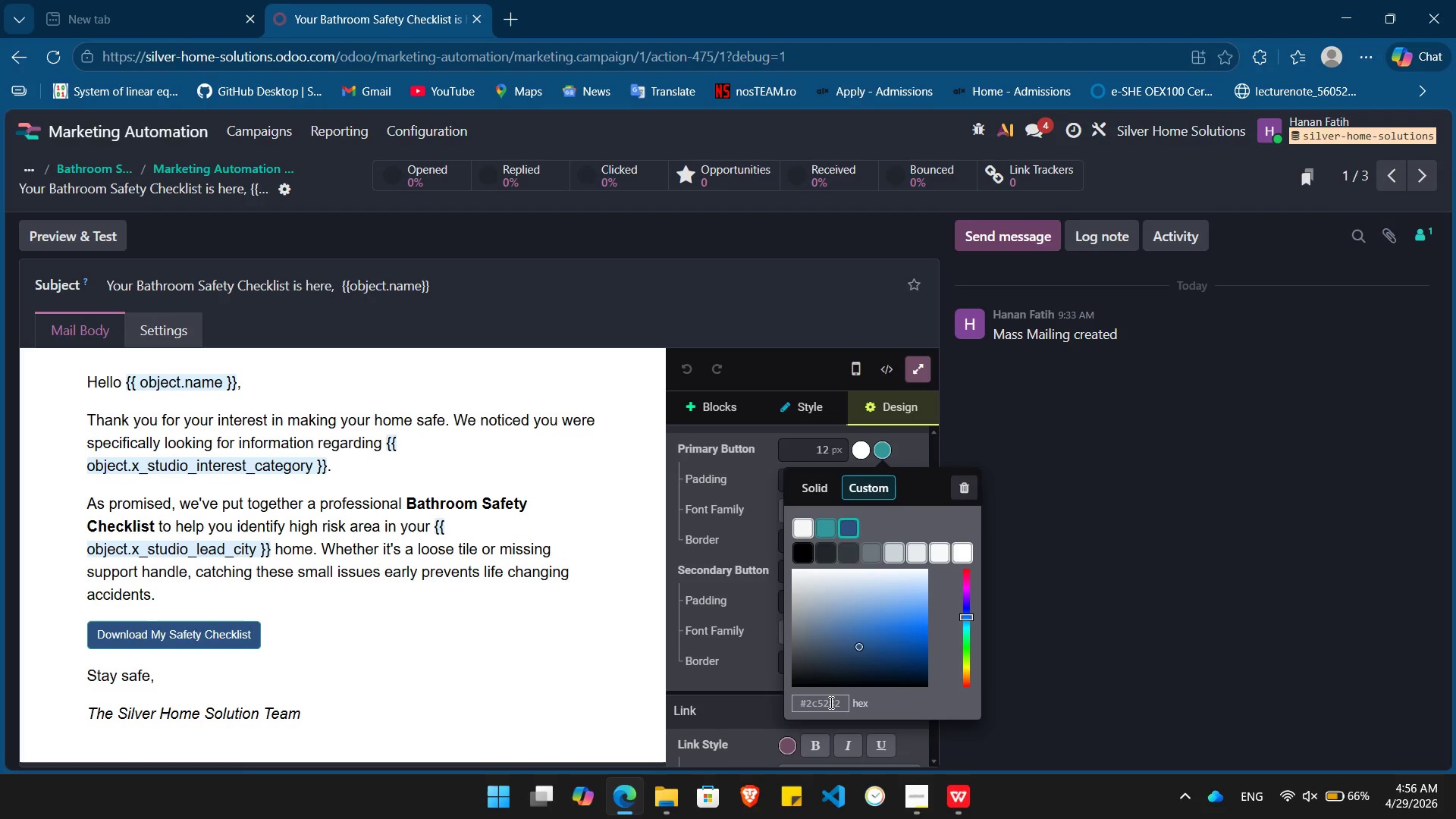 
key(Numpad4)
 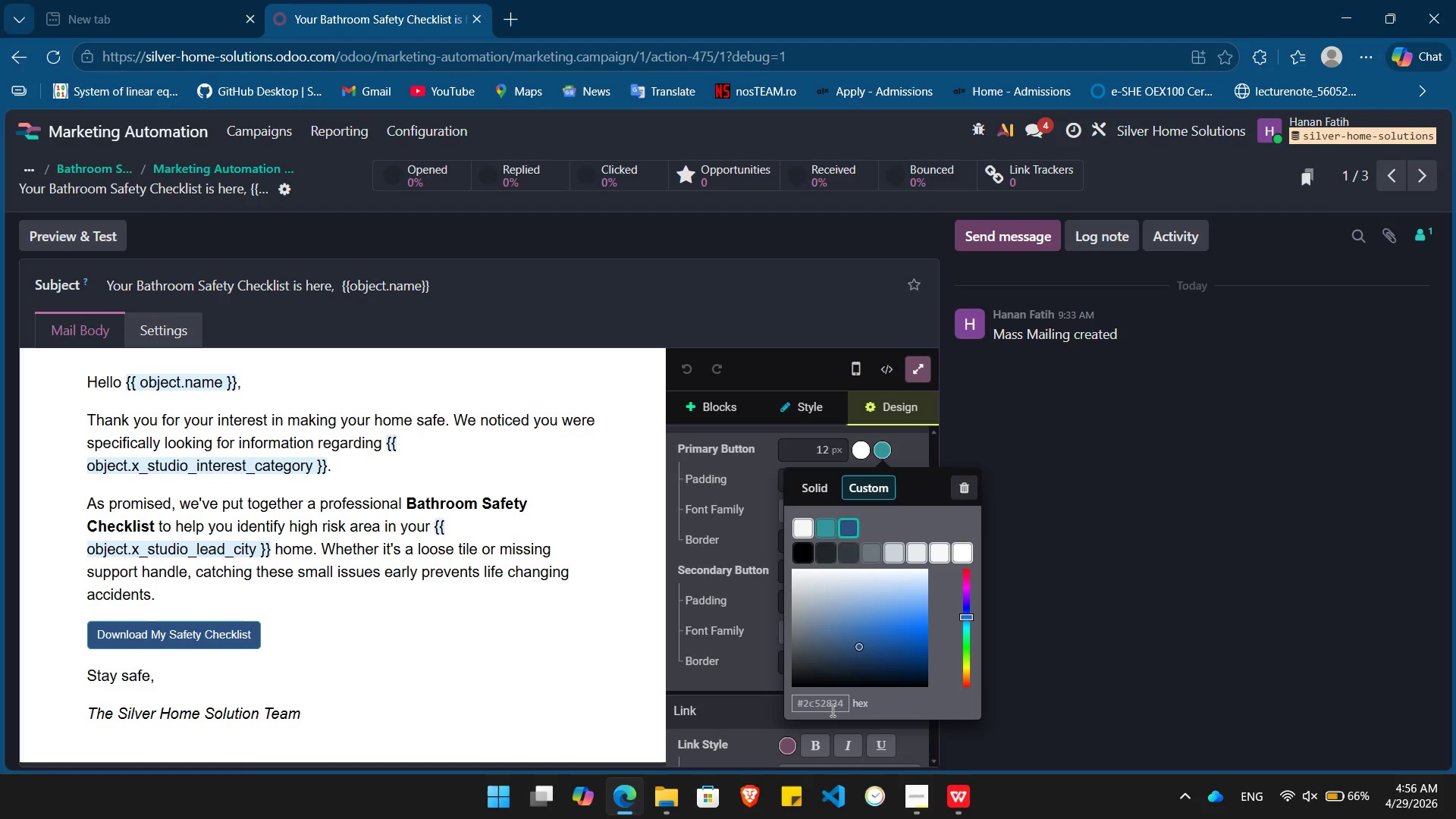 
double_click([821, 701])
 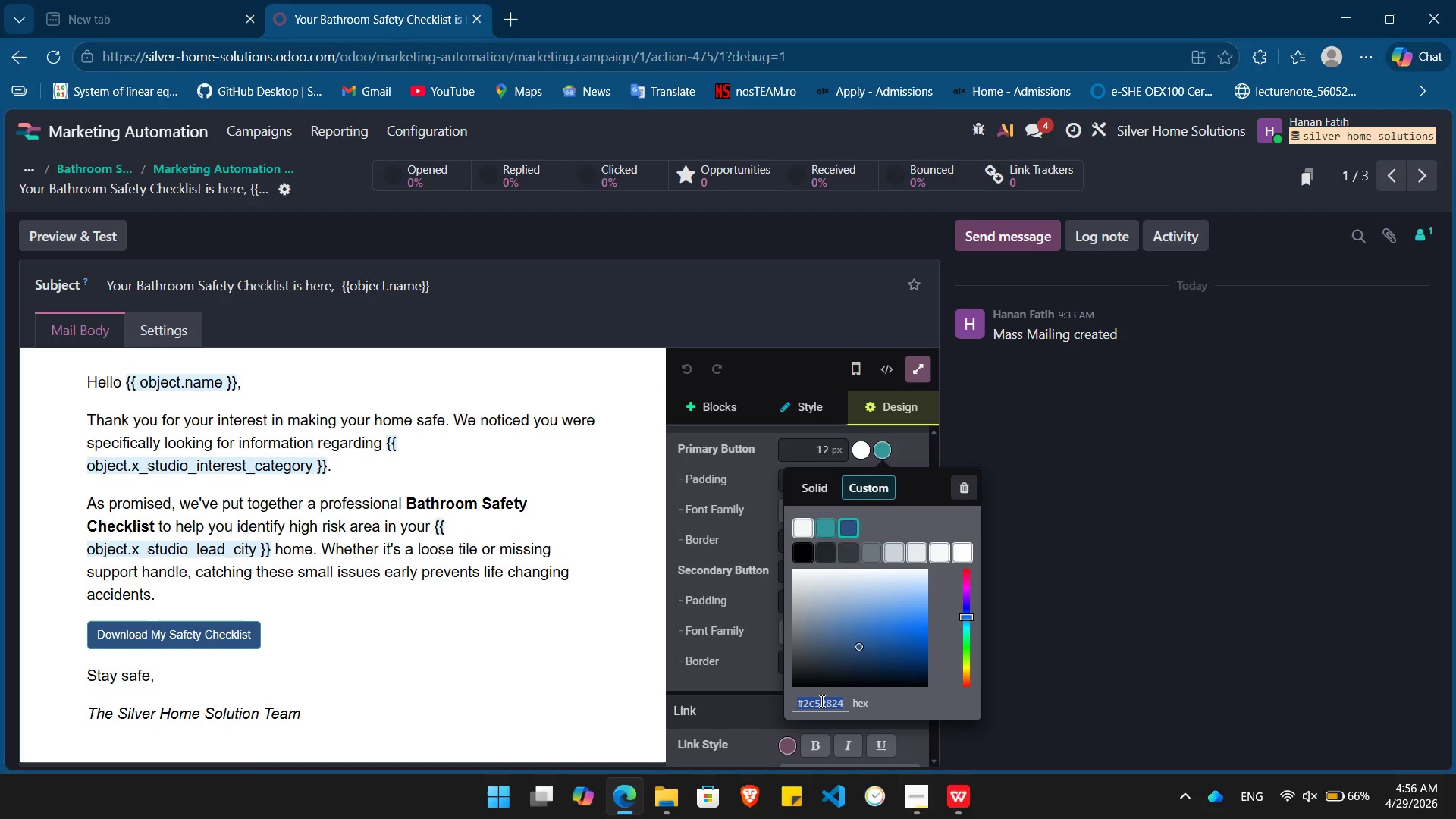 
triple_click([821, 701])
 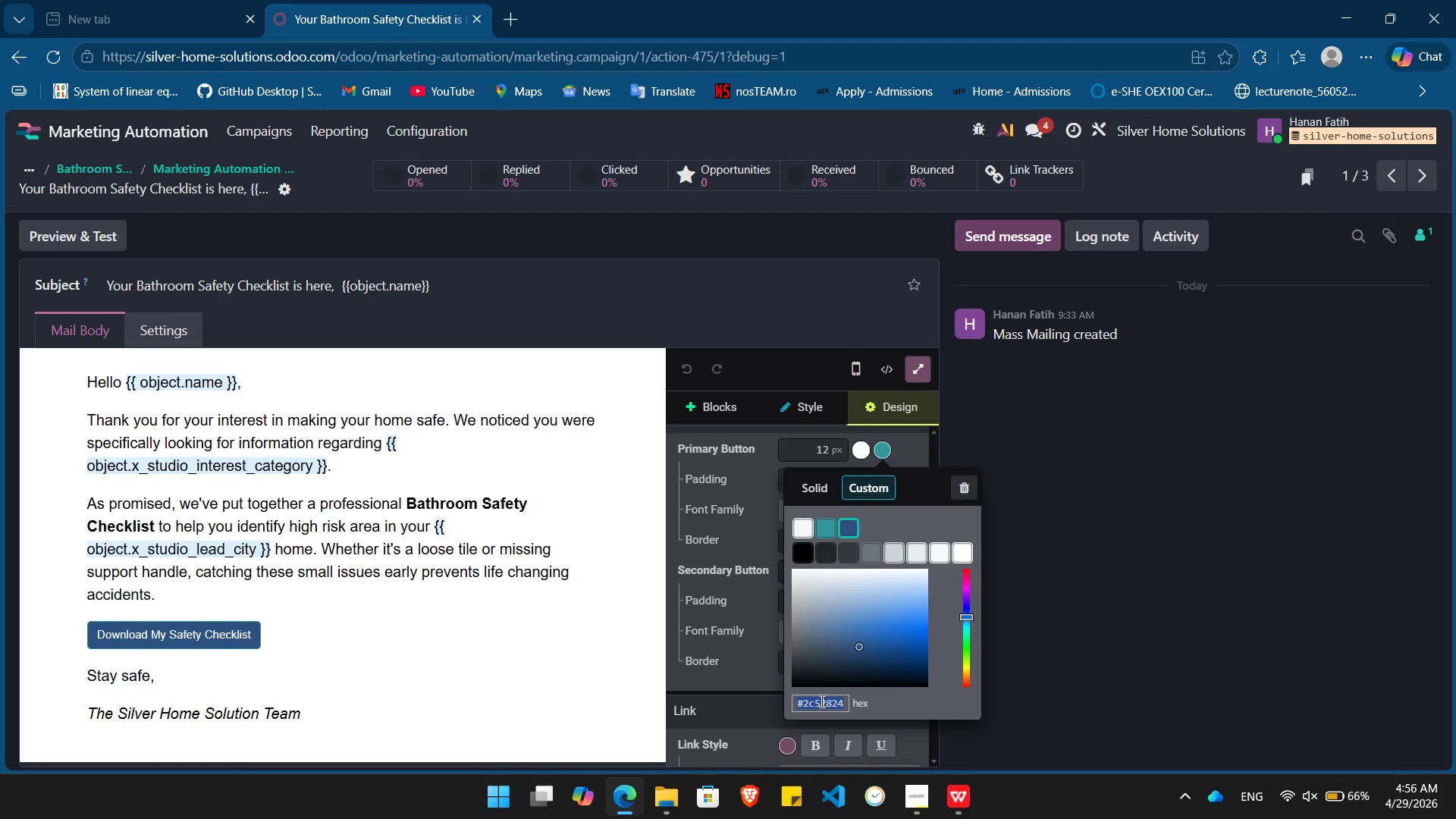 
key(Control+C)
 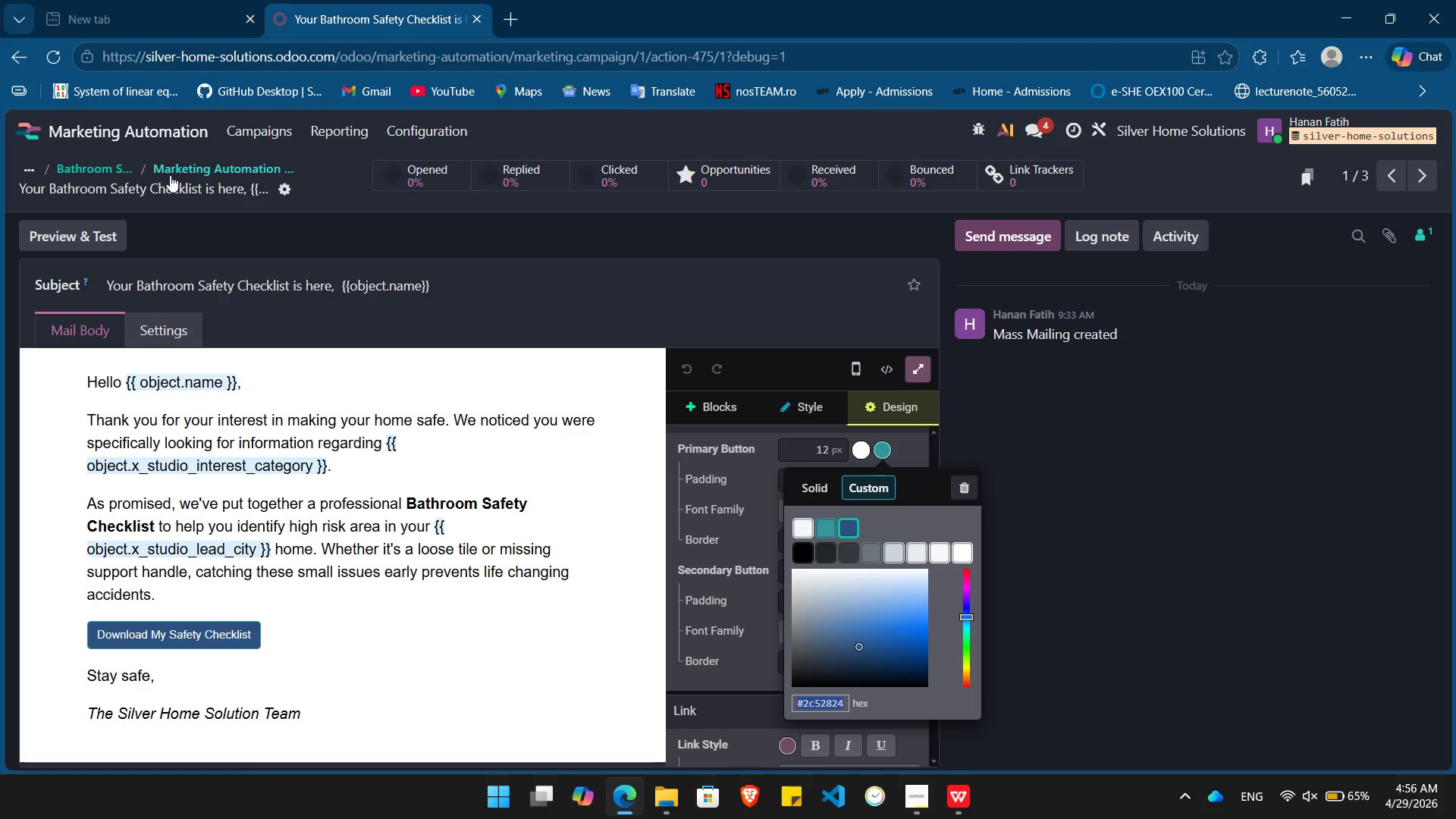 
left_click([202, 170])
 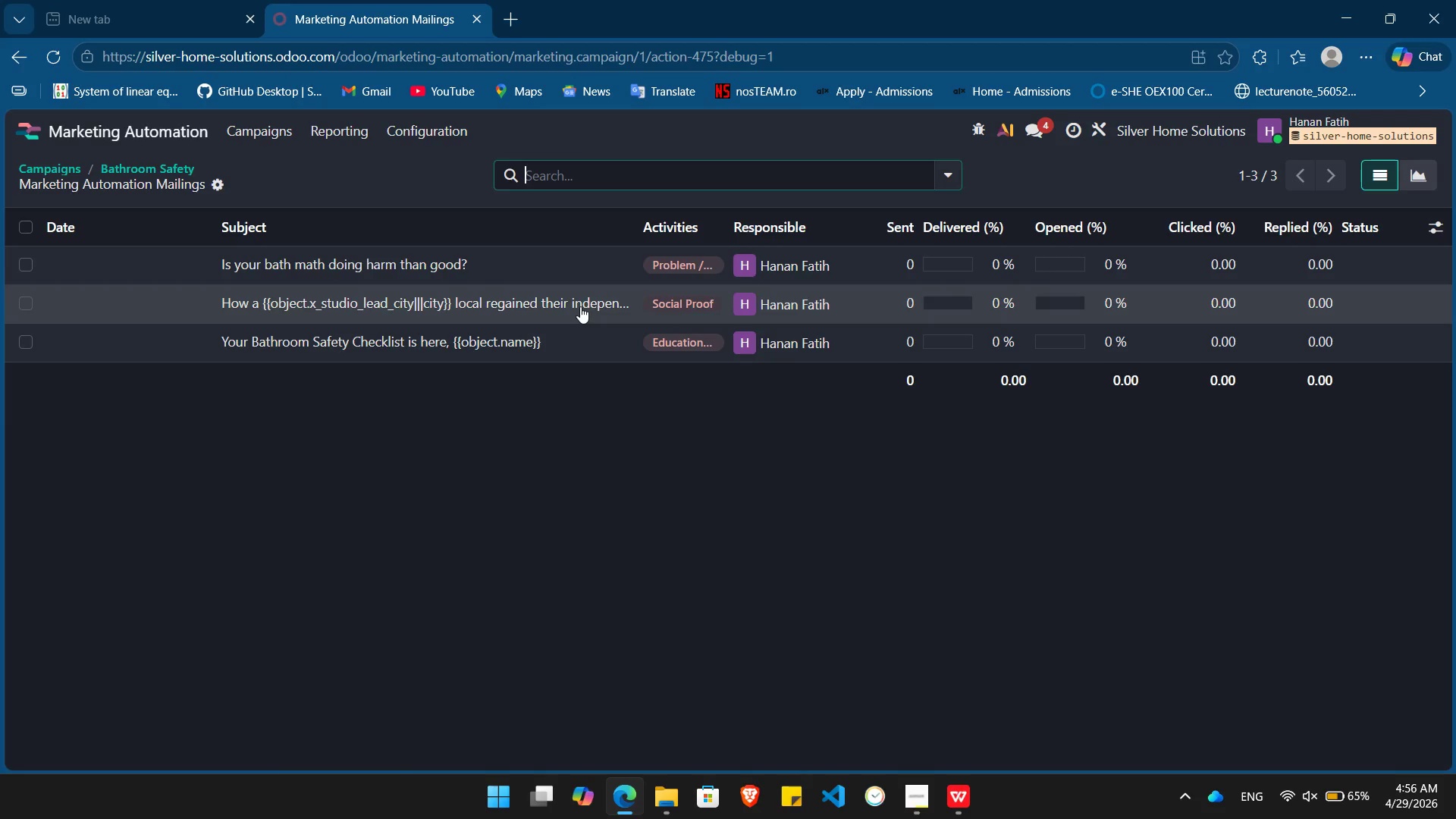 
left_click([580, 271])
 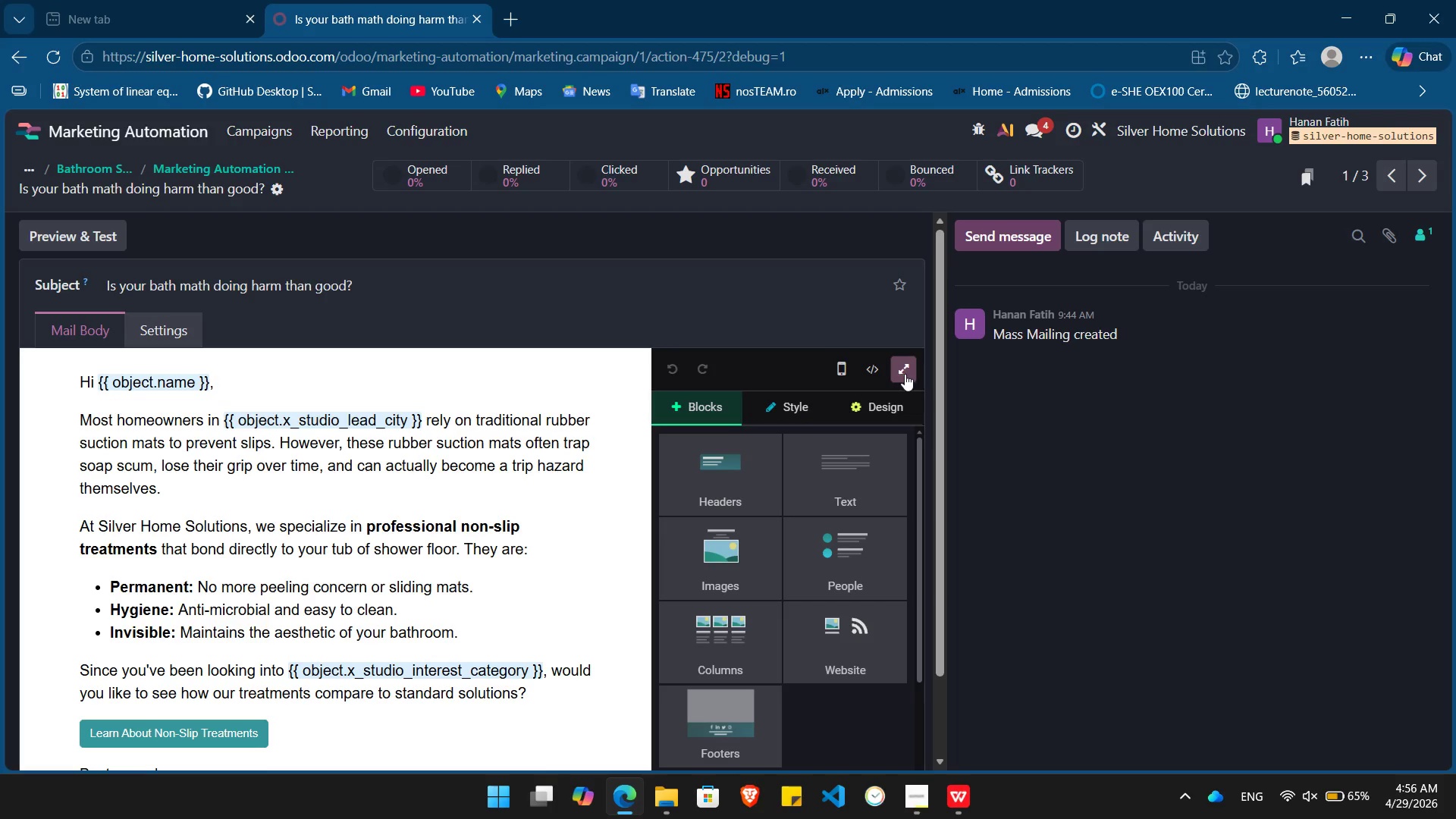 
left_click([876, 403])
 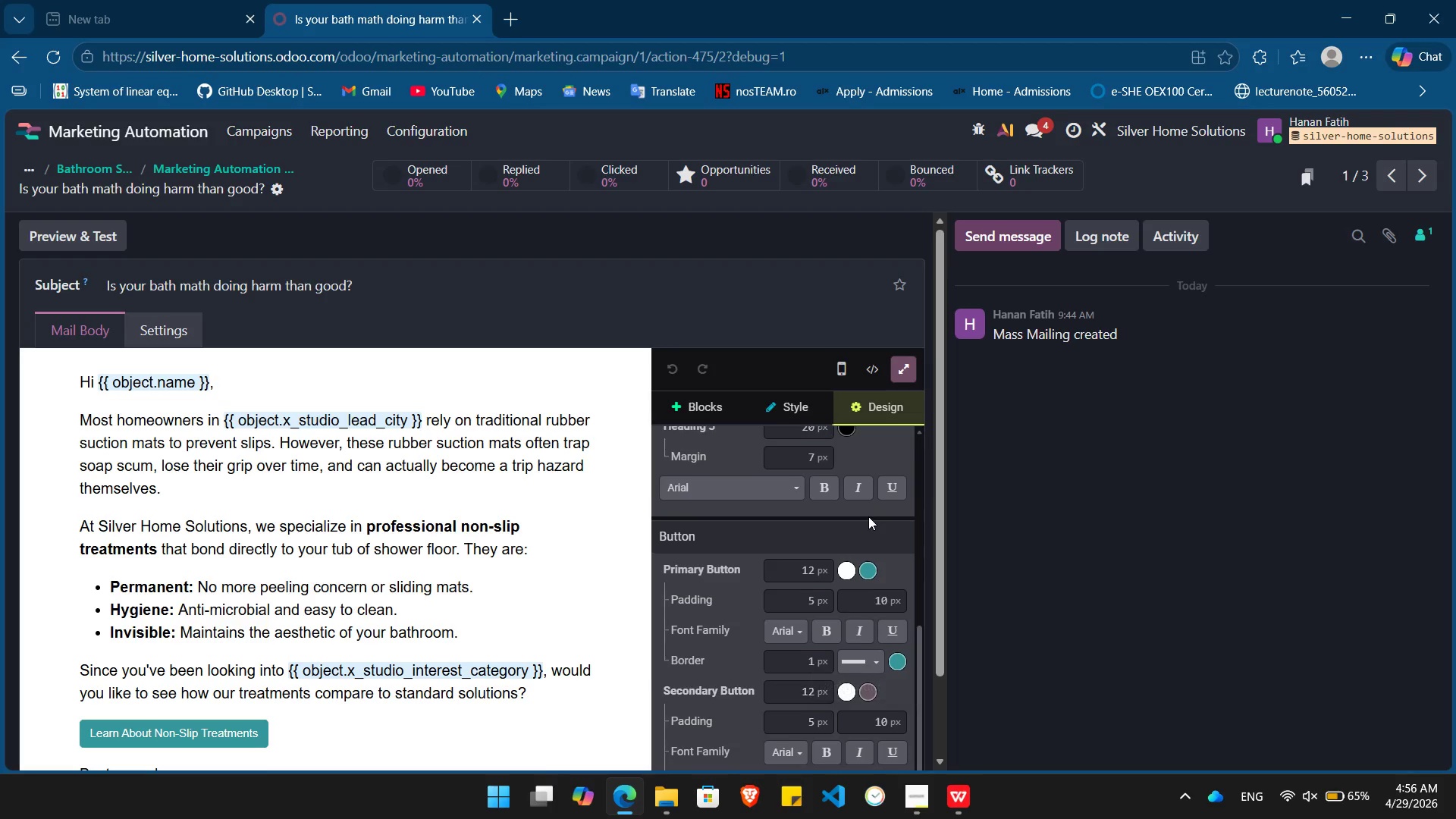 
left_click([871, 569])
 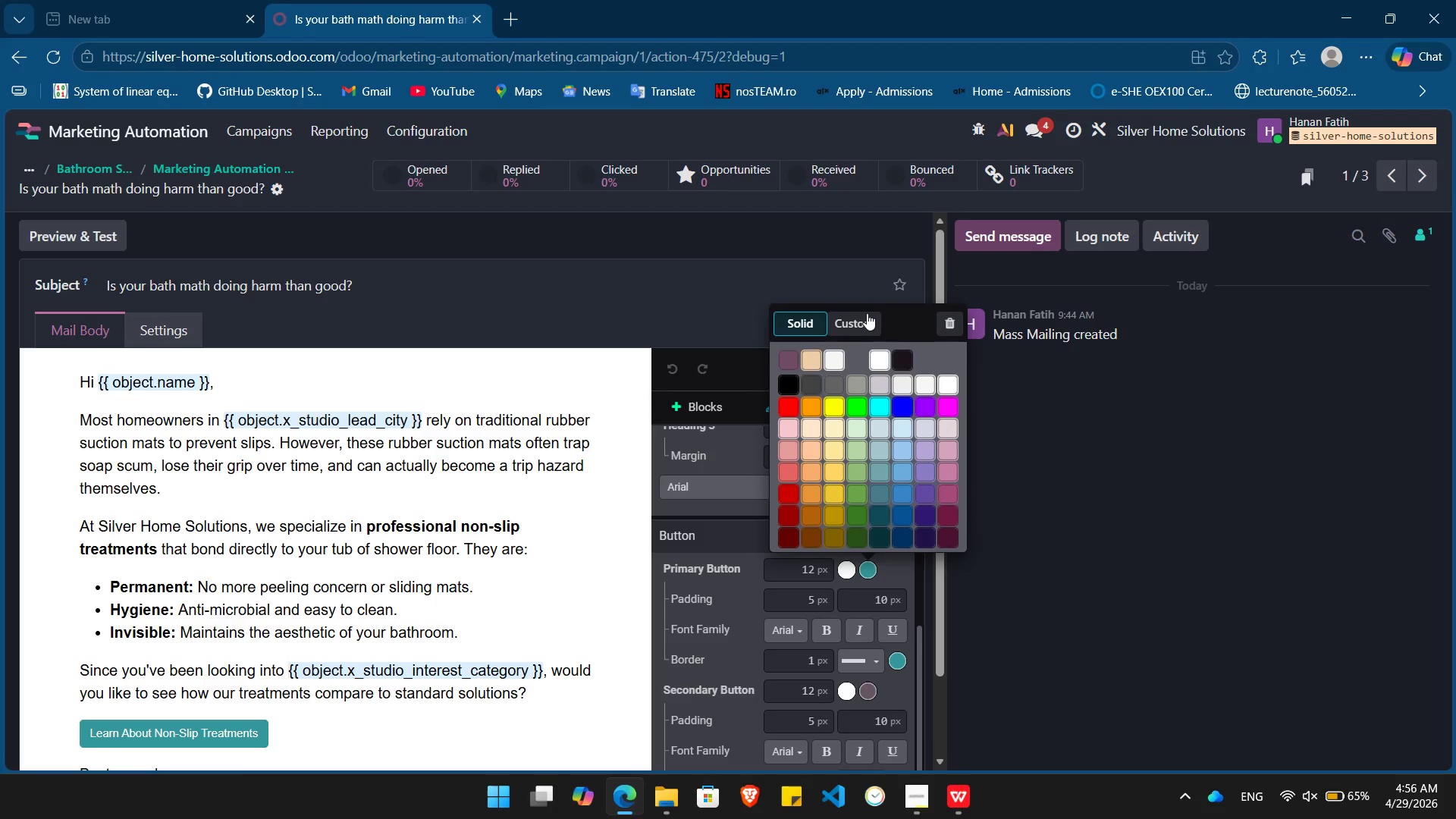 
left_click([867, 313])
 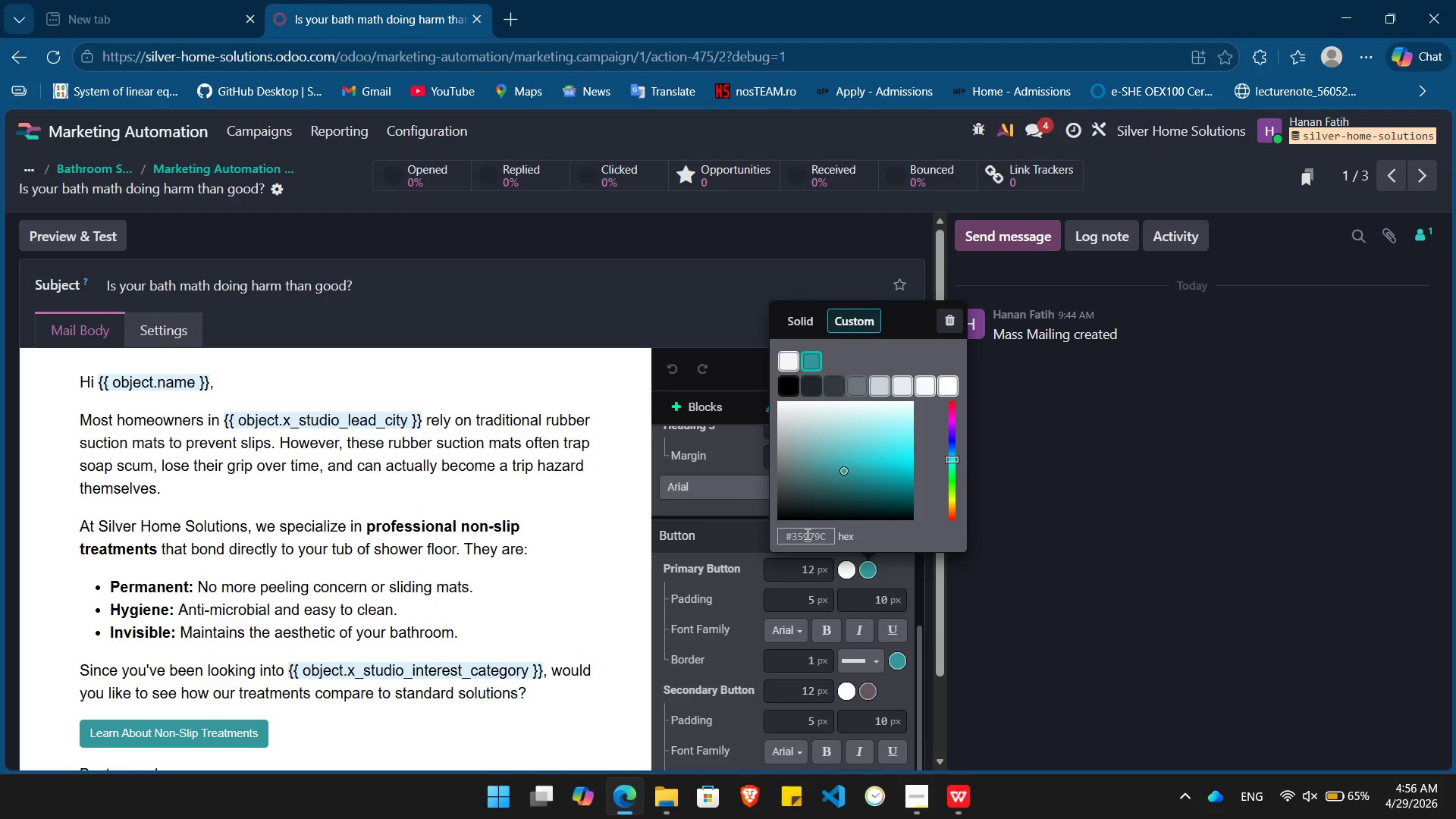 
double_click([806, 534])
 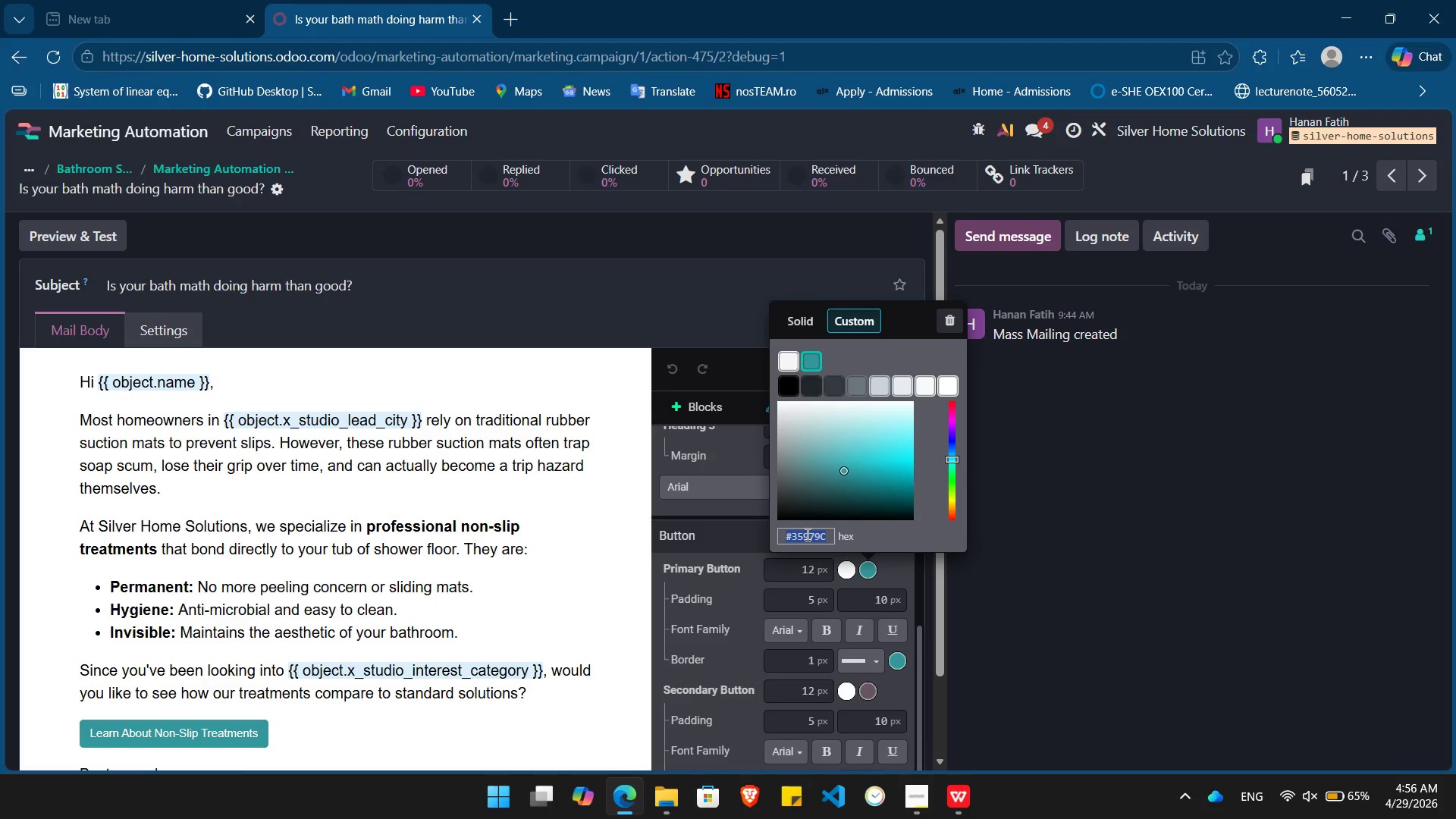 
key(Control+V)
 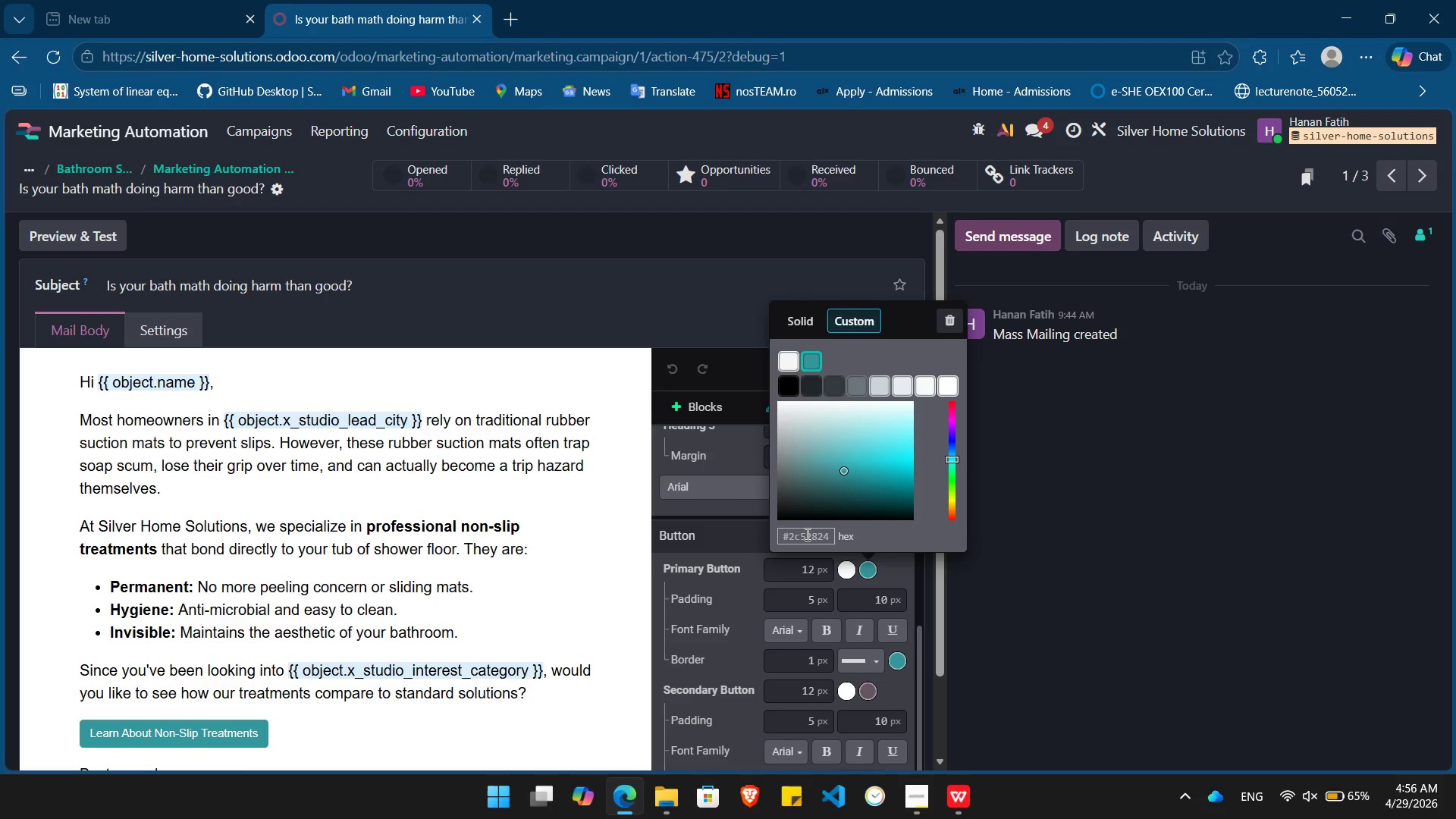 
hold_key(key=Backspace, duration=0.88)
 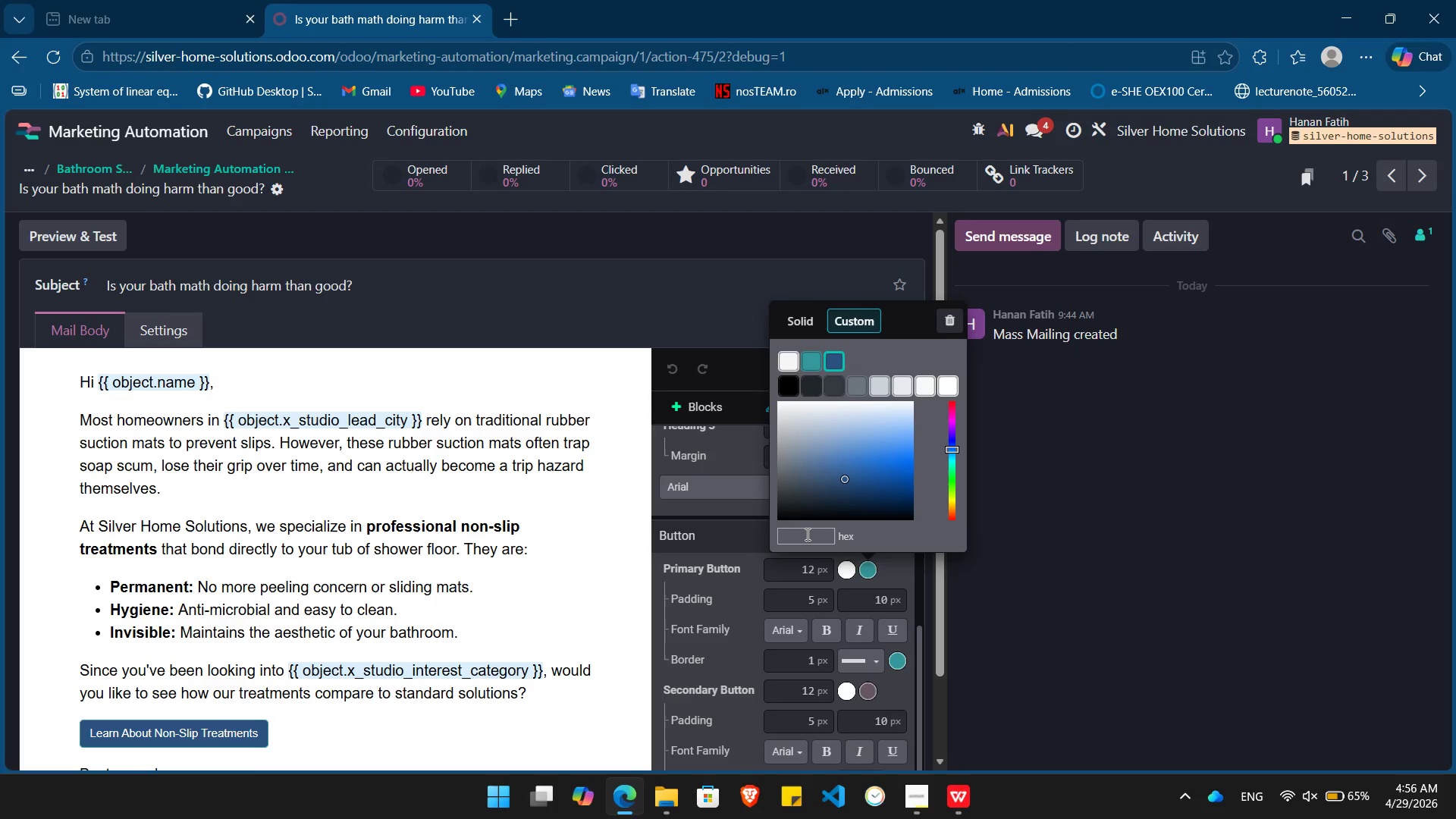 
key(Control+V)
 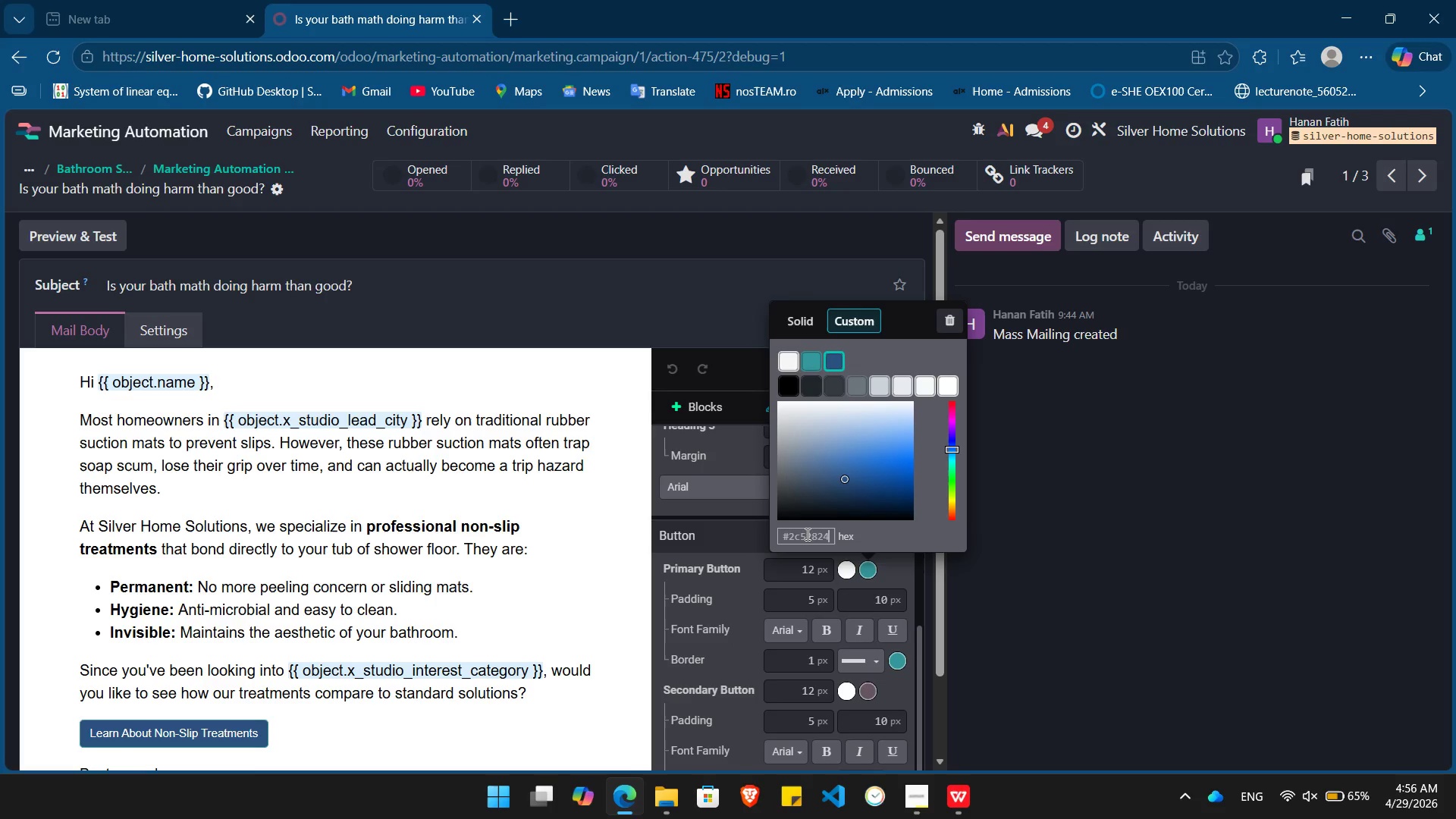 
key(Enter)
 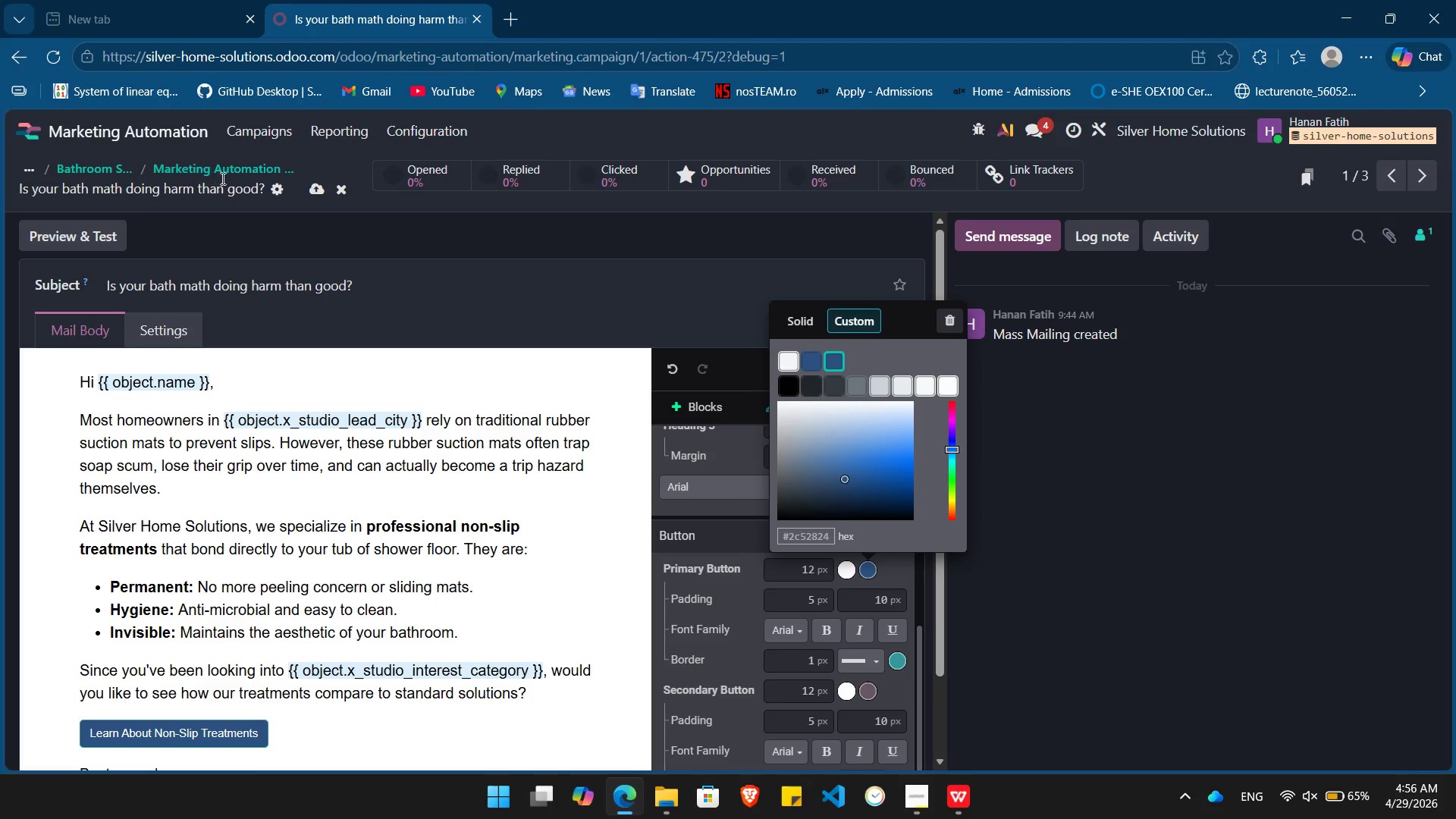 
left_click([243, 168])
 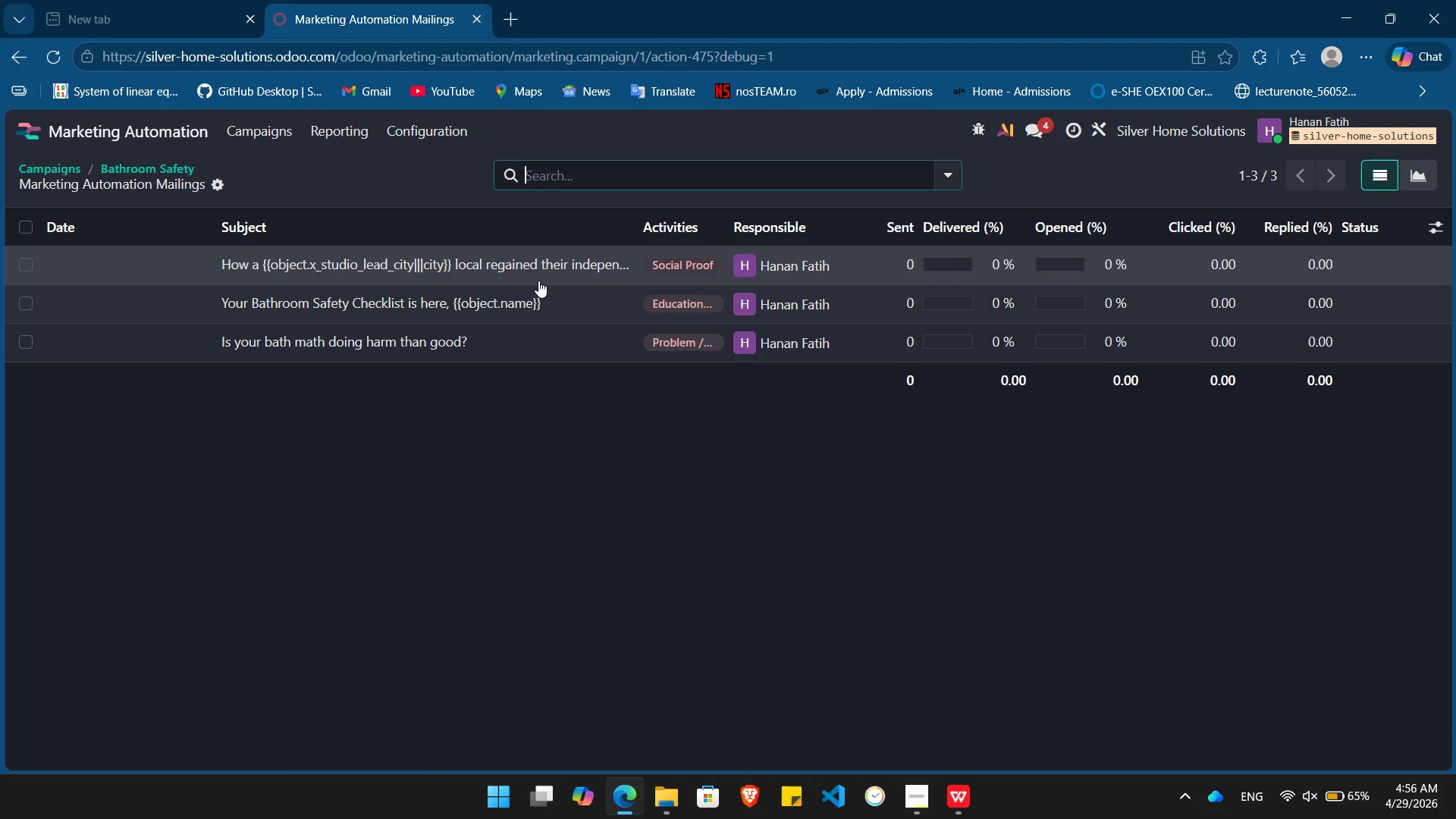 
left_click([520, 267])
 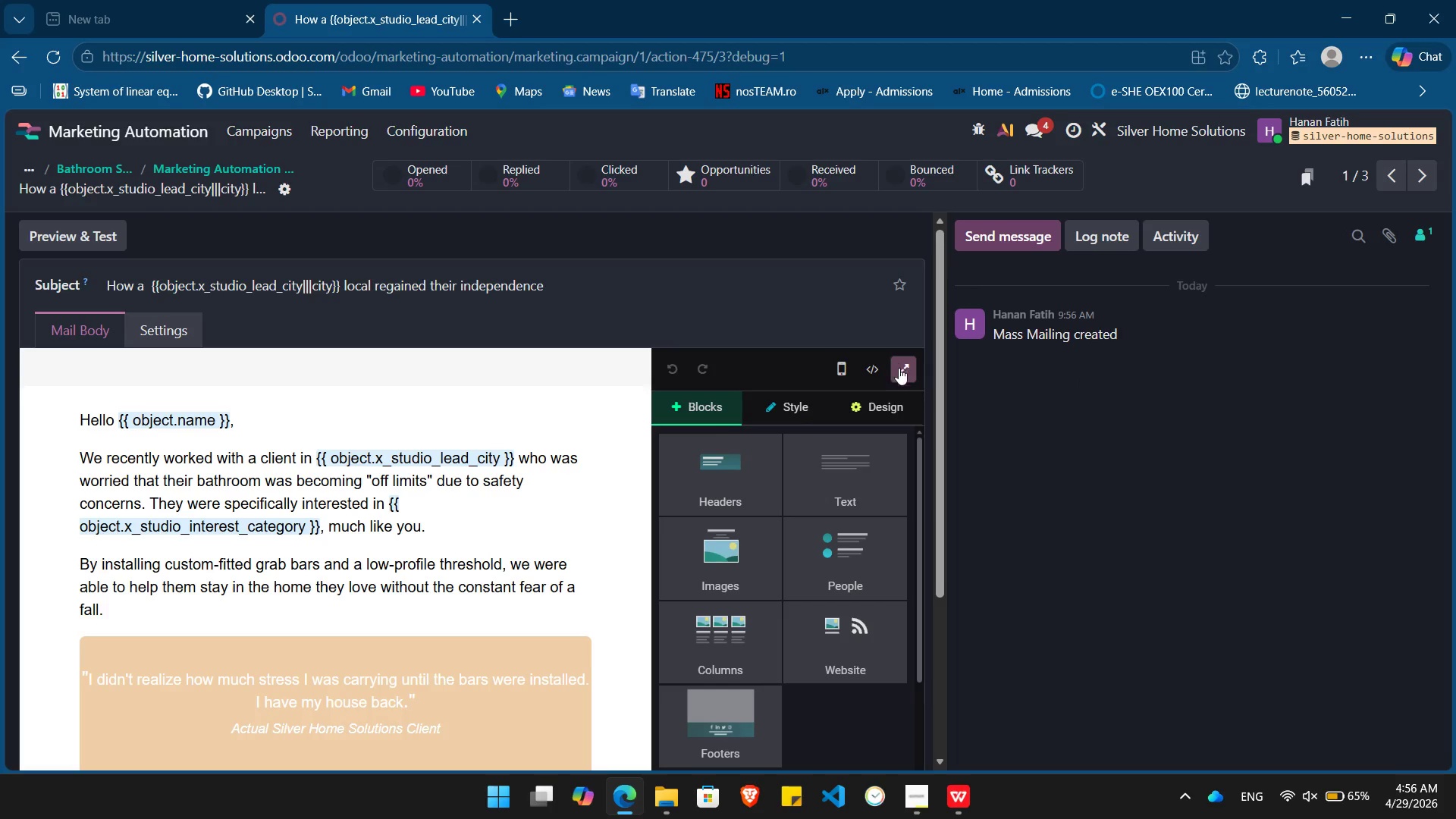 
left_click([889, 402])
 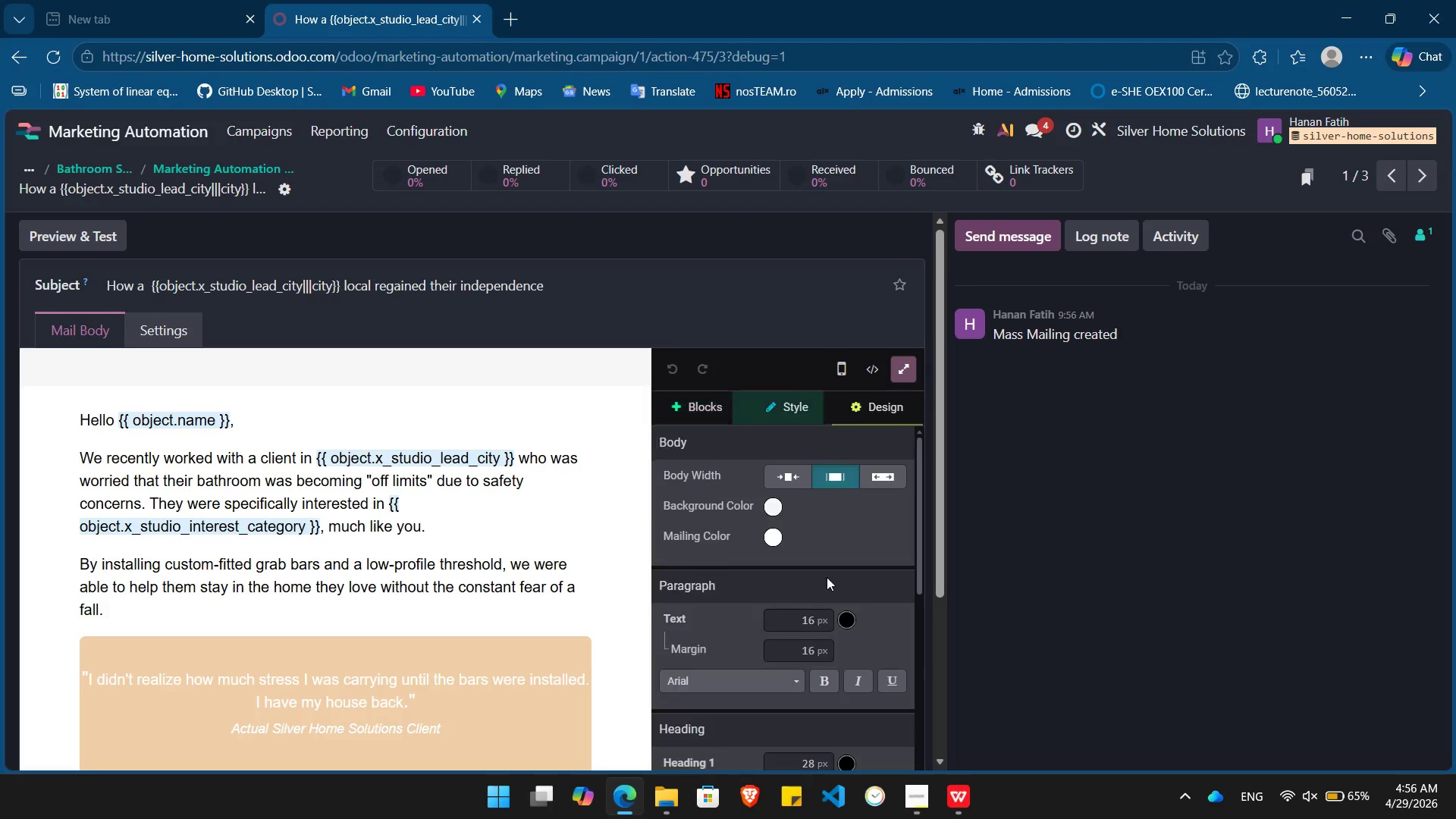 
mouse_move([837, 579])
 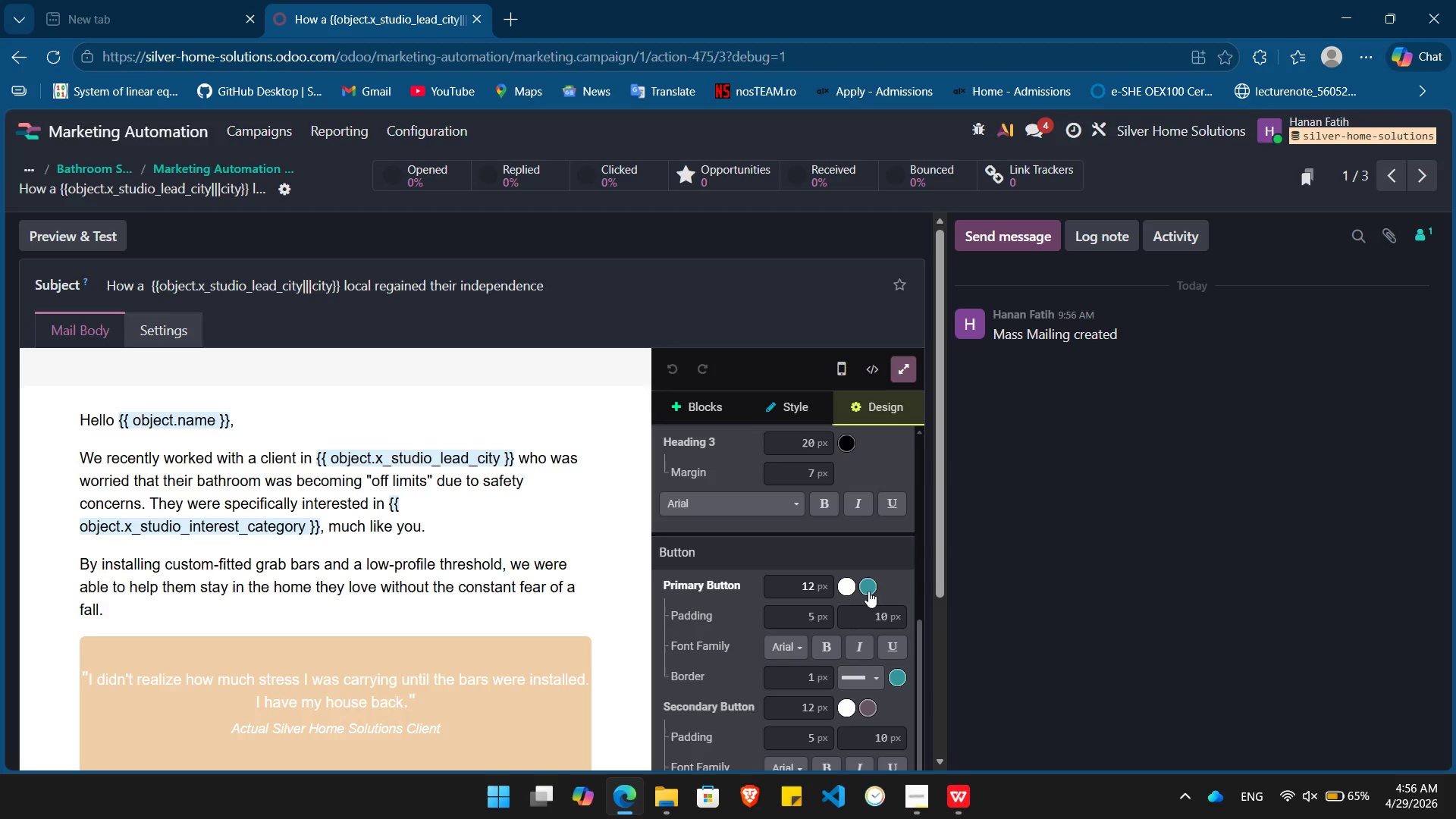 
left_click([868, 591])
 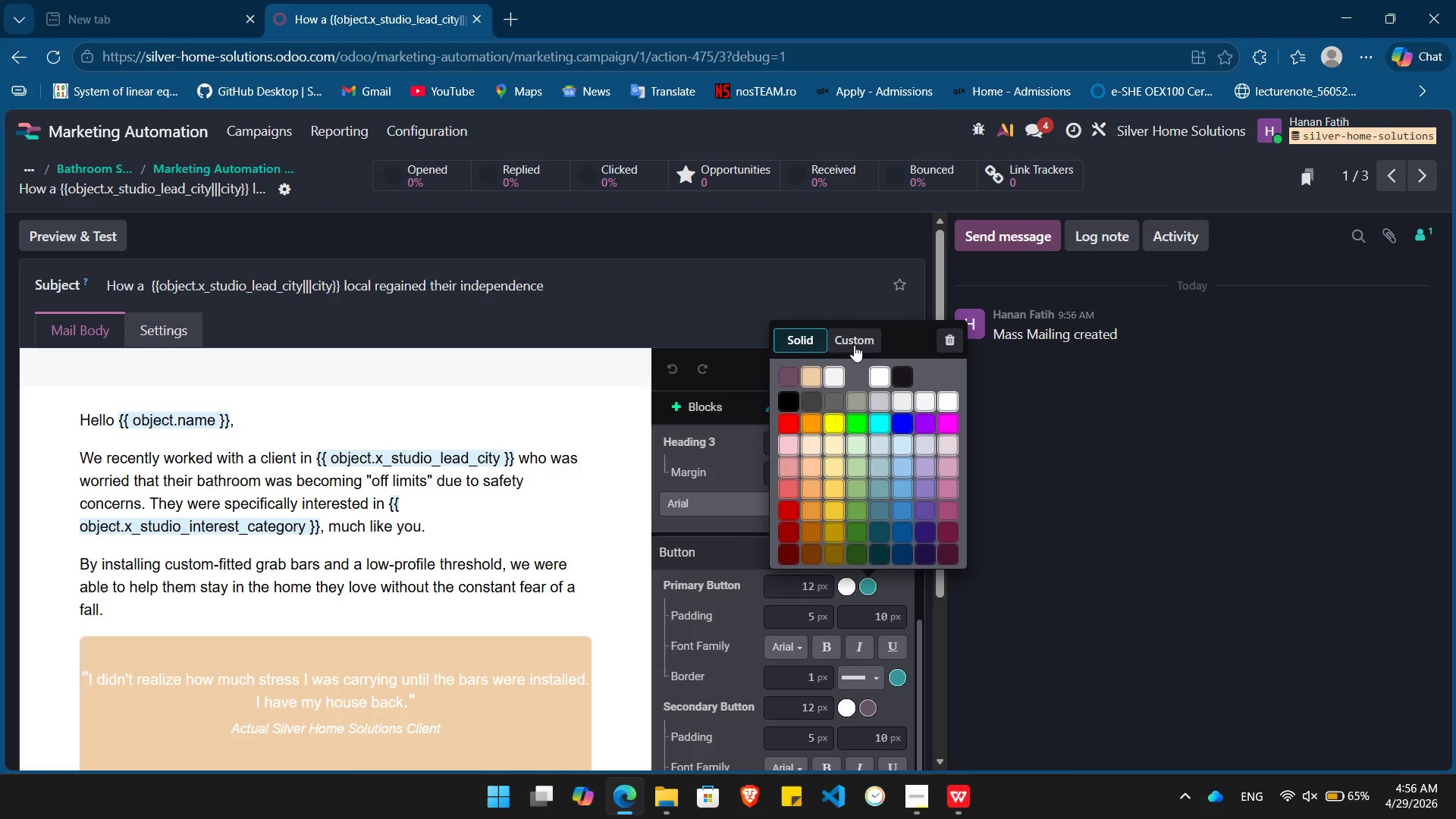 
left_click([852, 334])
 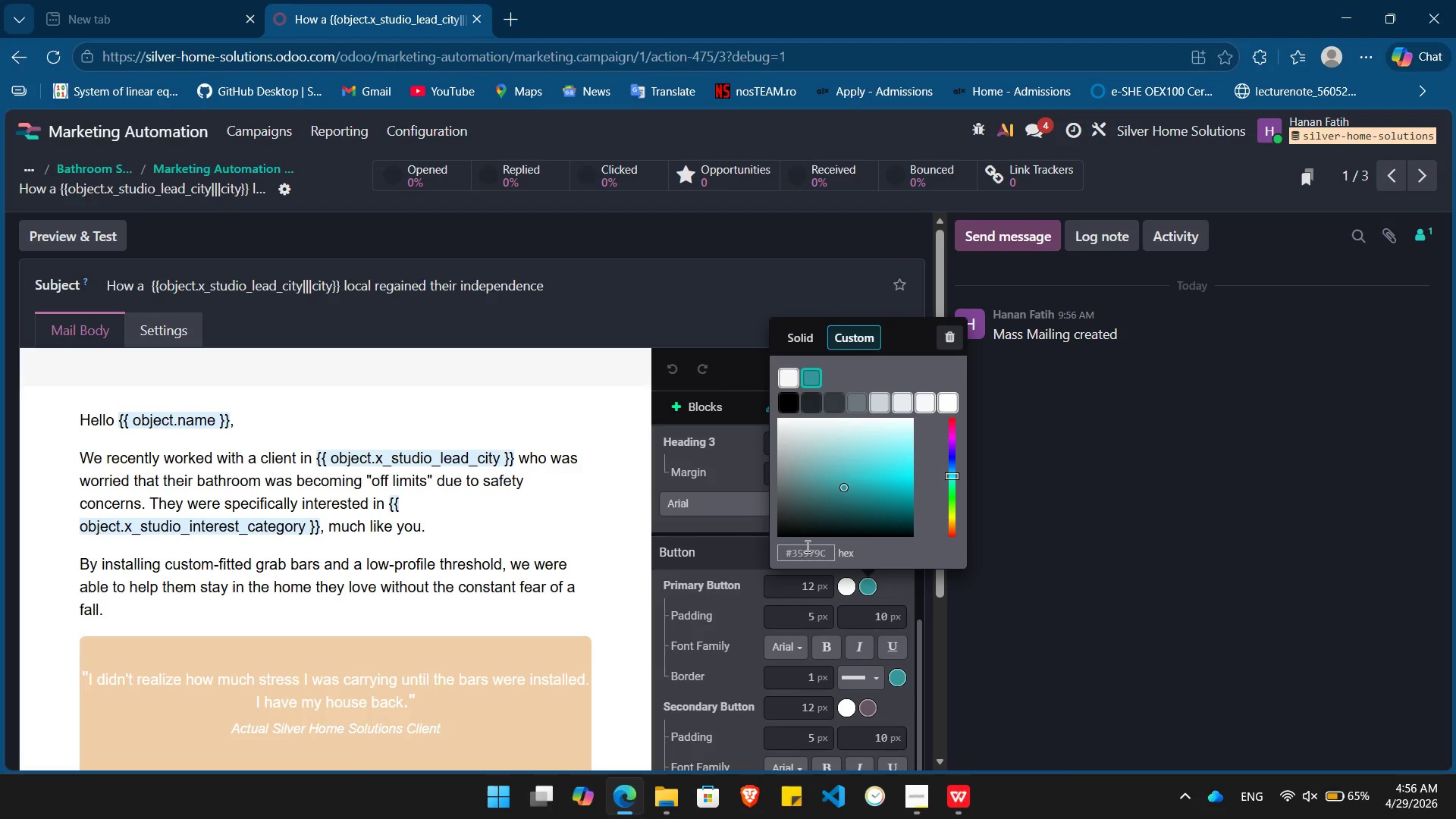 
double_click([806, 546])
 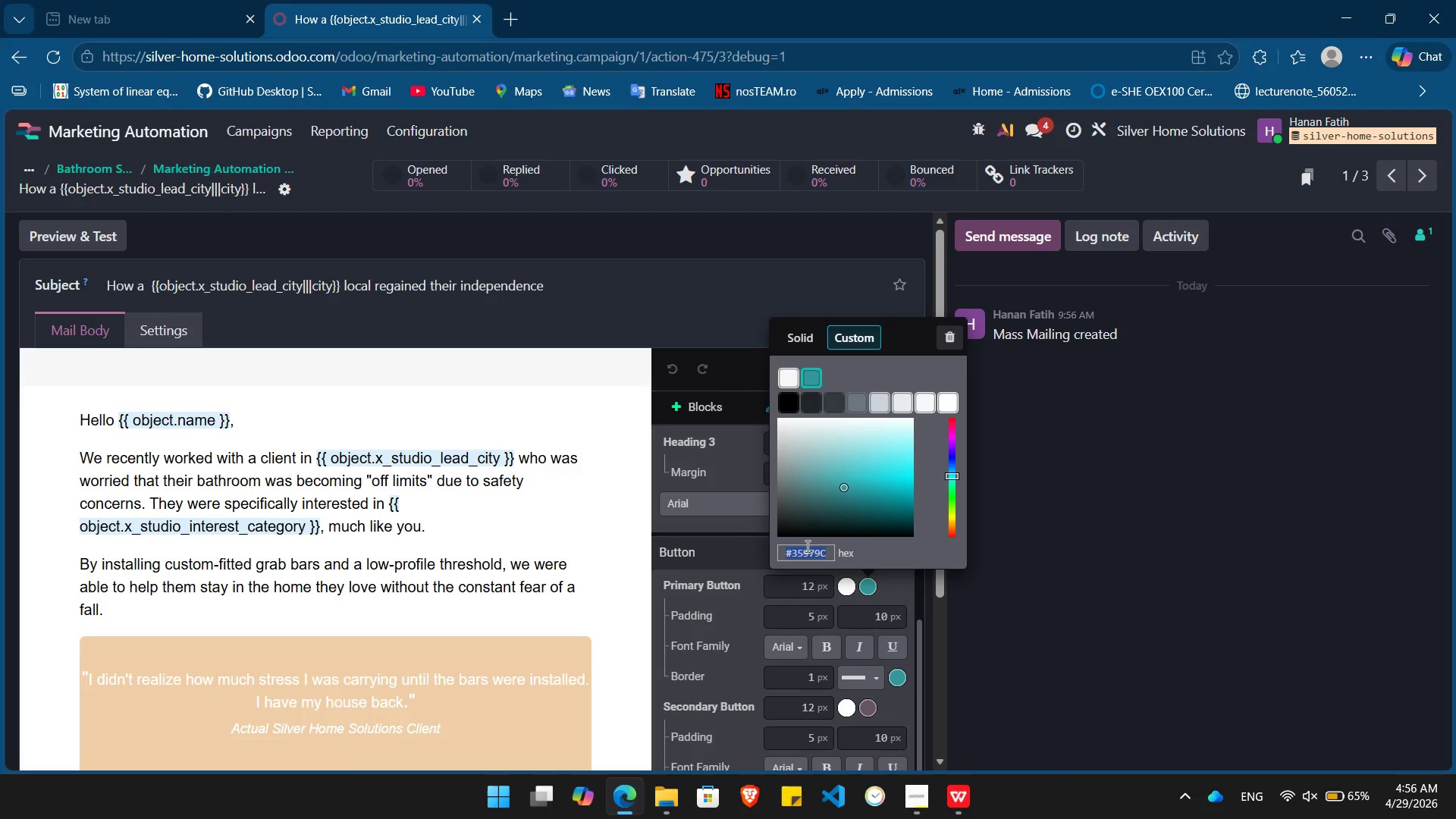 
key(Control+V)
 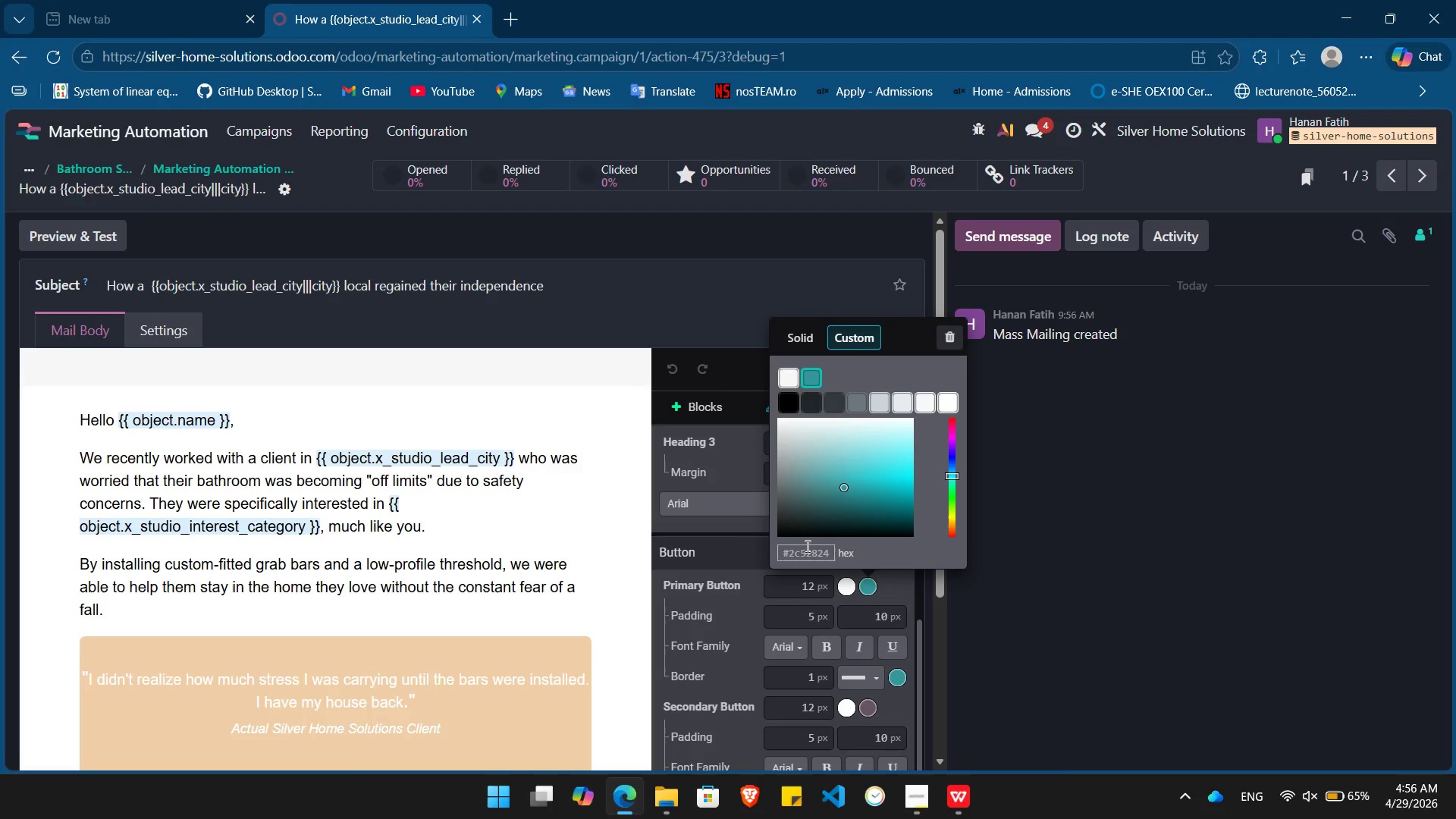 
key(Enter)
 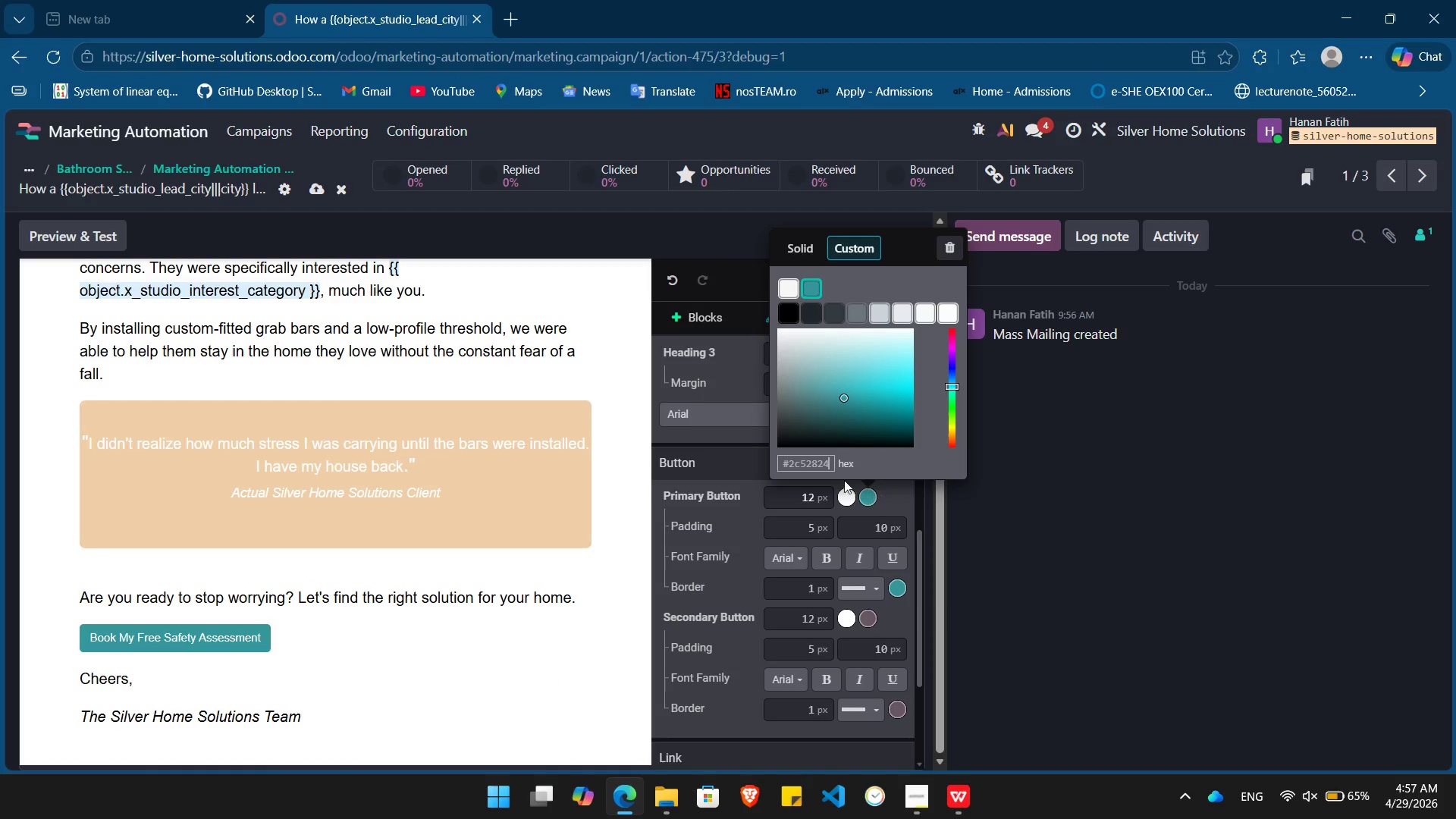 
double_click([806, 463])
 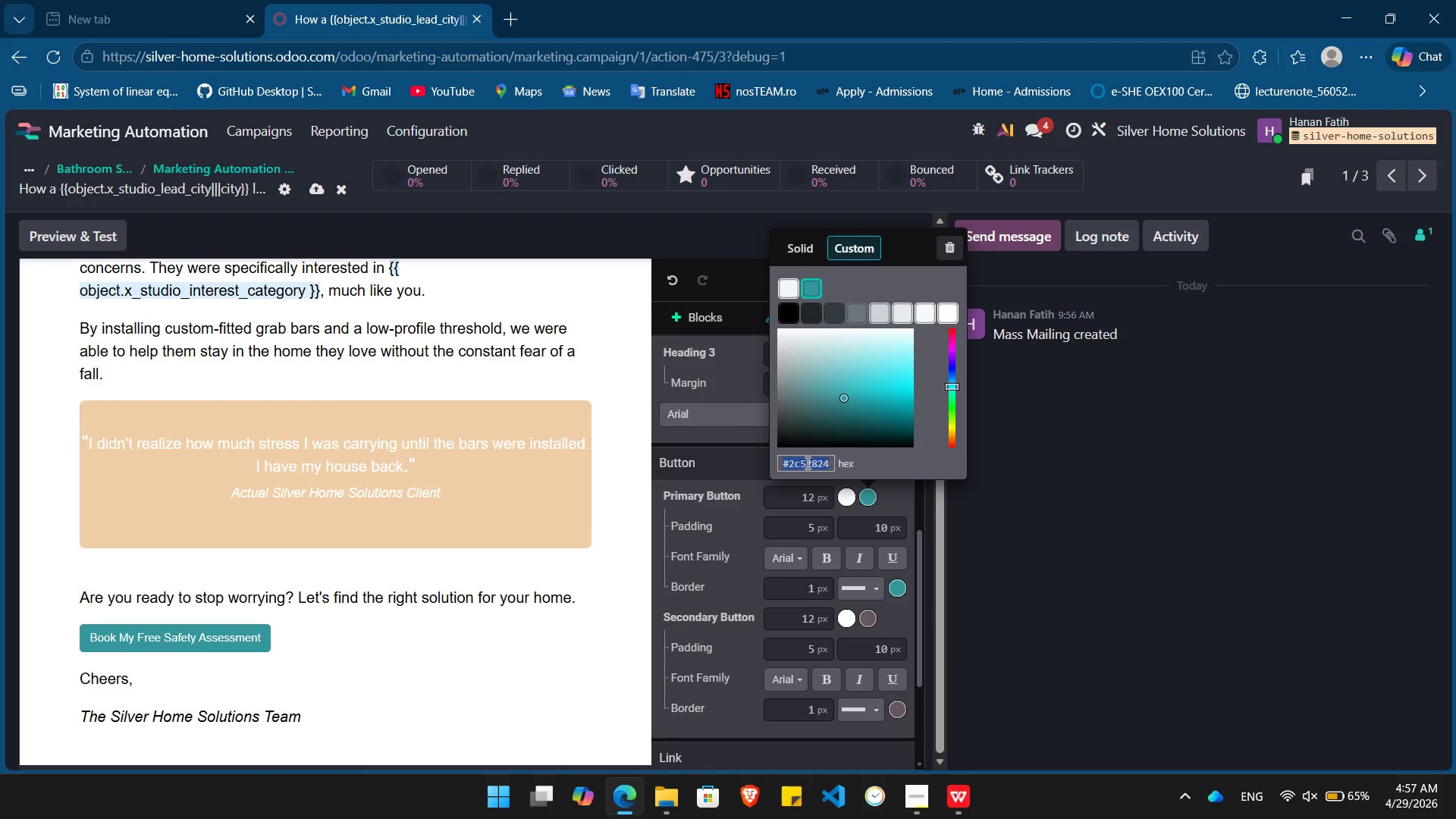 
key(Backspace)
 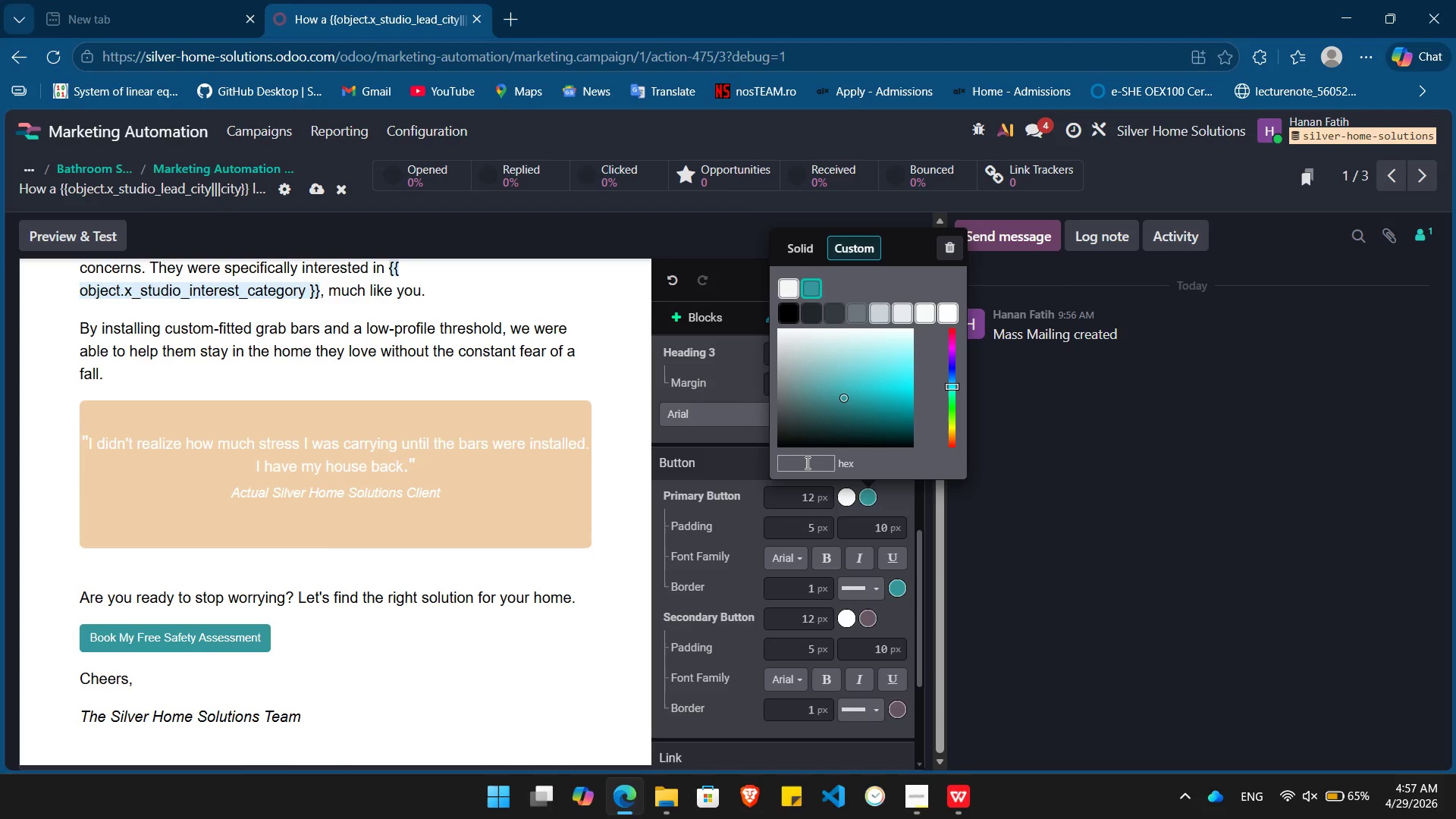 
key(Control+V)
 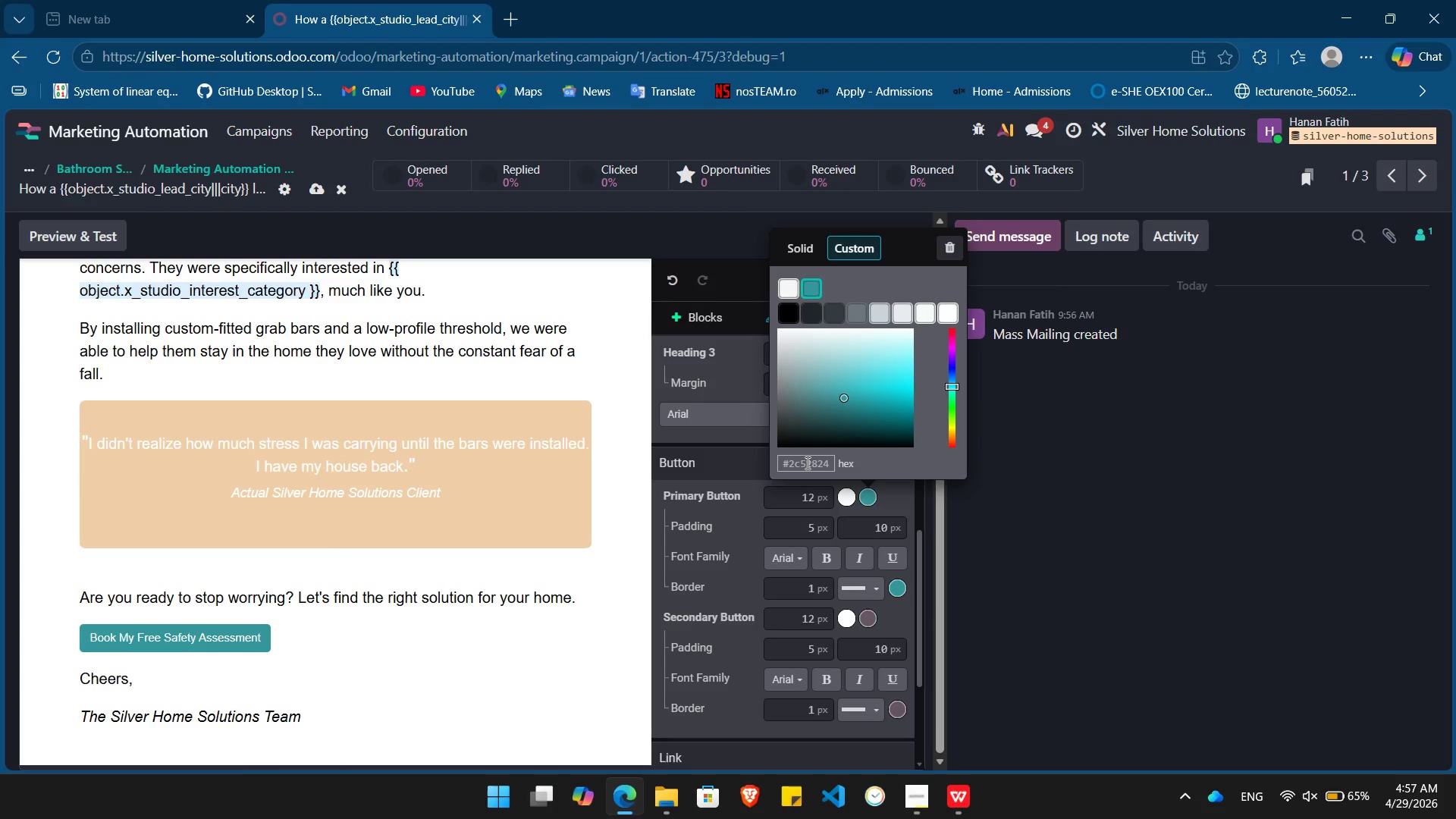 
key(Enter)
 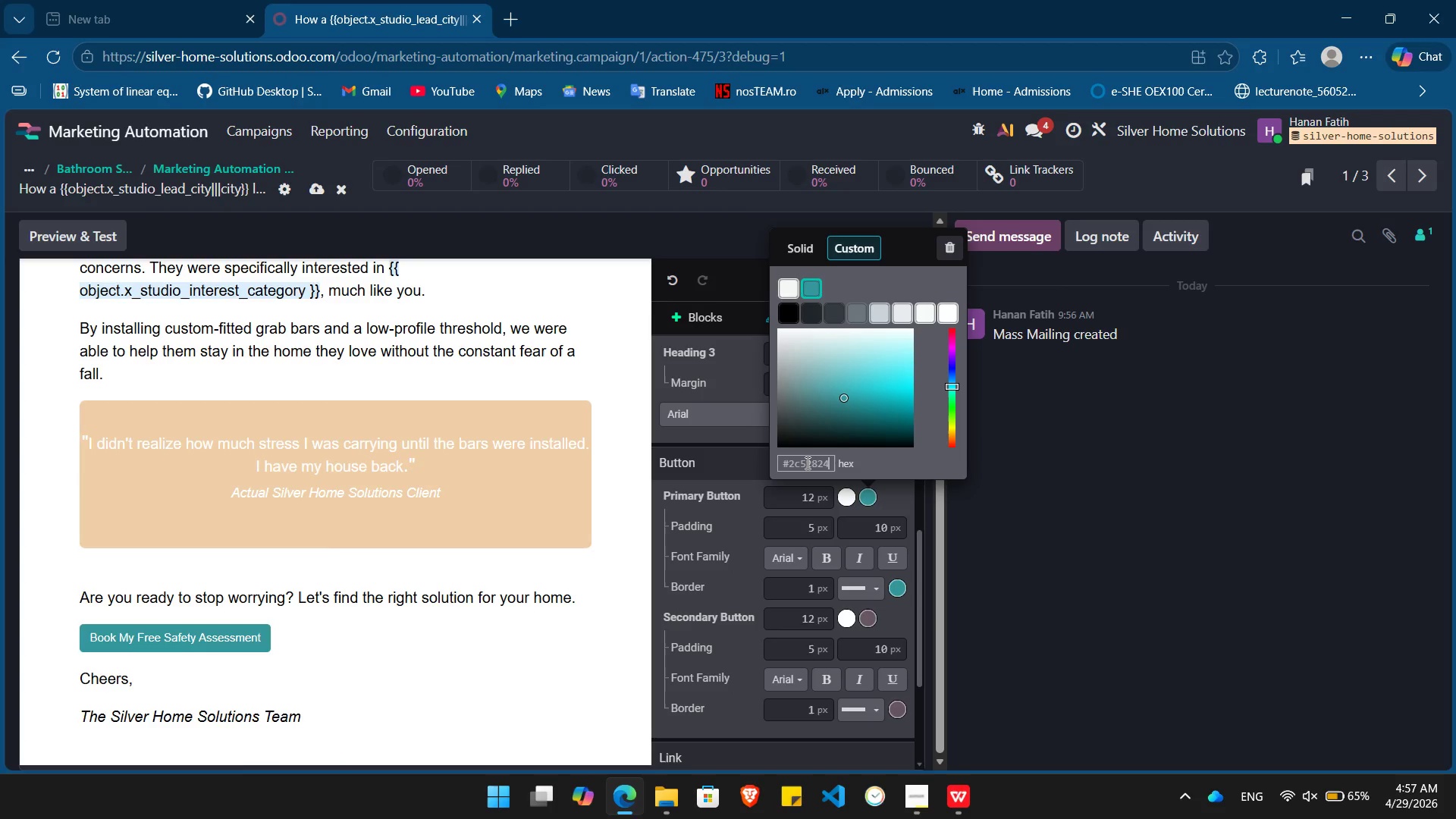 
key(Enter)
 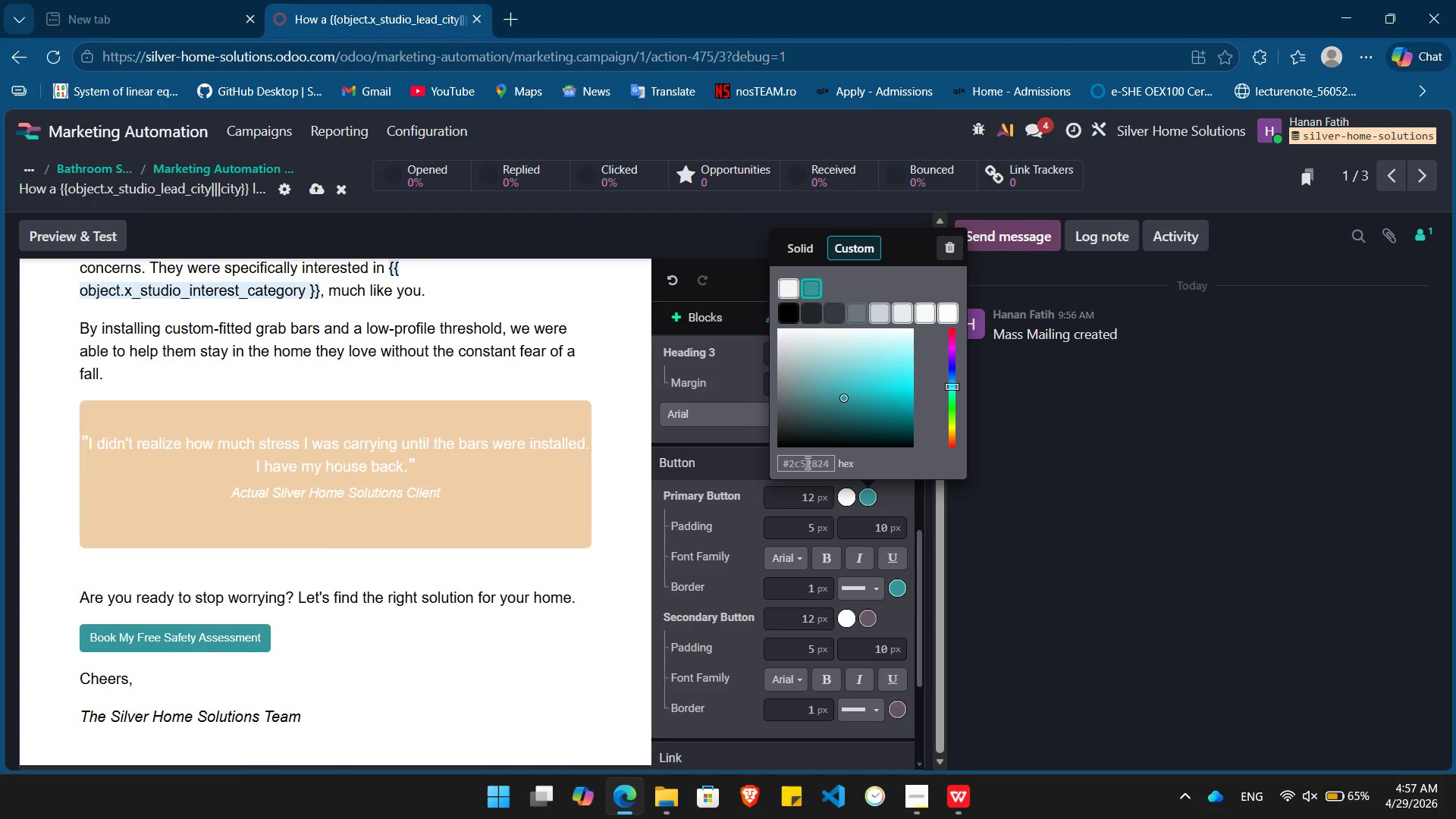 
key(Enter)
 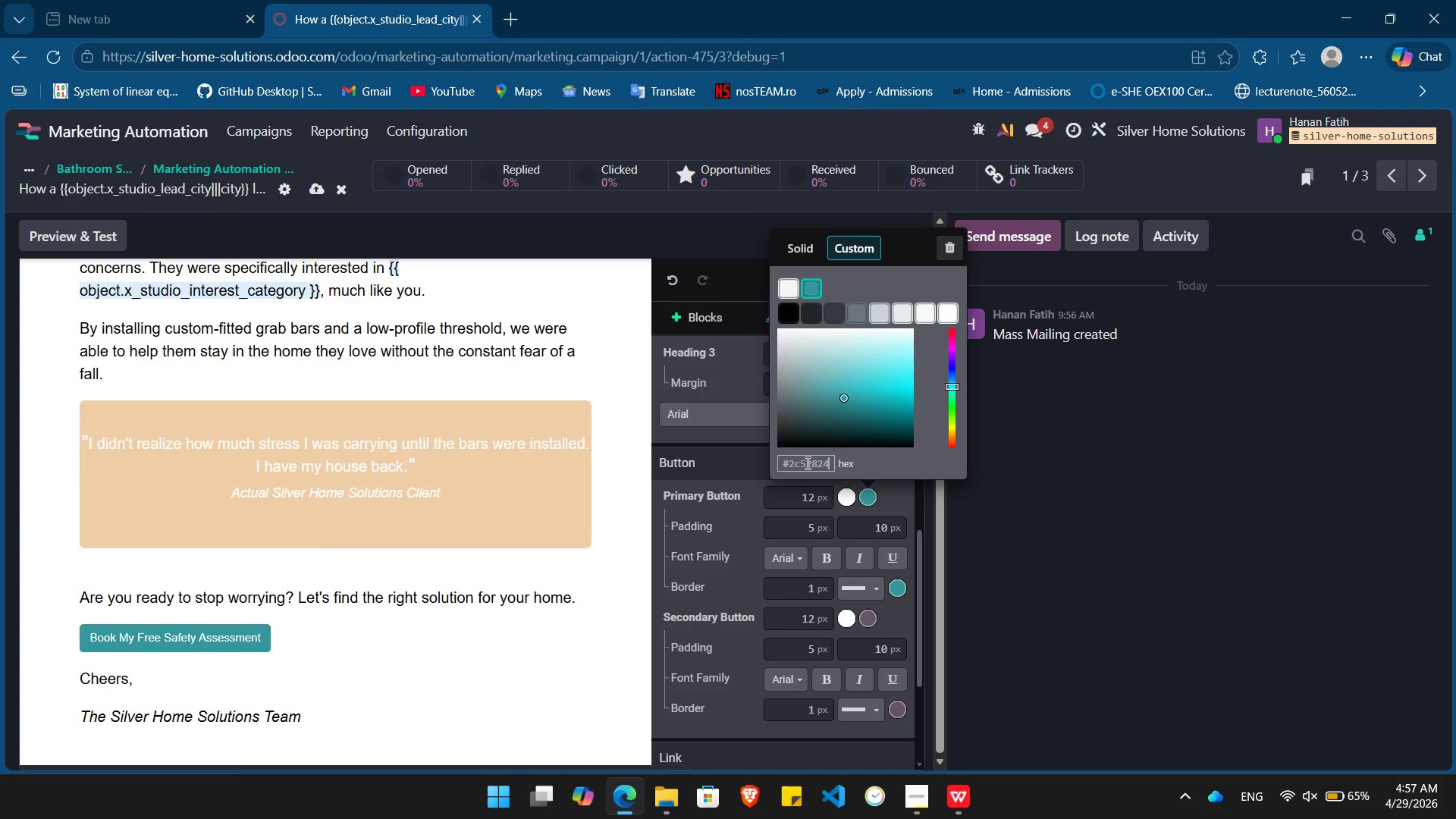 
key(Enter)
 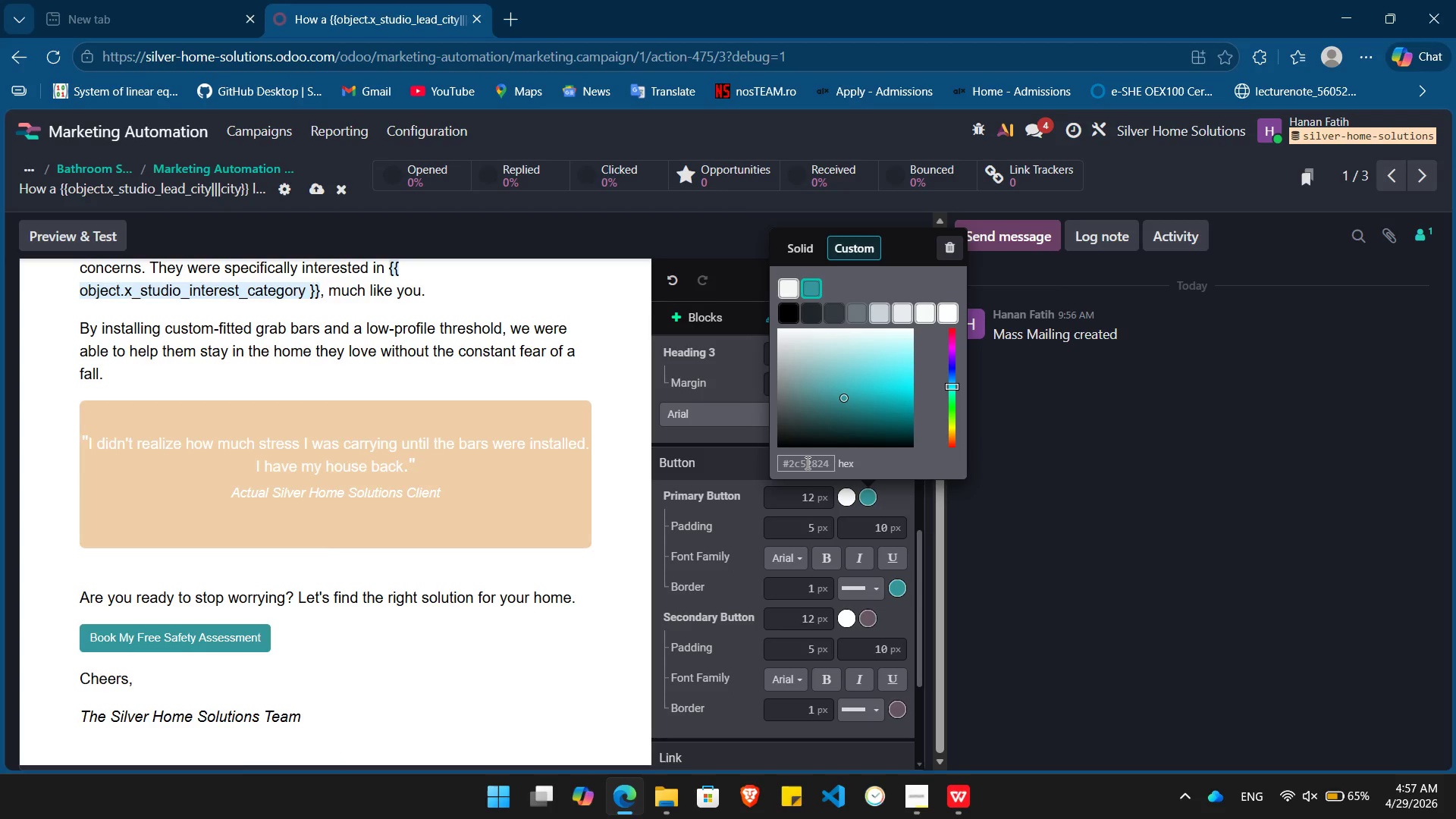 
hold_key(key=Backspace, duration=0.62)
 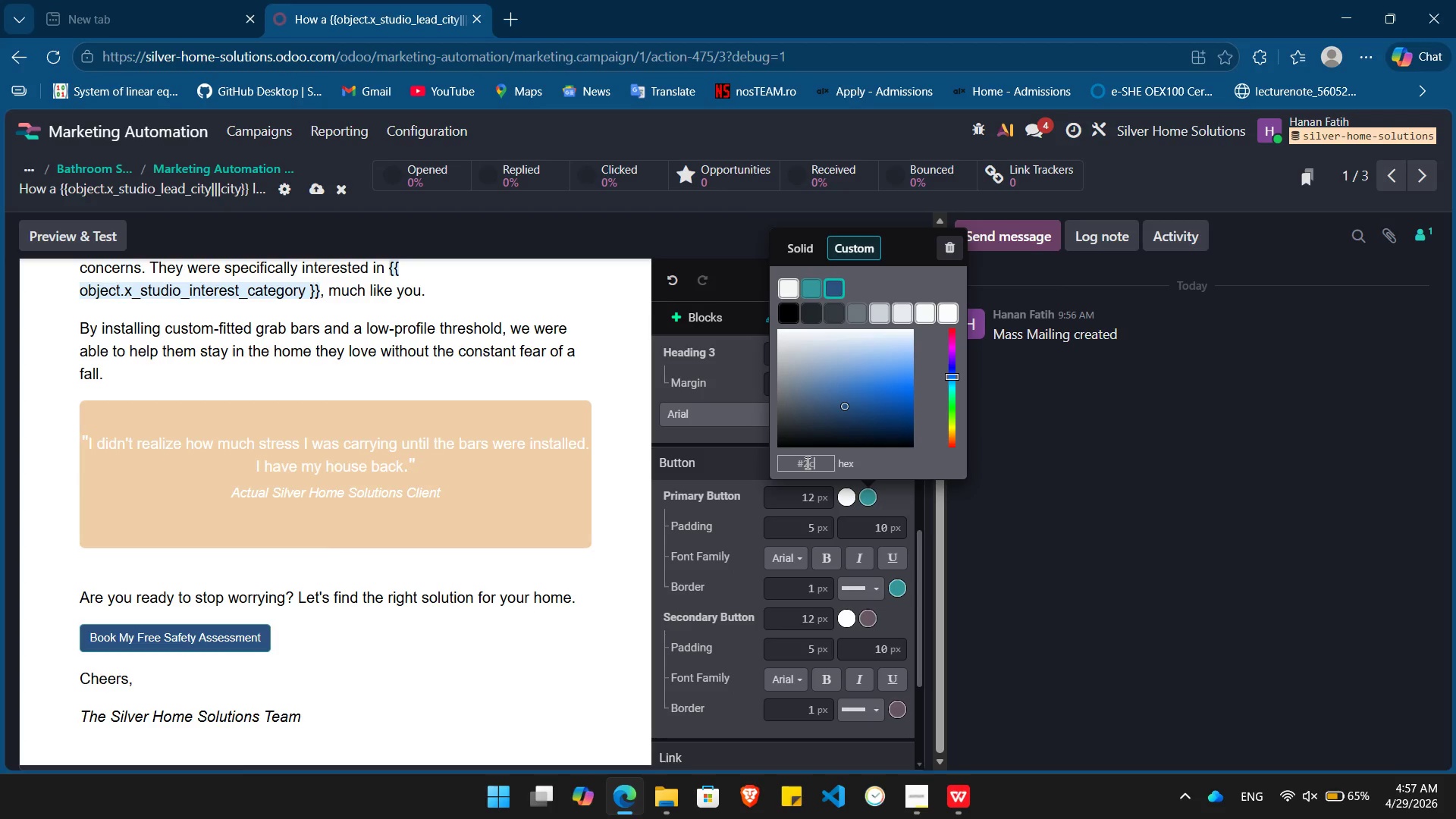 
key(Backspace)
 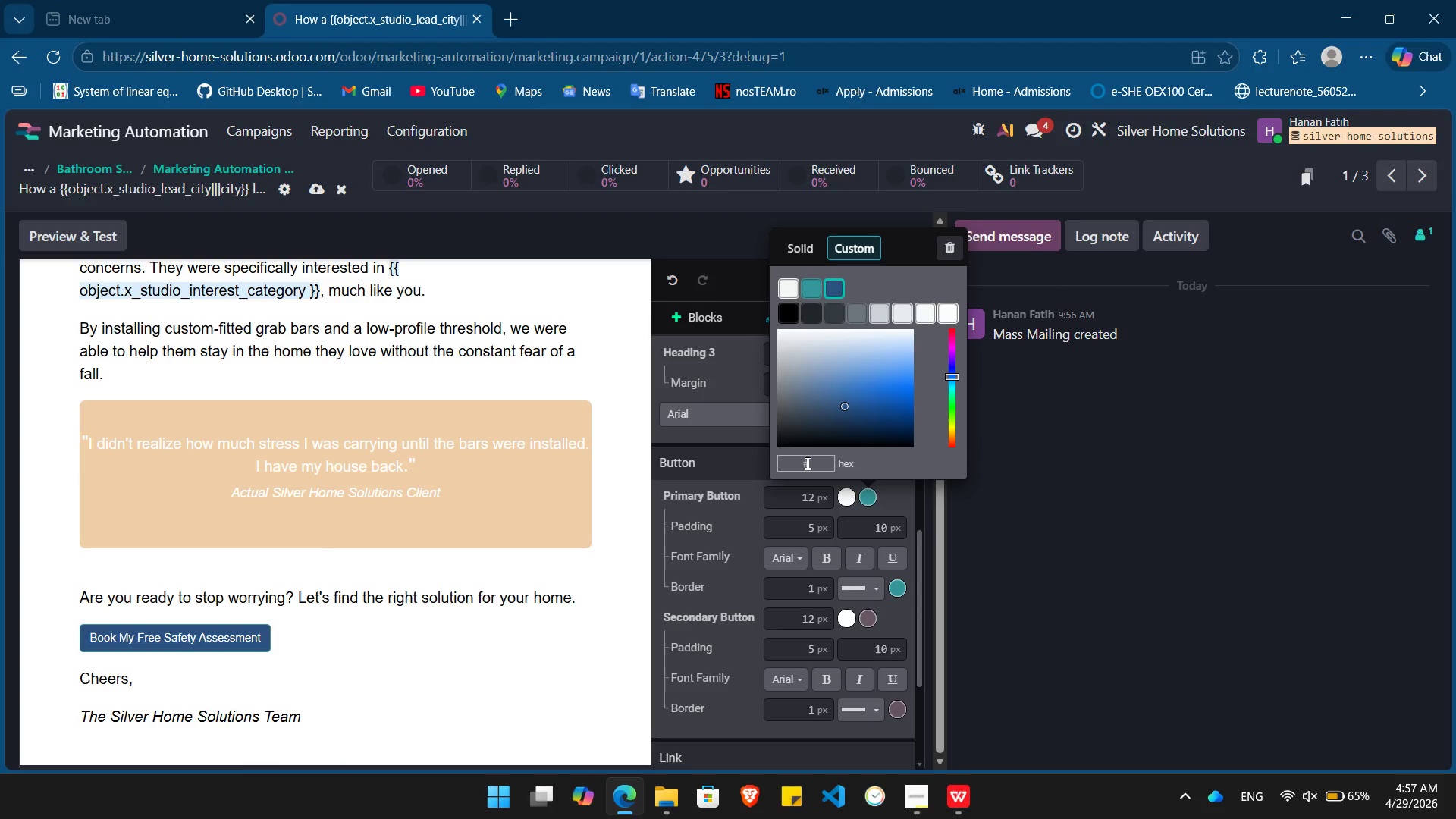 
key(Backspace)
 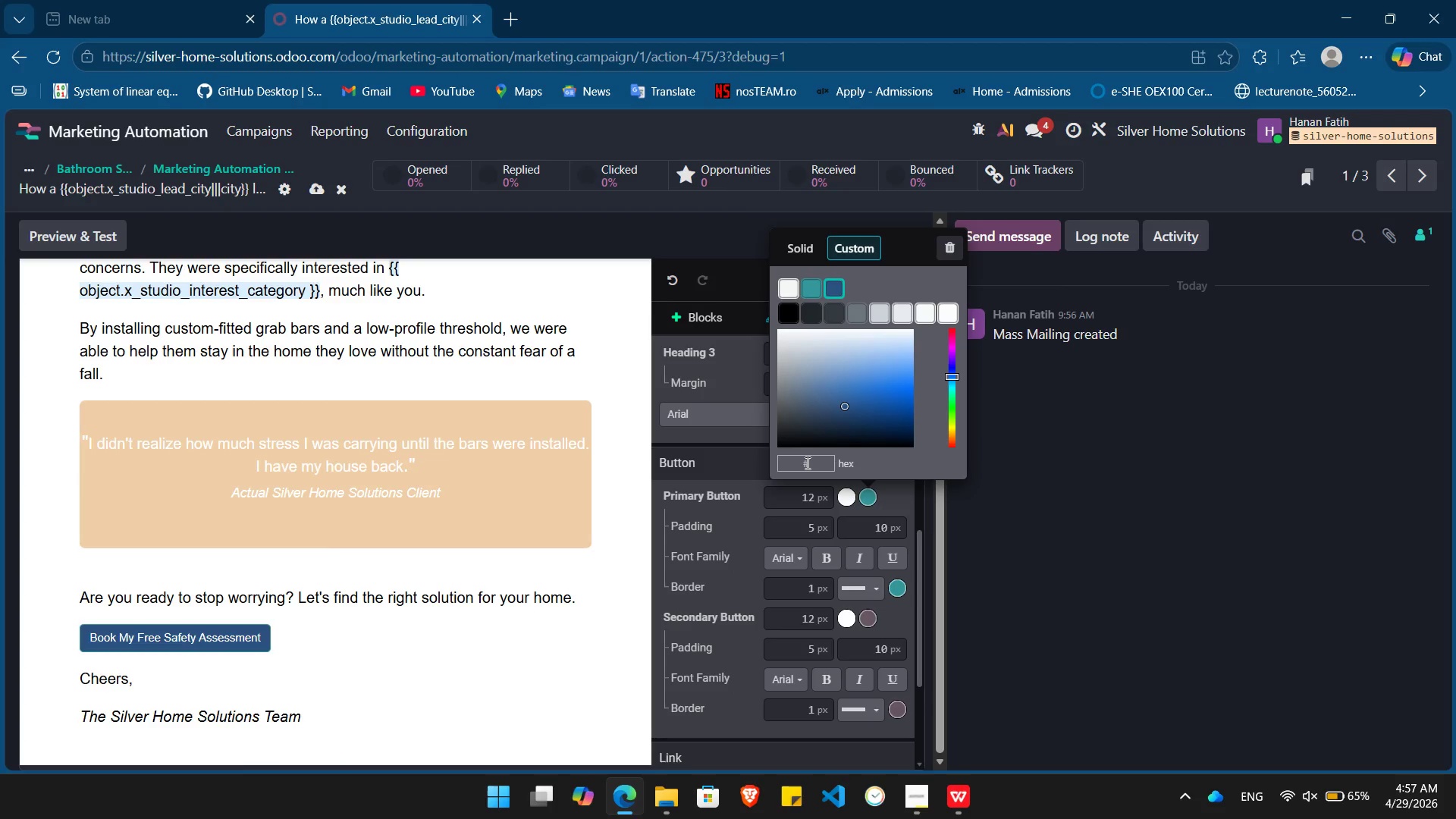 
key(Backspace)
 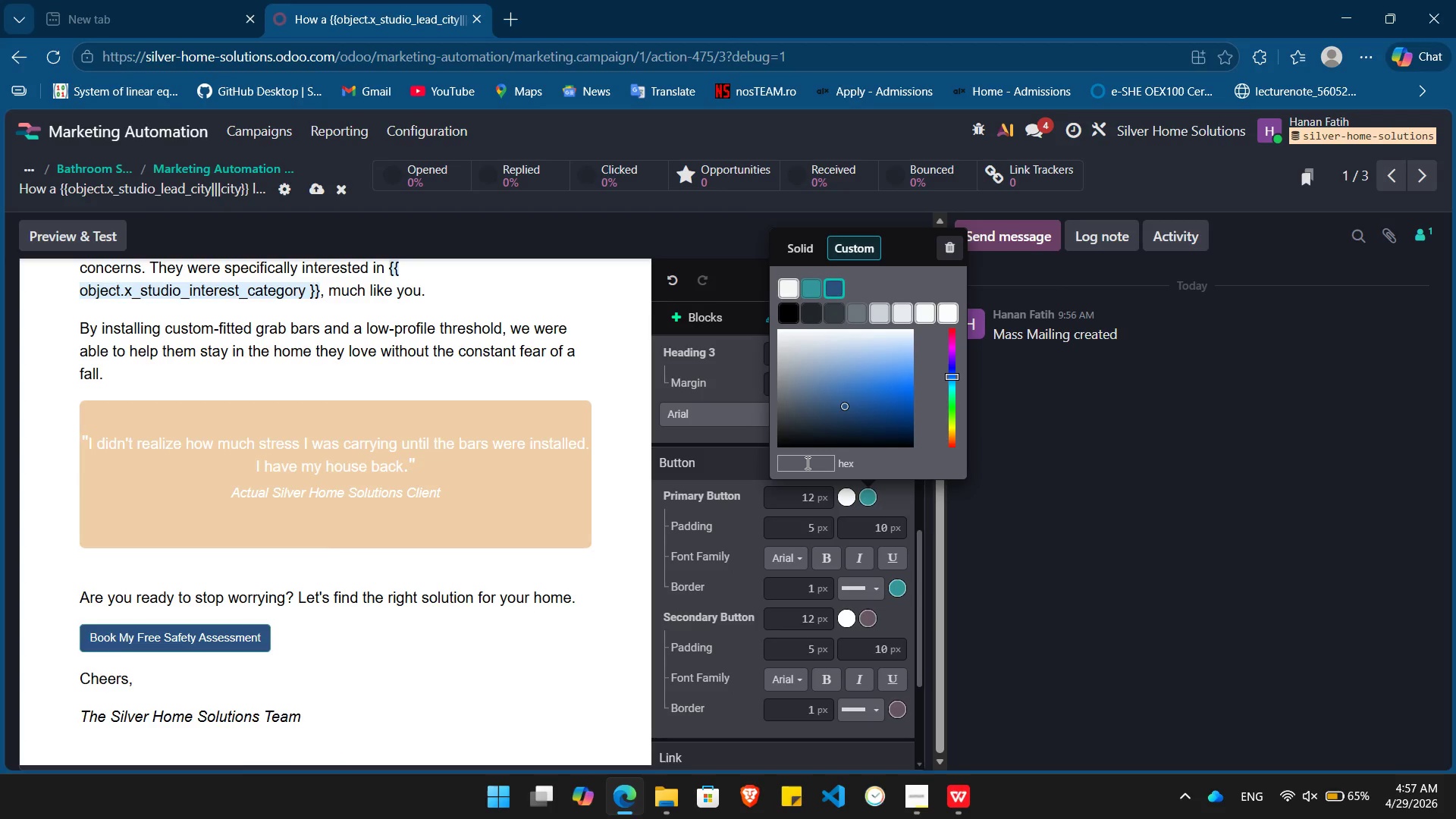 
key(Control+V)
 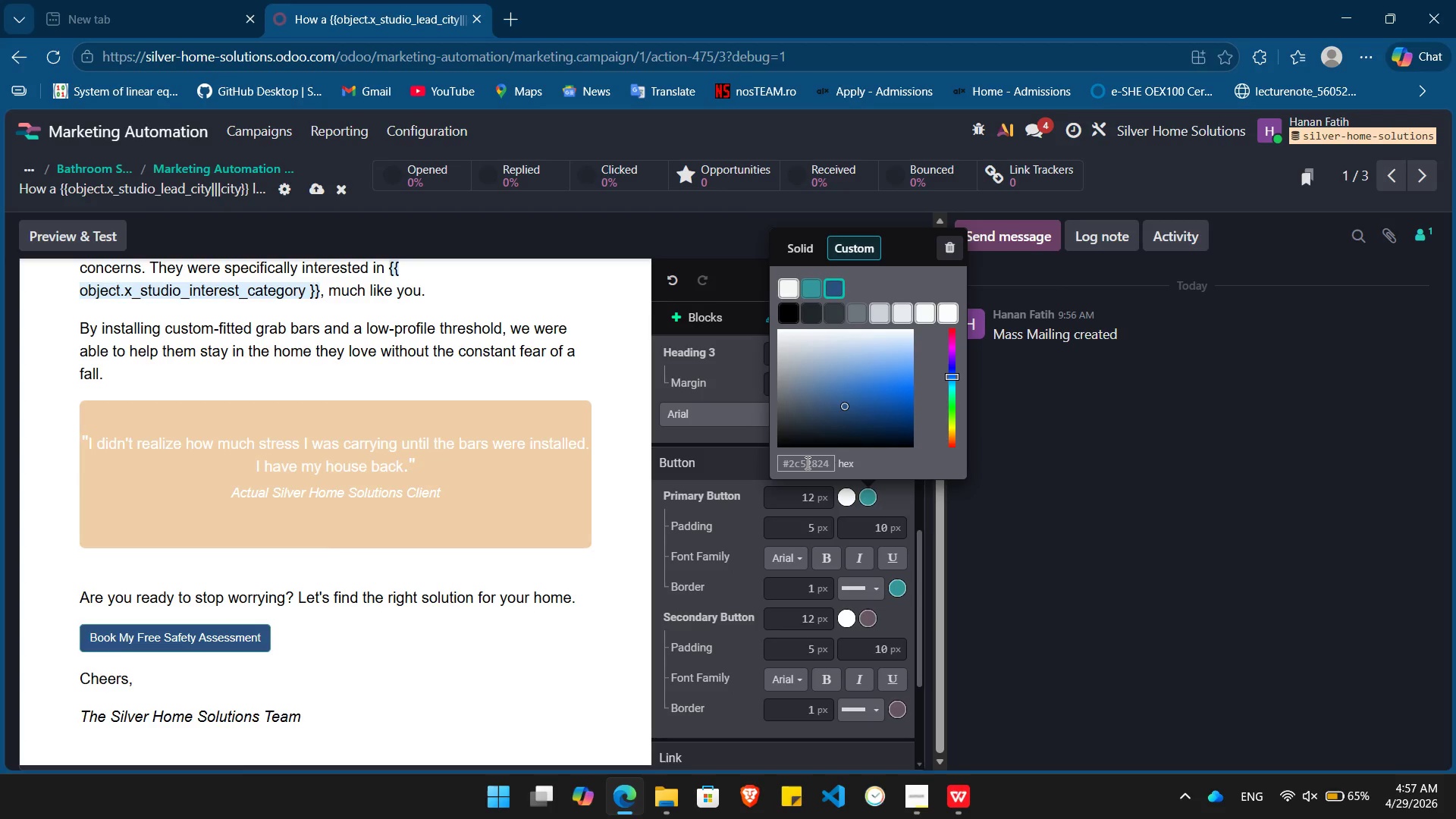 
key(Enter)
 